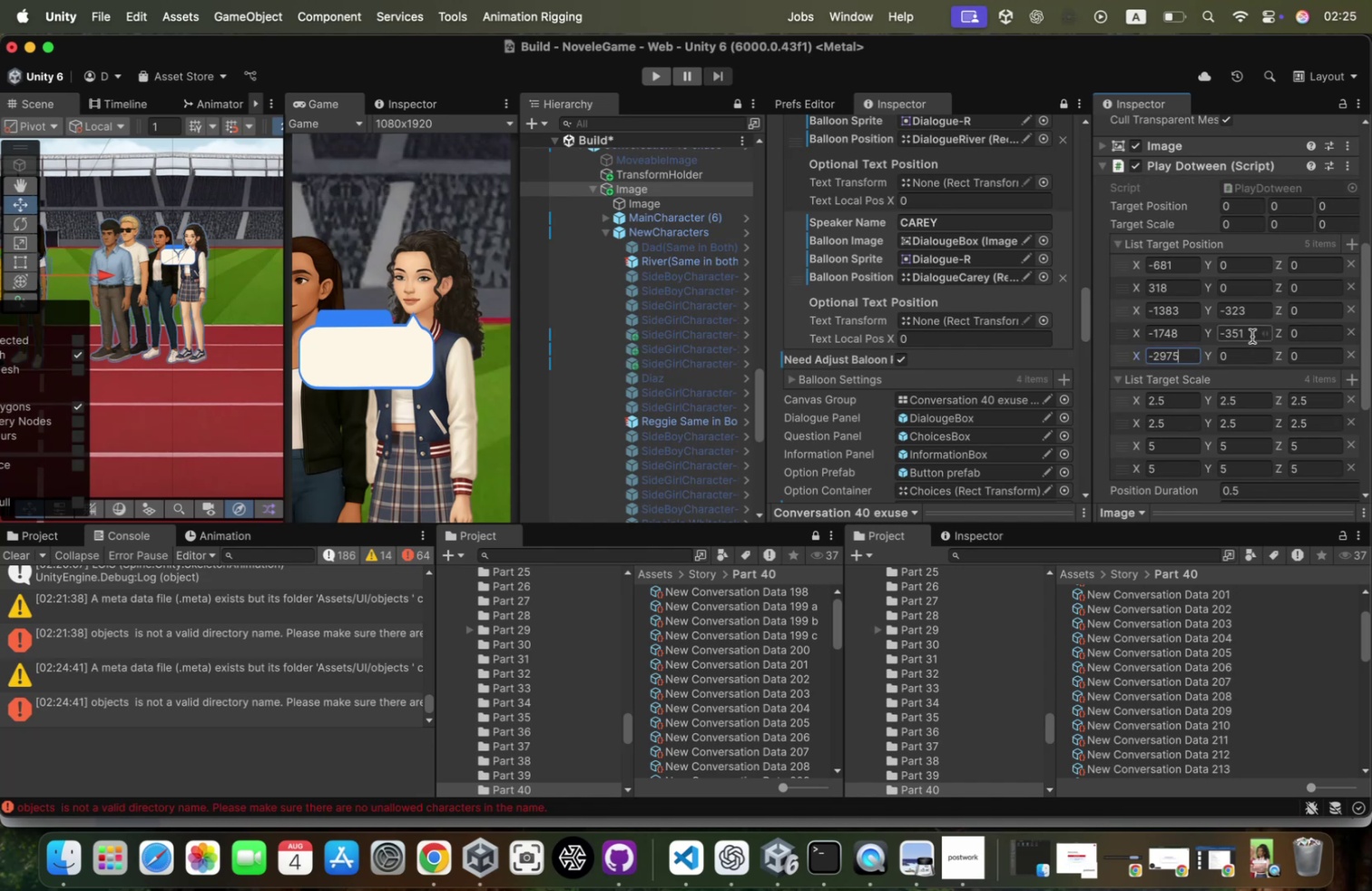 
left_click([1252, 336])
 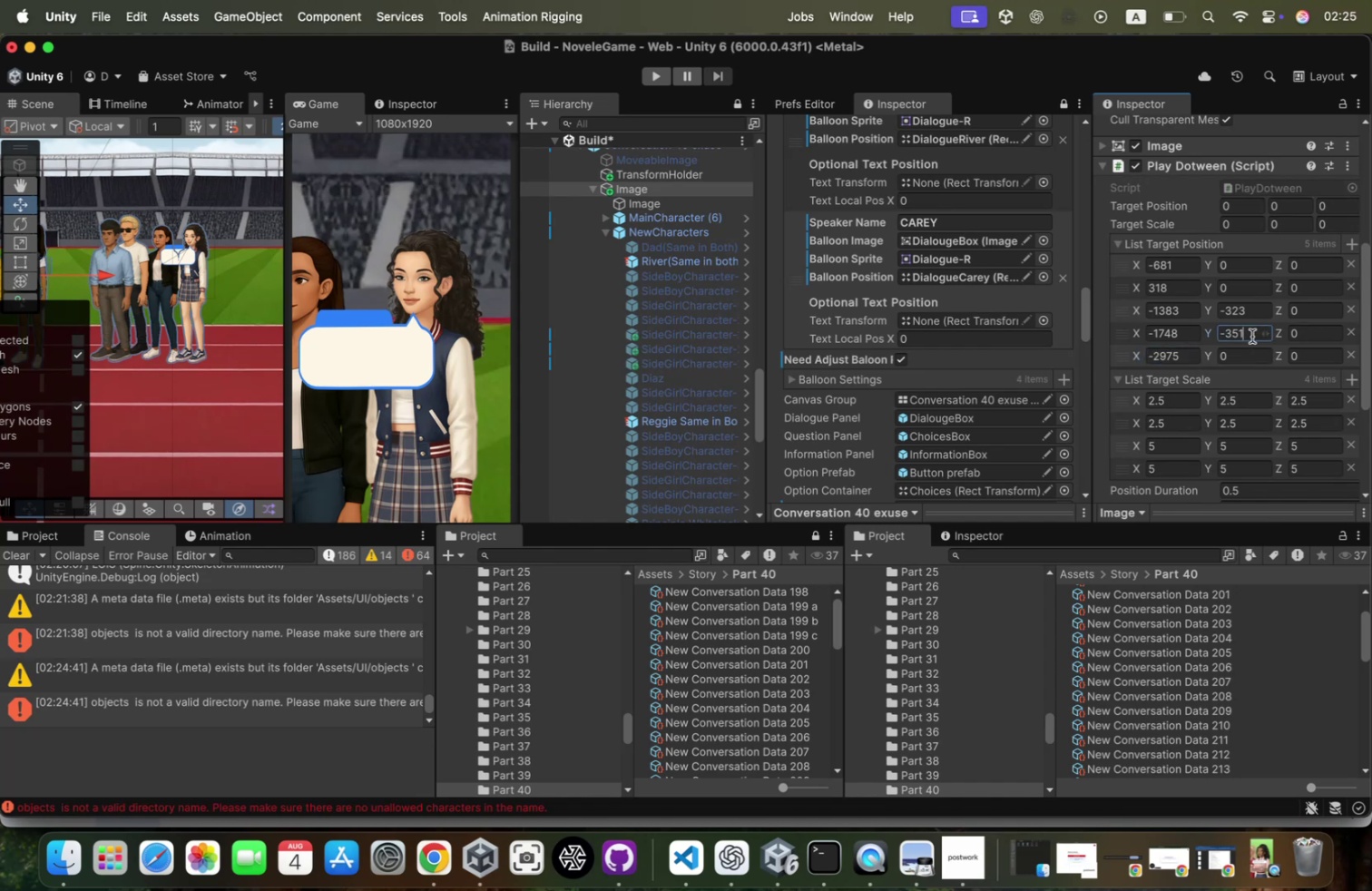 
key(Meta+CommandLeft)
 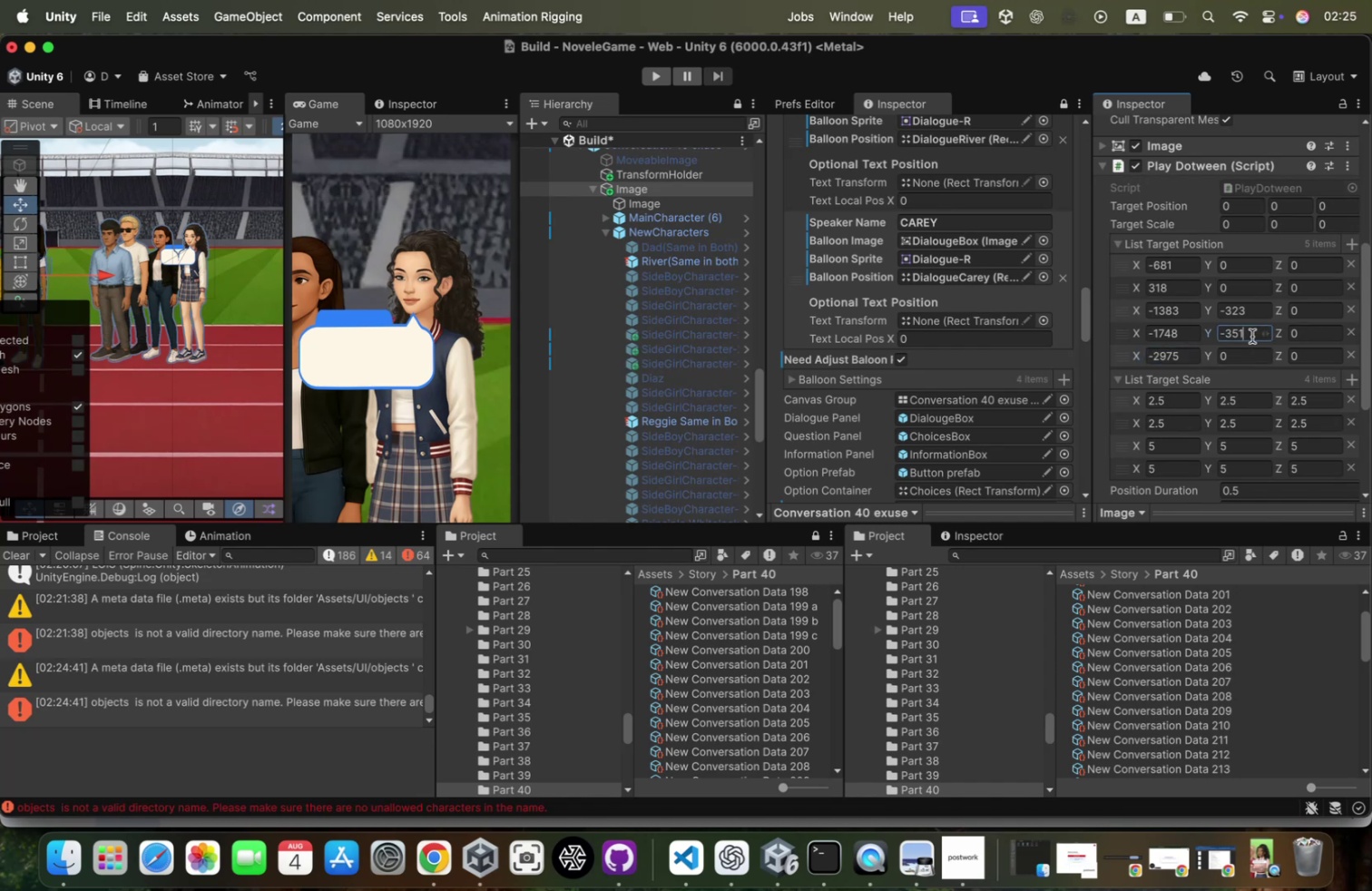 
key(A)
 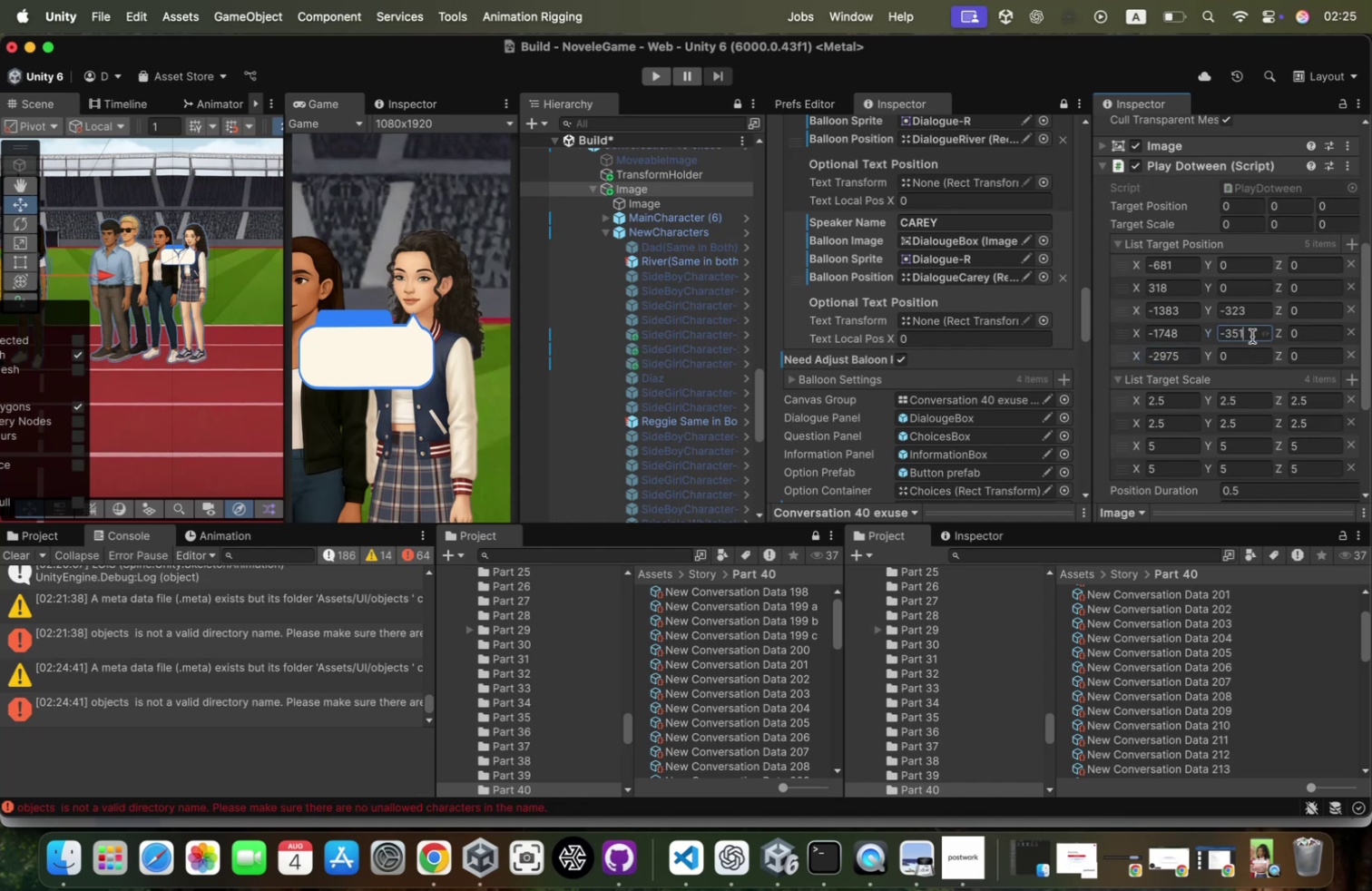 
key(Meta+CommandLeft)
 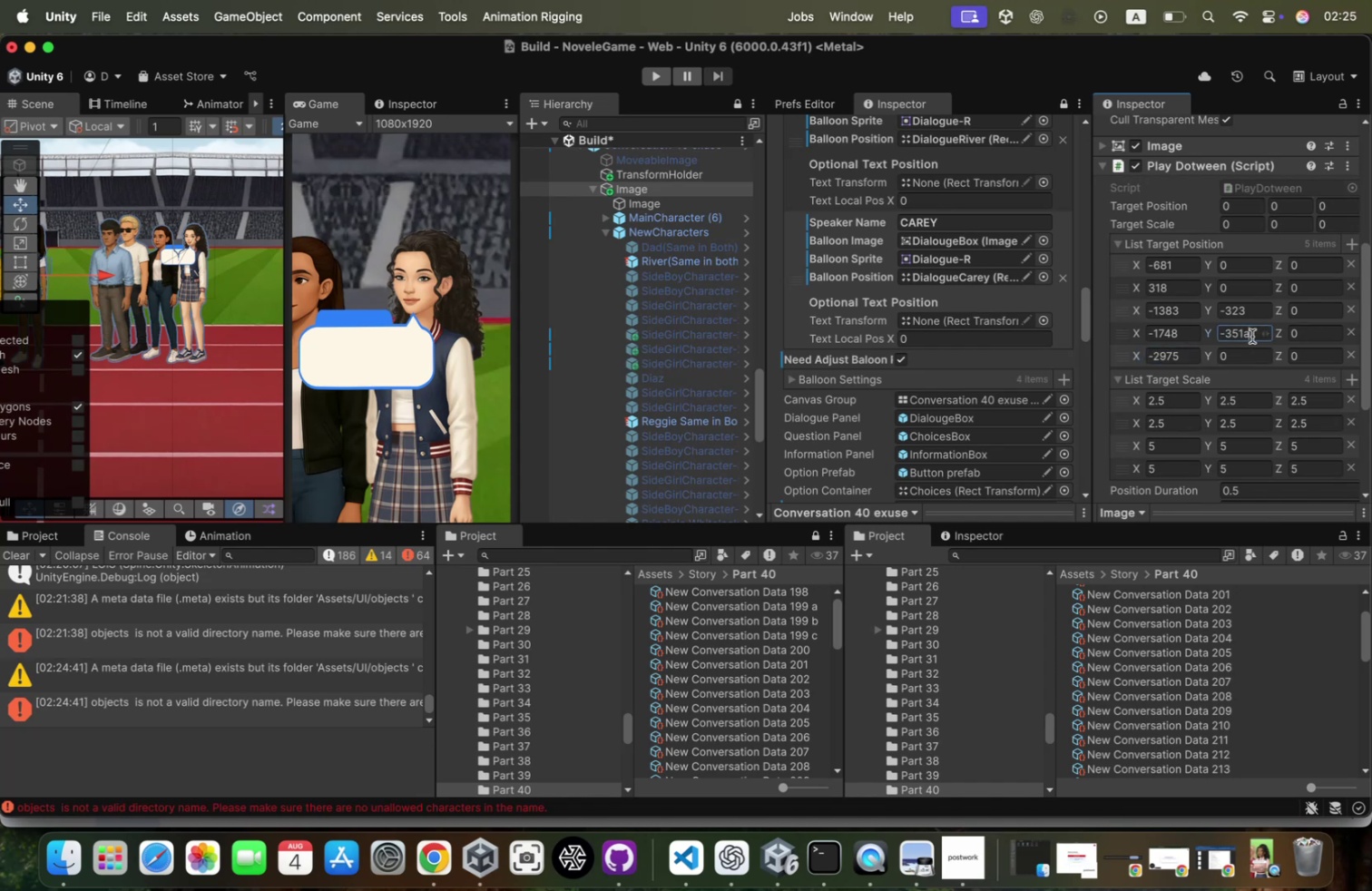 
key(Meta+A)
 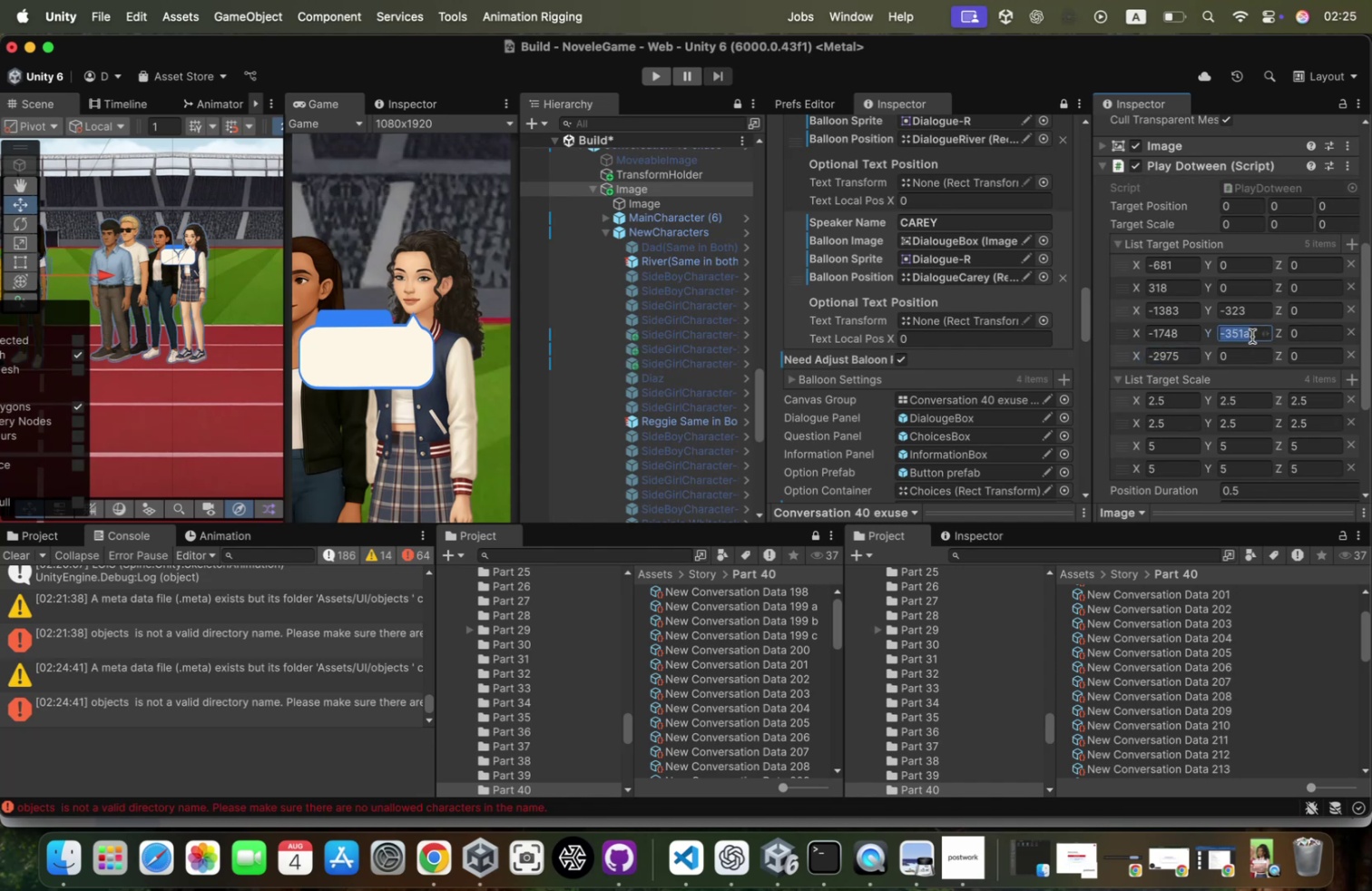 
key(ArrowRight)
 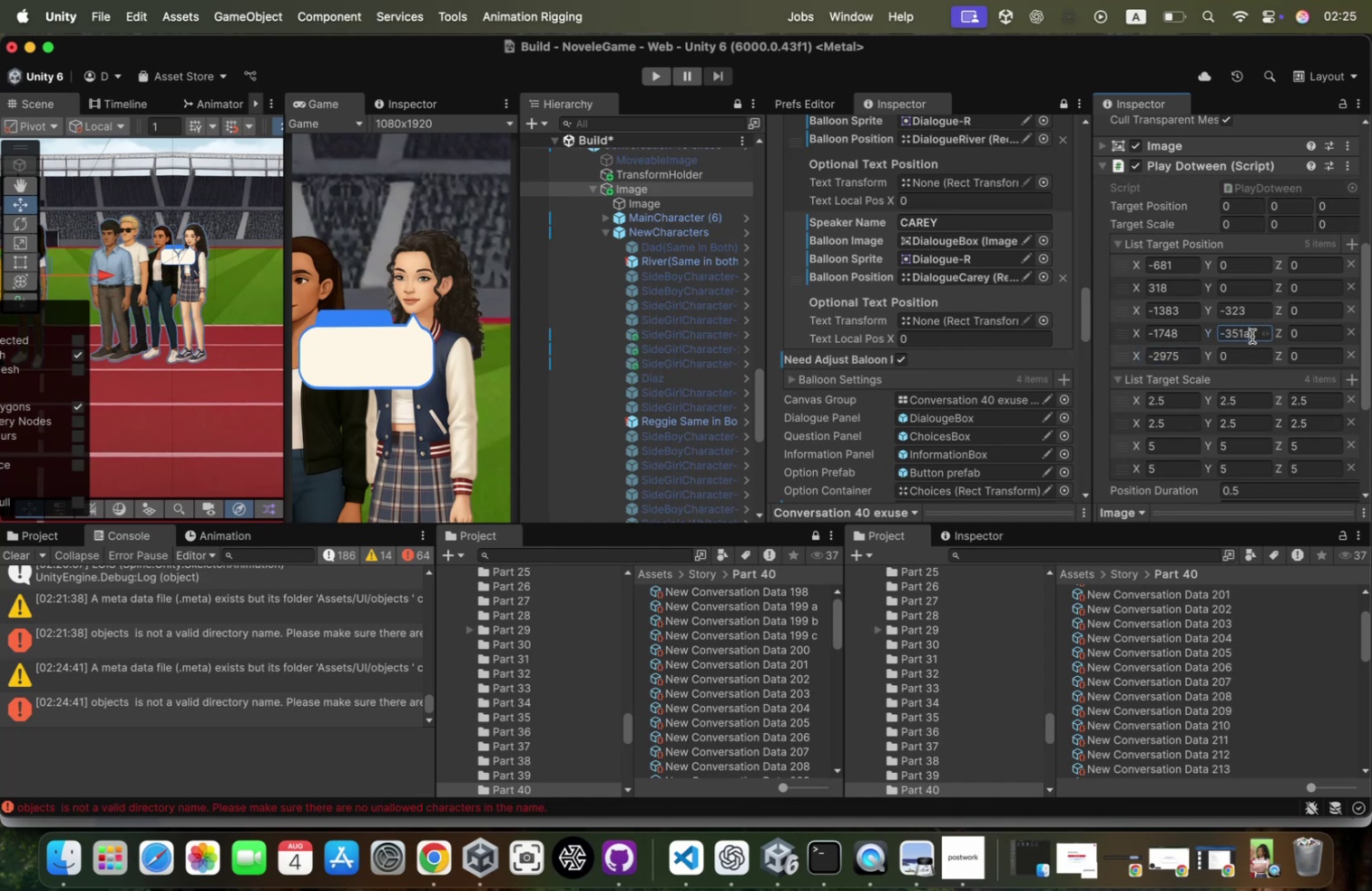 
key(Backspace)
 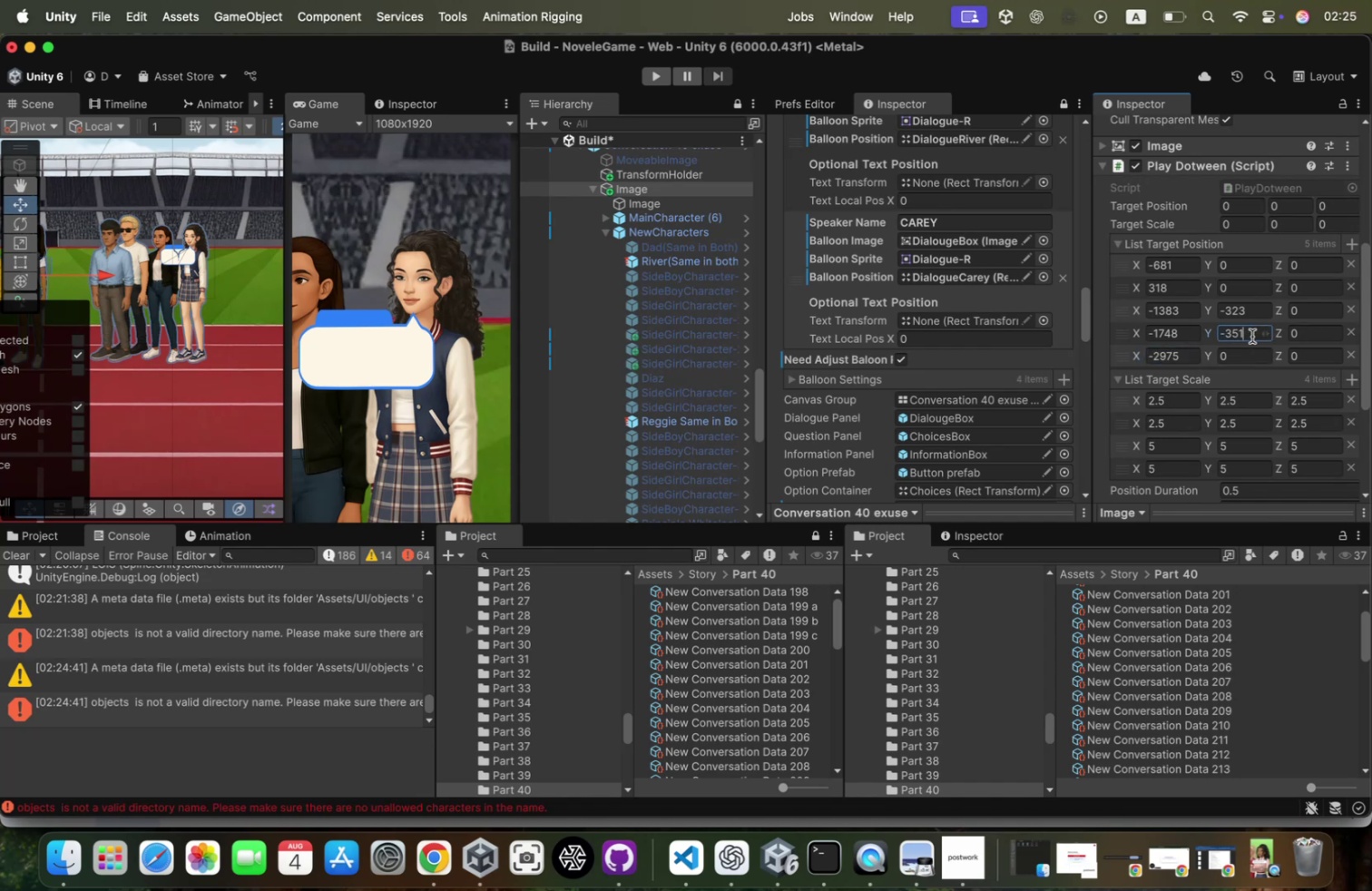 
key(Meta+A)
 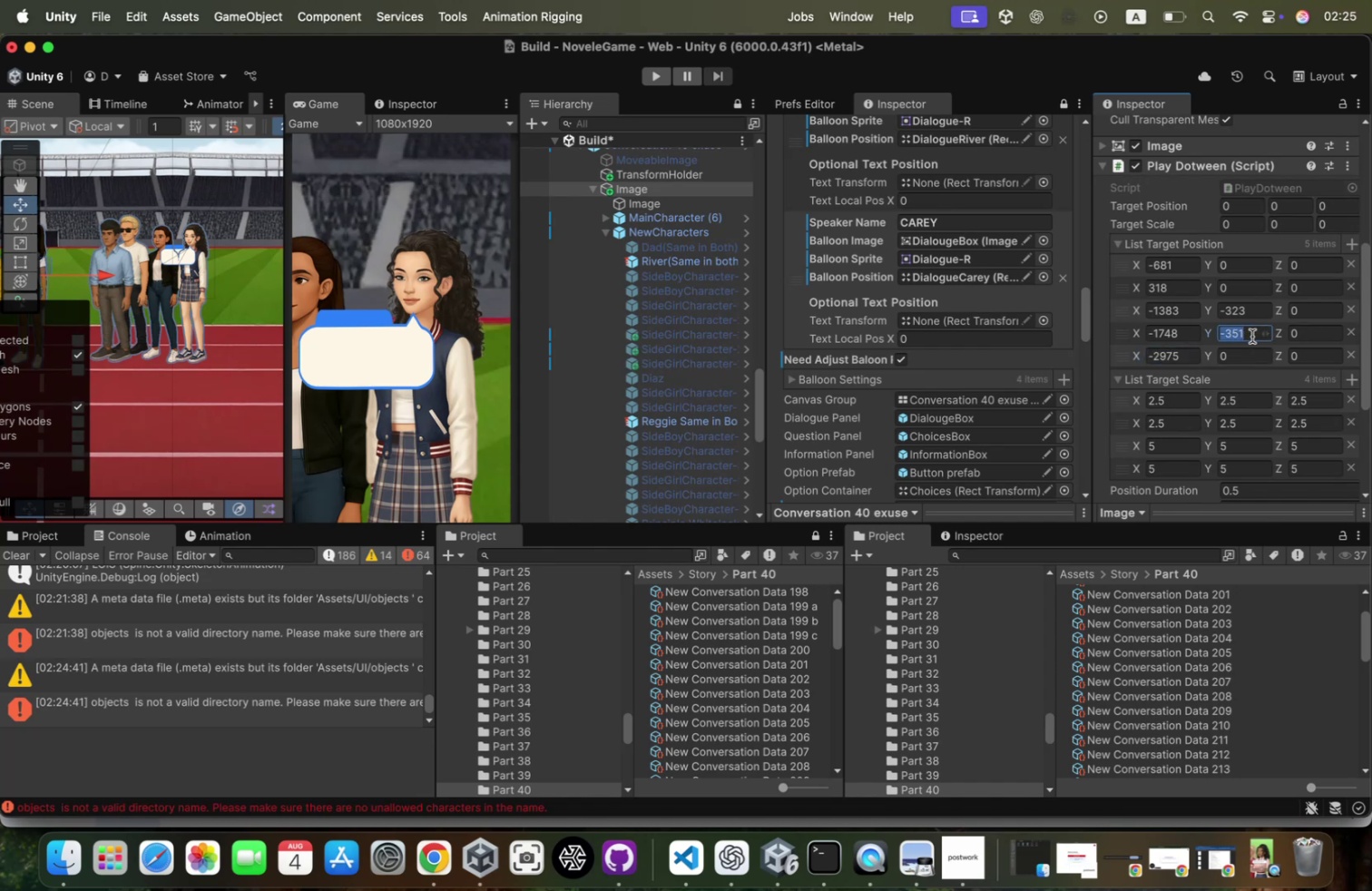 
key(Meta+C)
 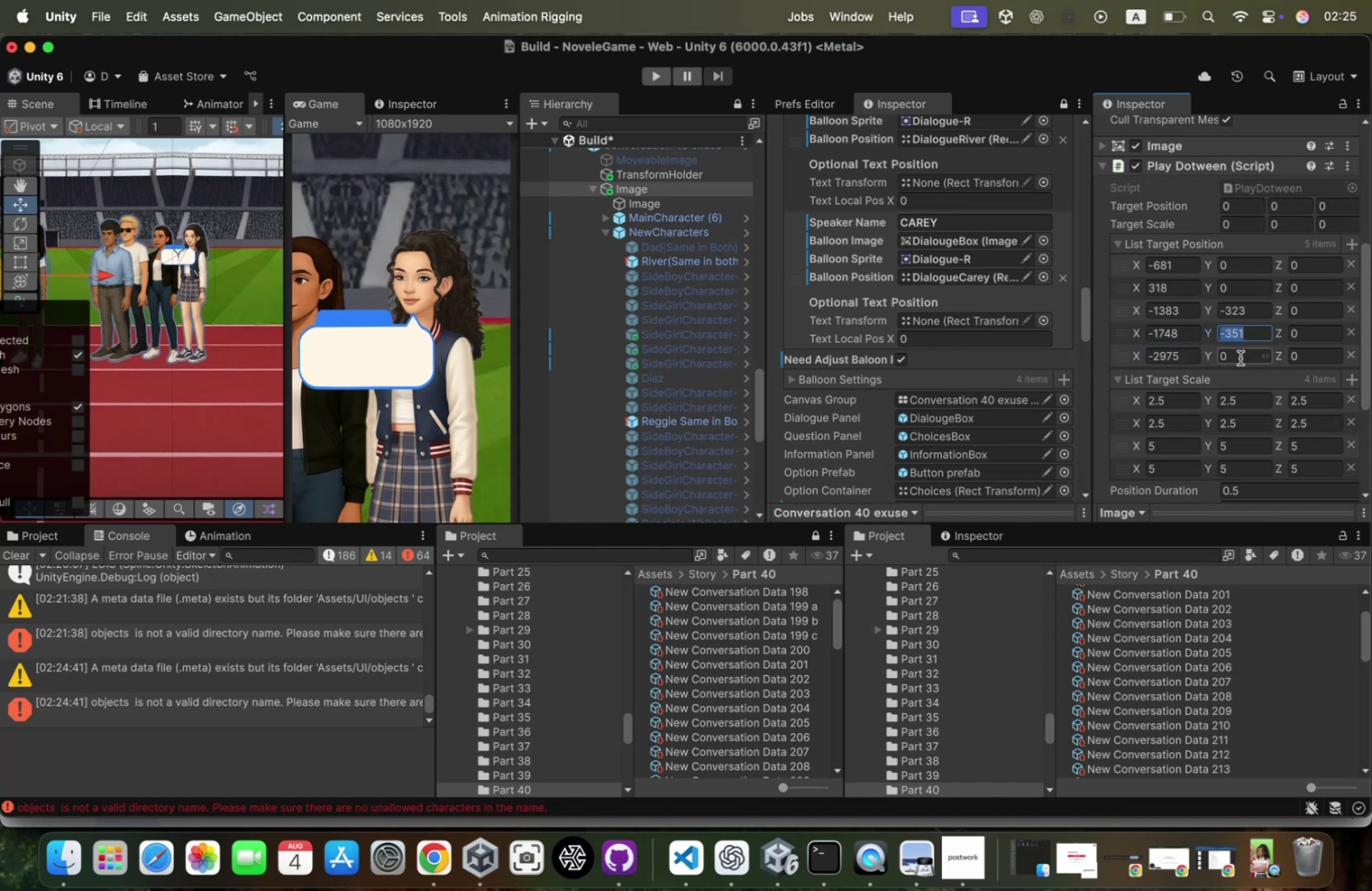 
left_click([1240, 357])
 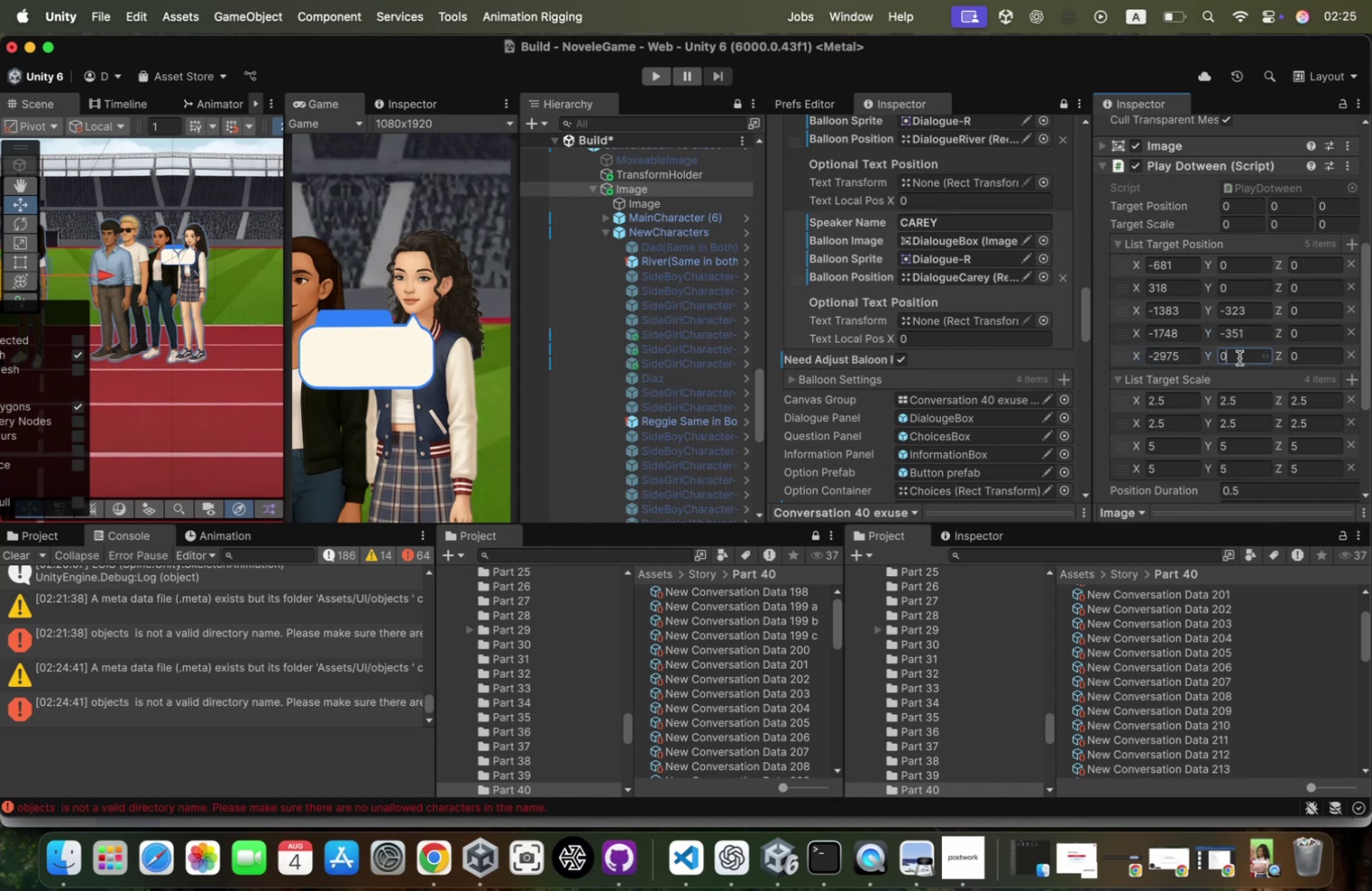 
key(A)
 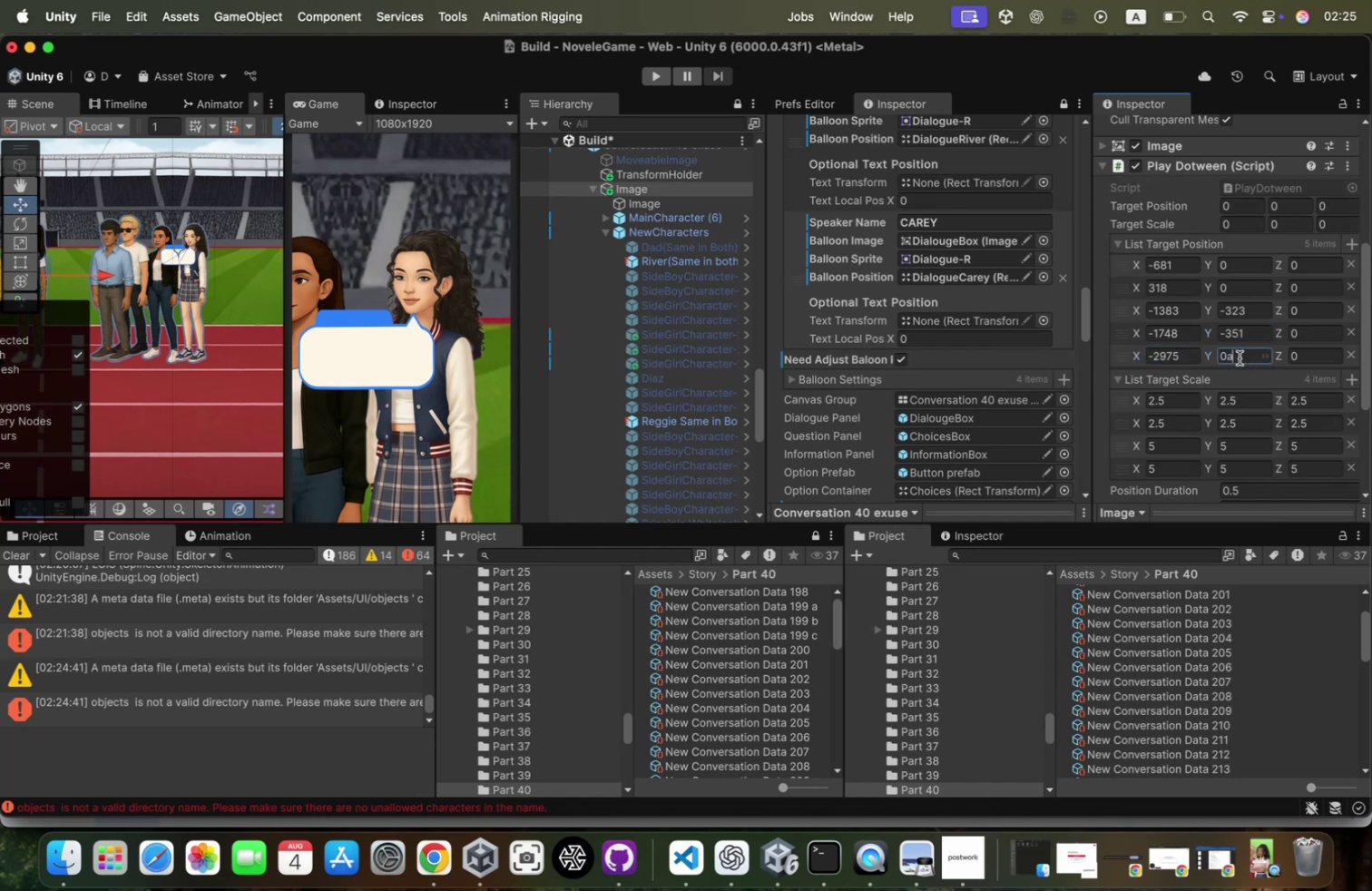 
key(Meta+A)
 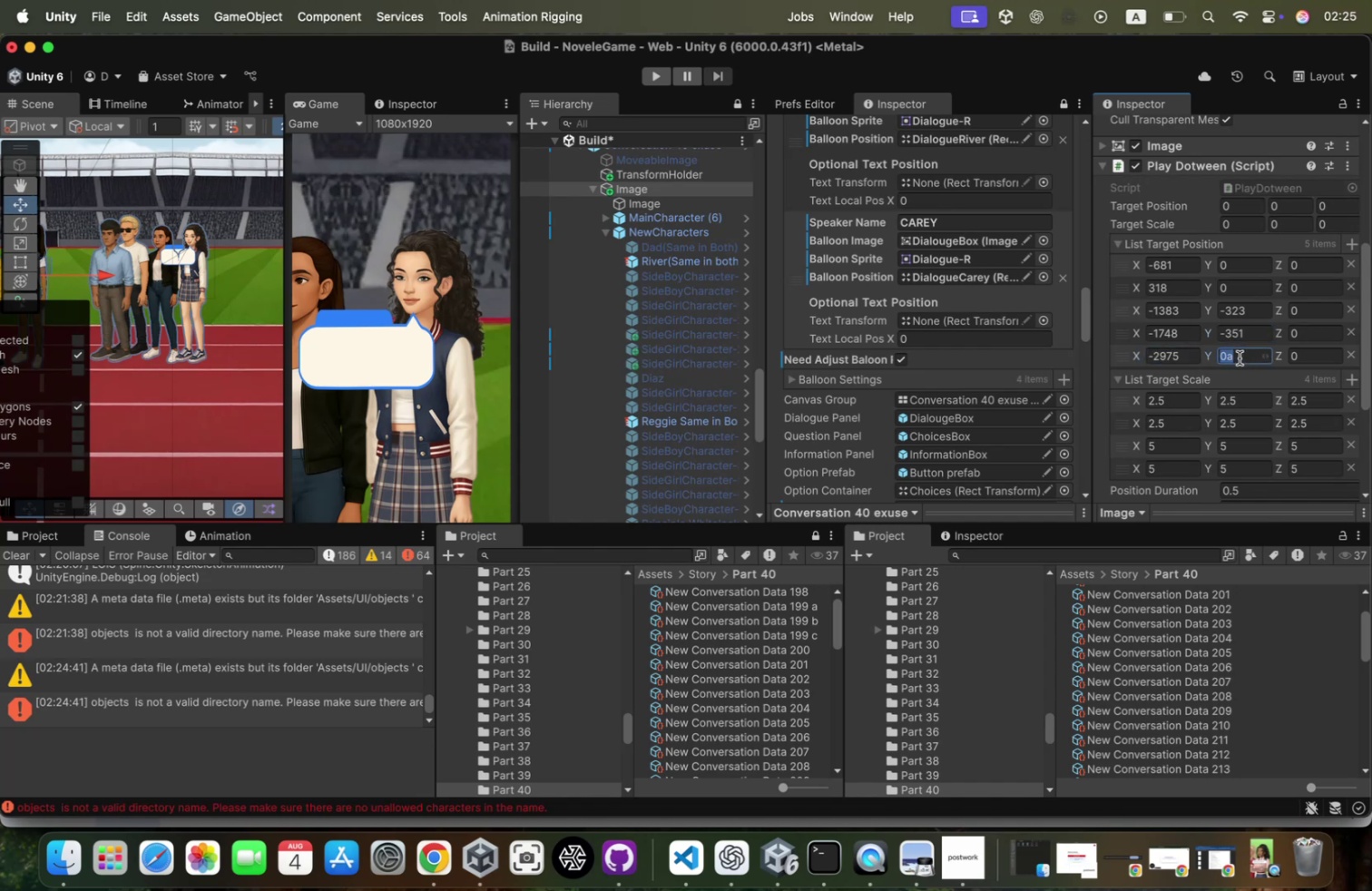 
key(Meta+V)
 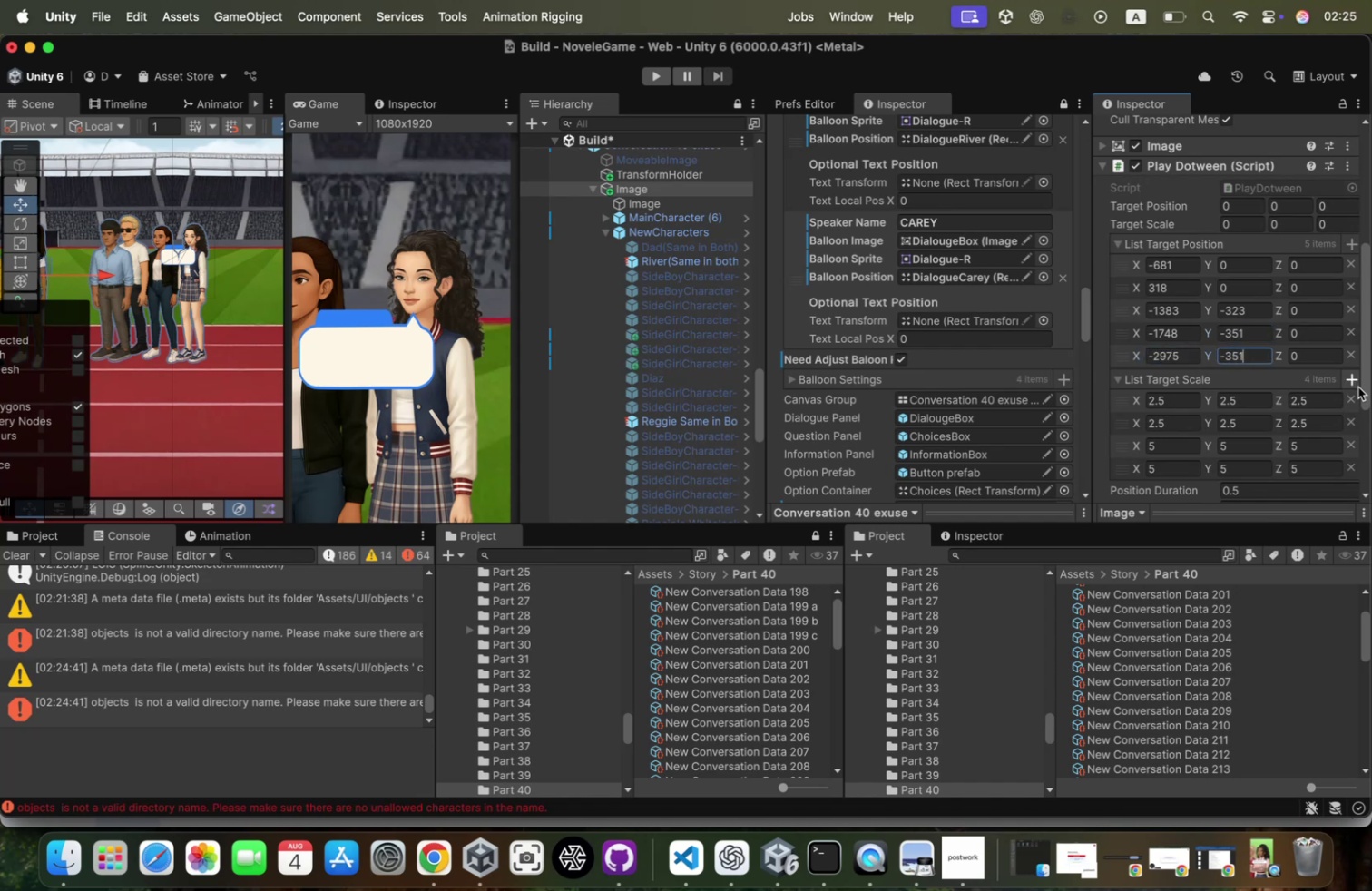 
left_click([1358, 387])
 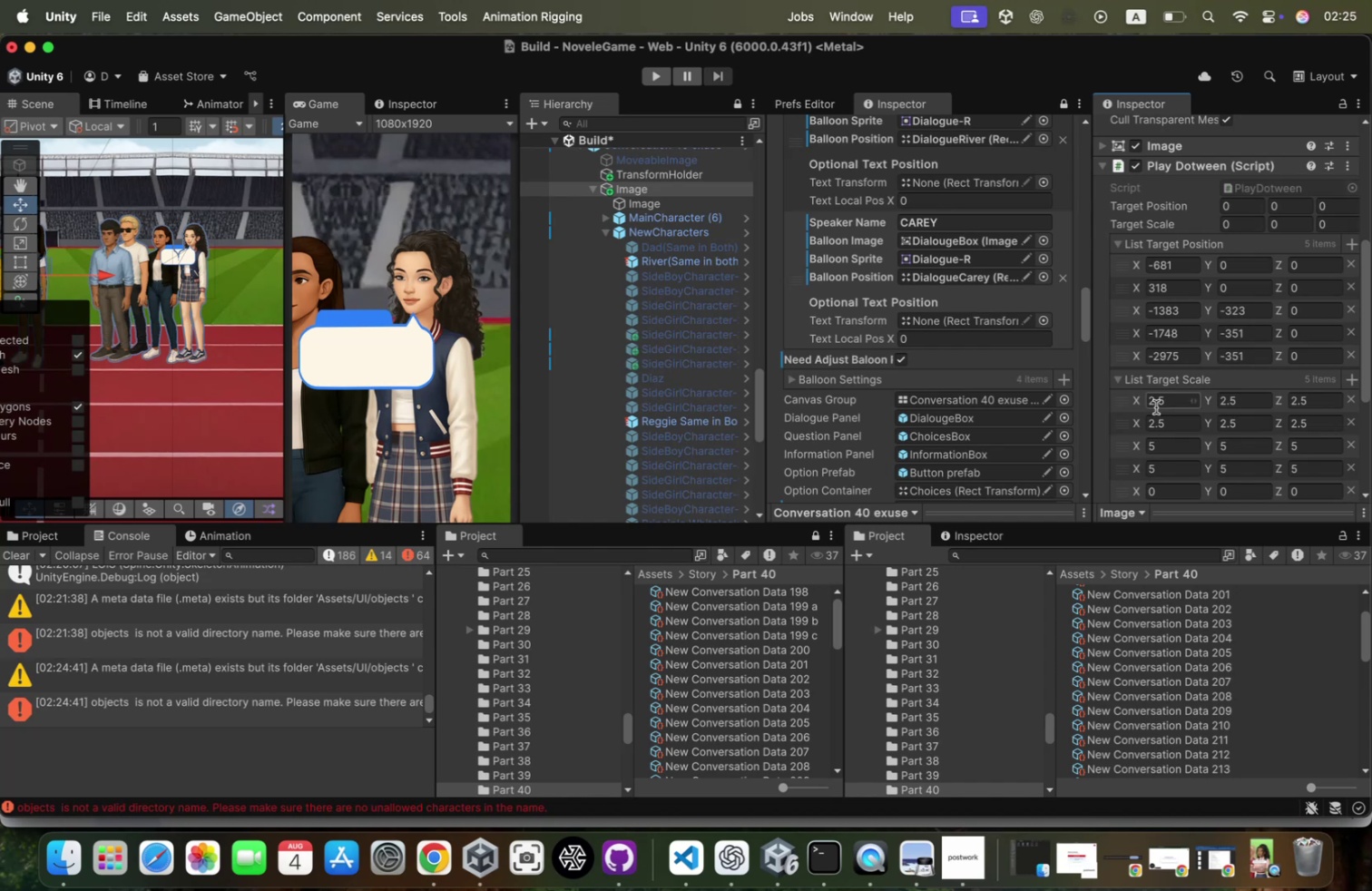 
scroll: coordinate [1156, 406], scroll_direction: down, amount: 8.0
 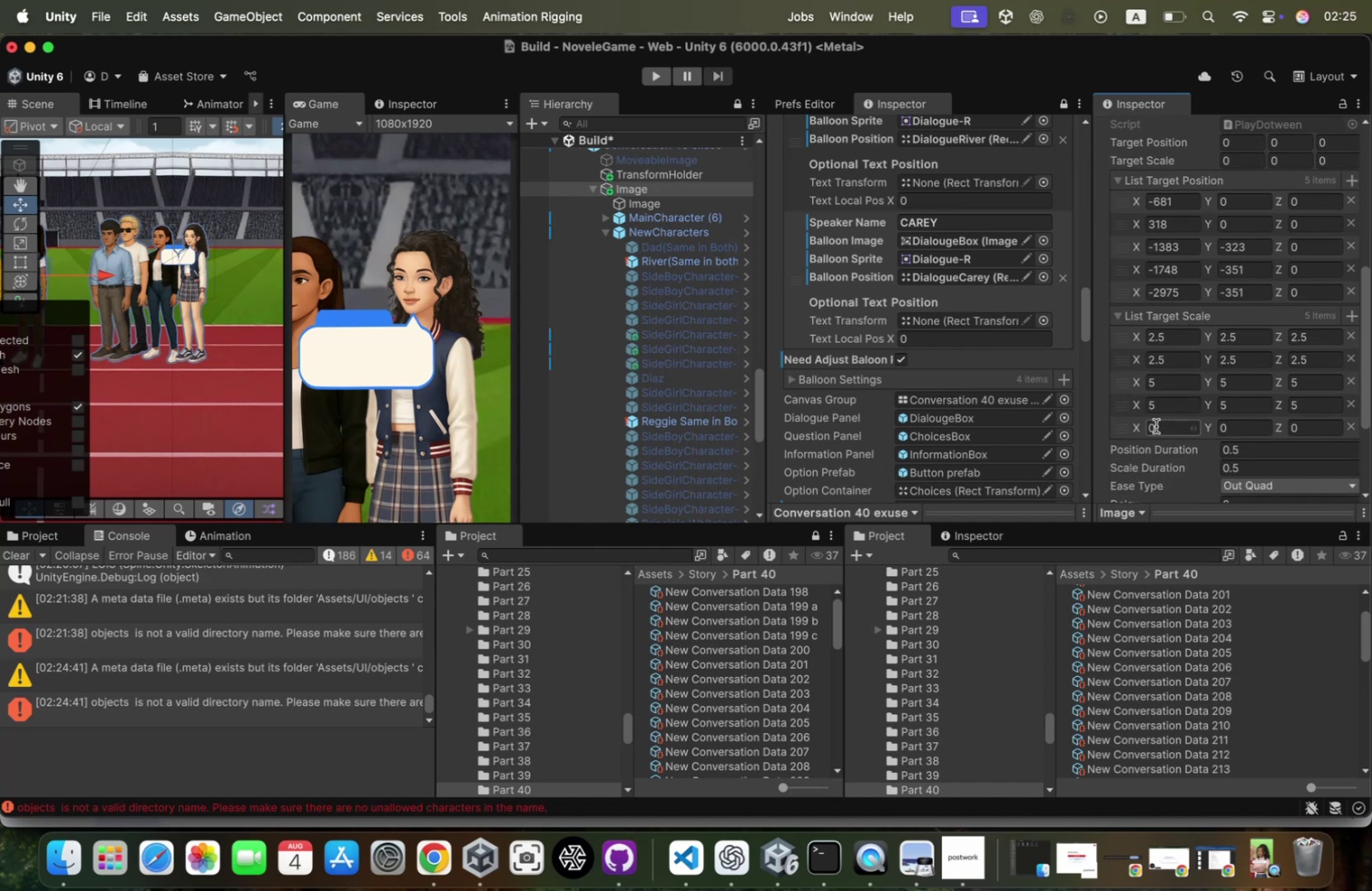 
left_click([1156, 426])
 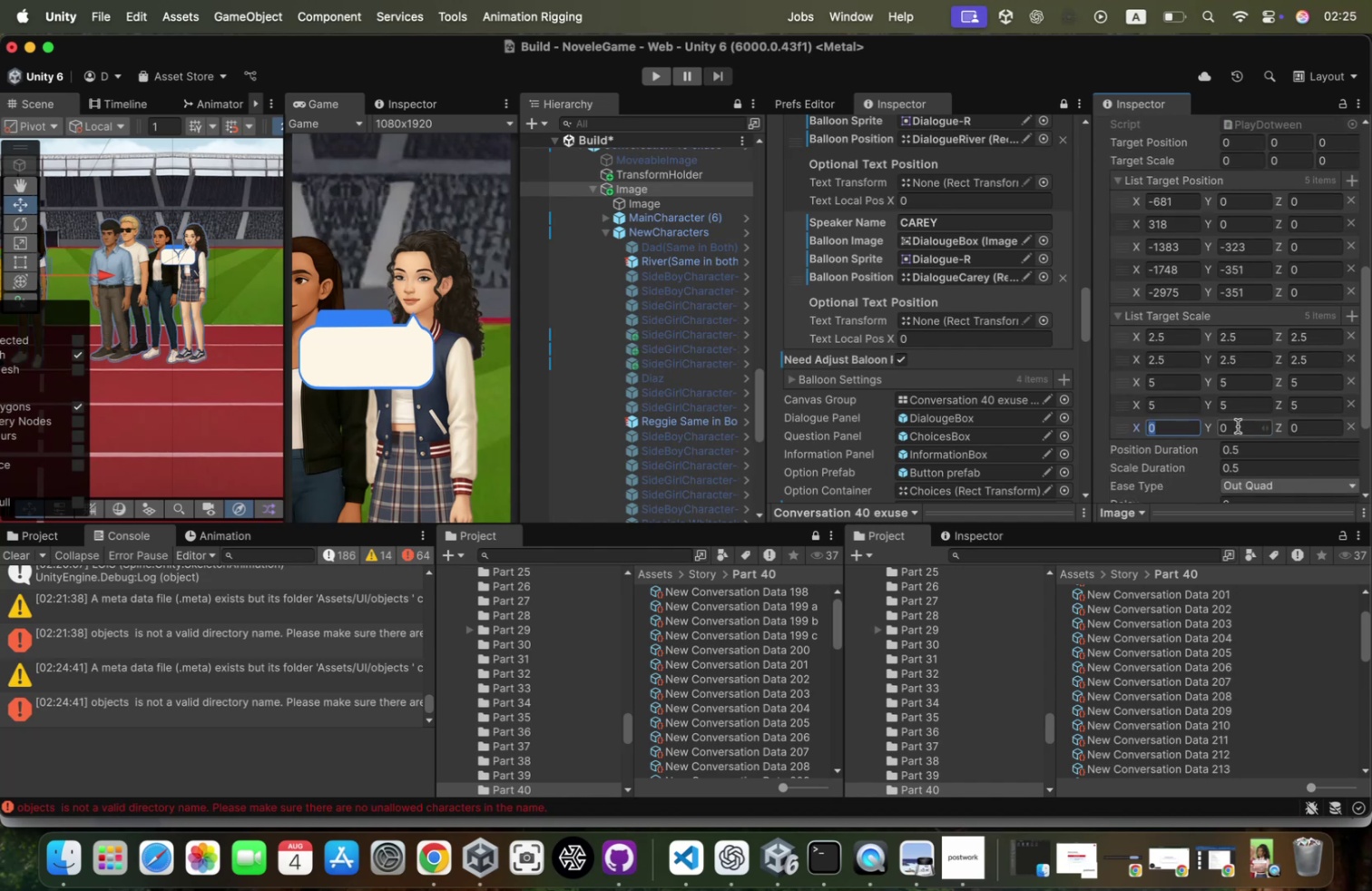 
type(55)
 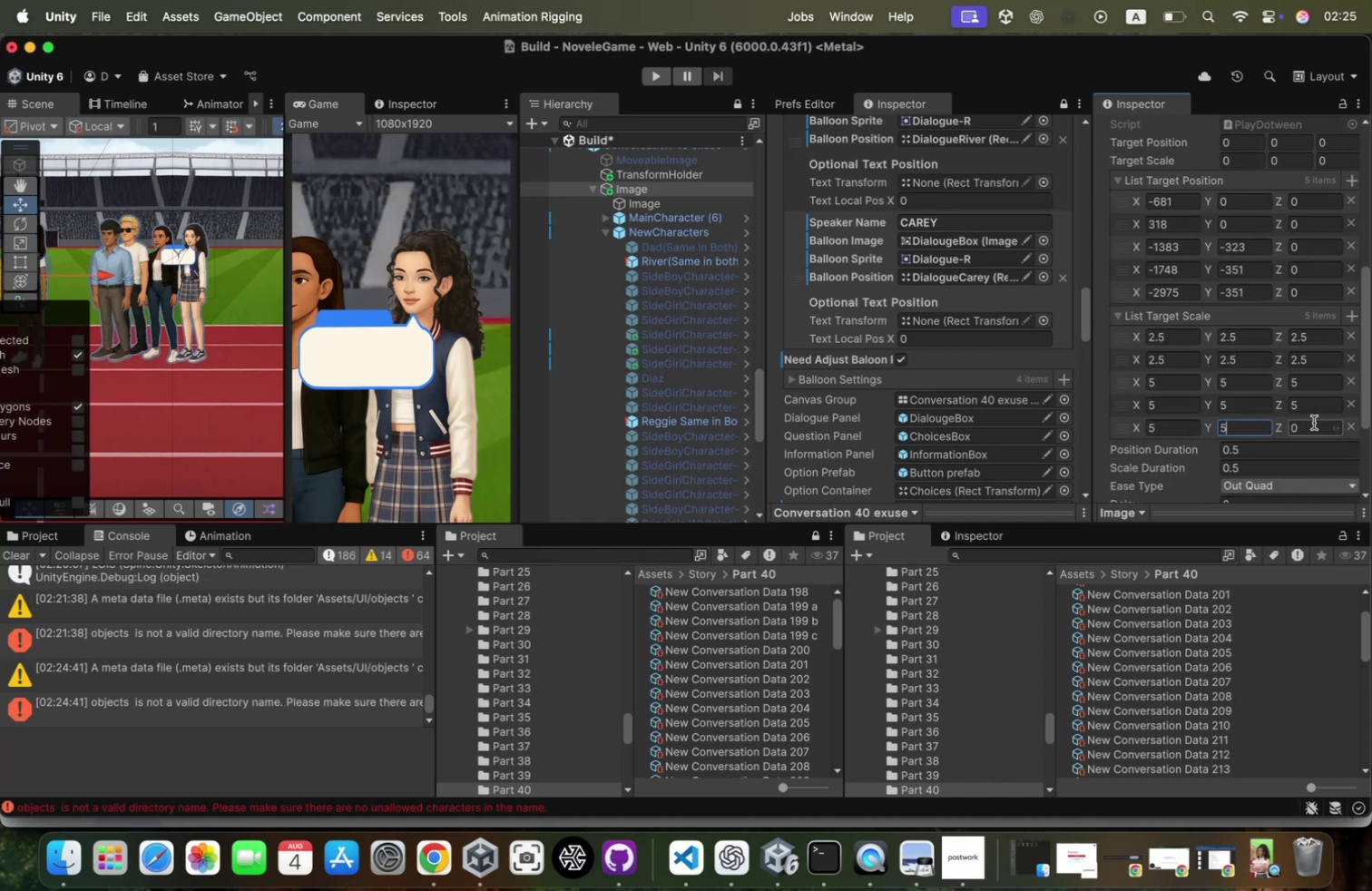 
left_click([1314, 422])
 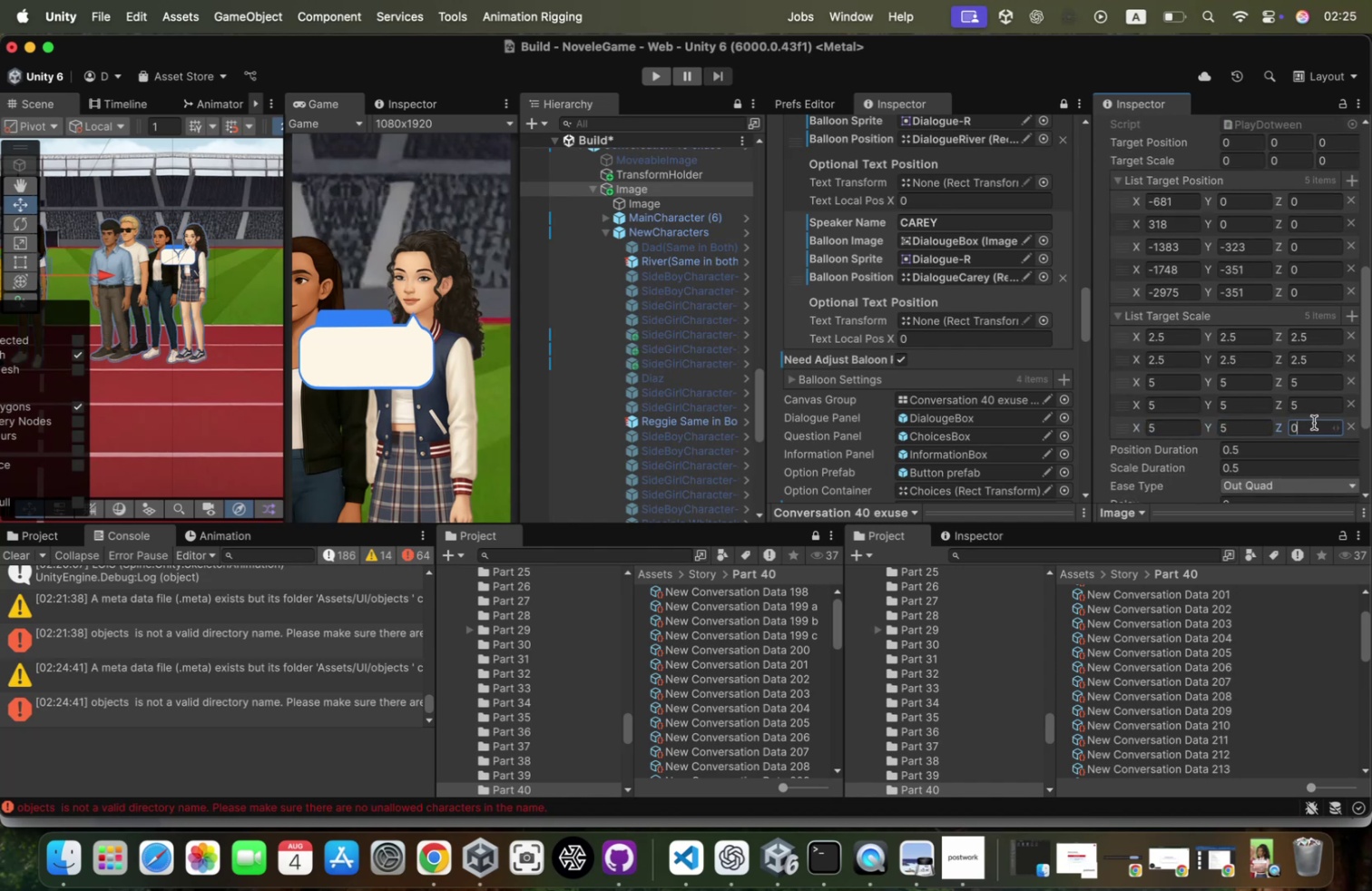 
key(5)
 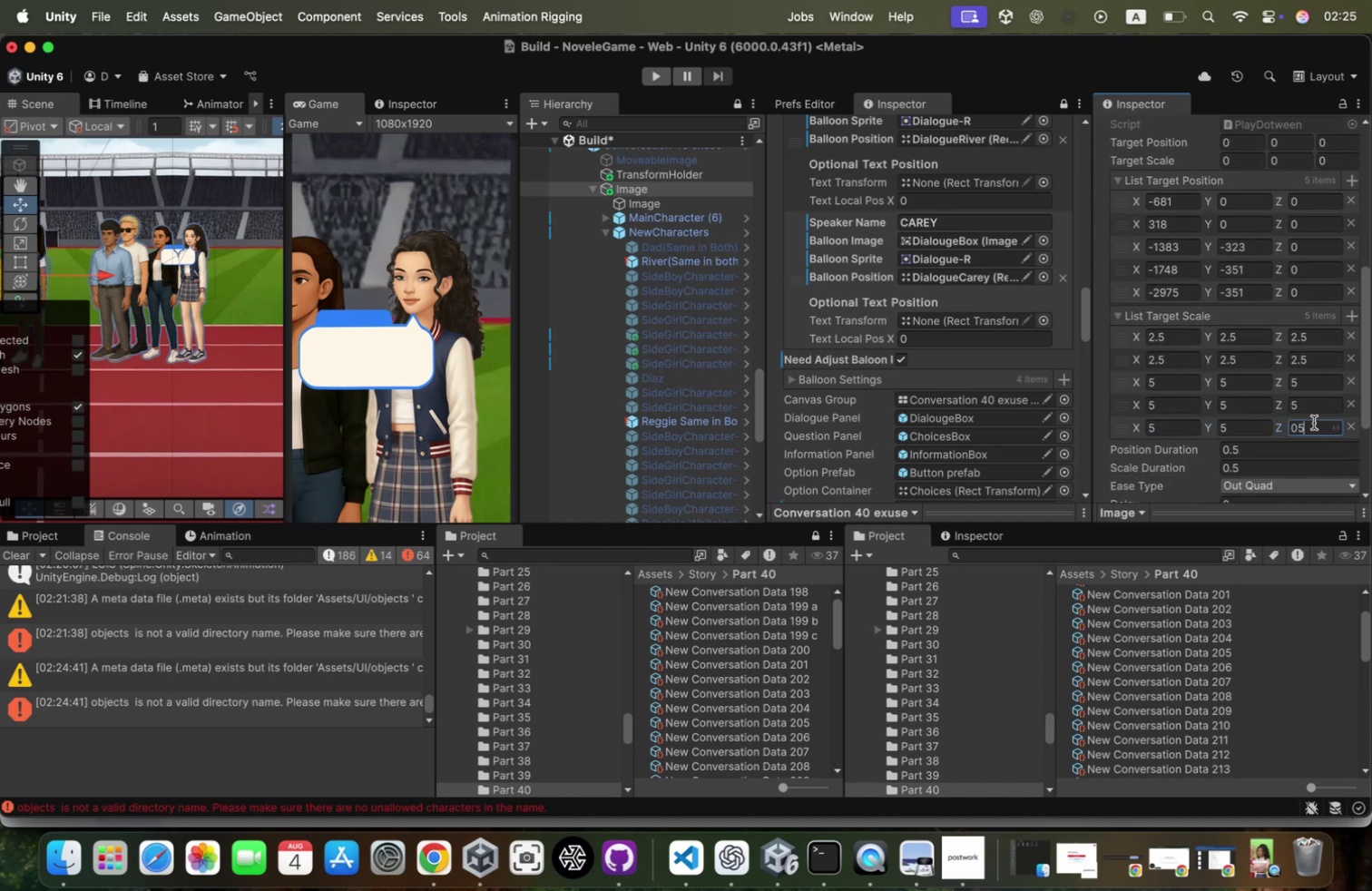 
key(Meta+CommandLeft)
 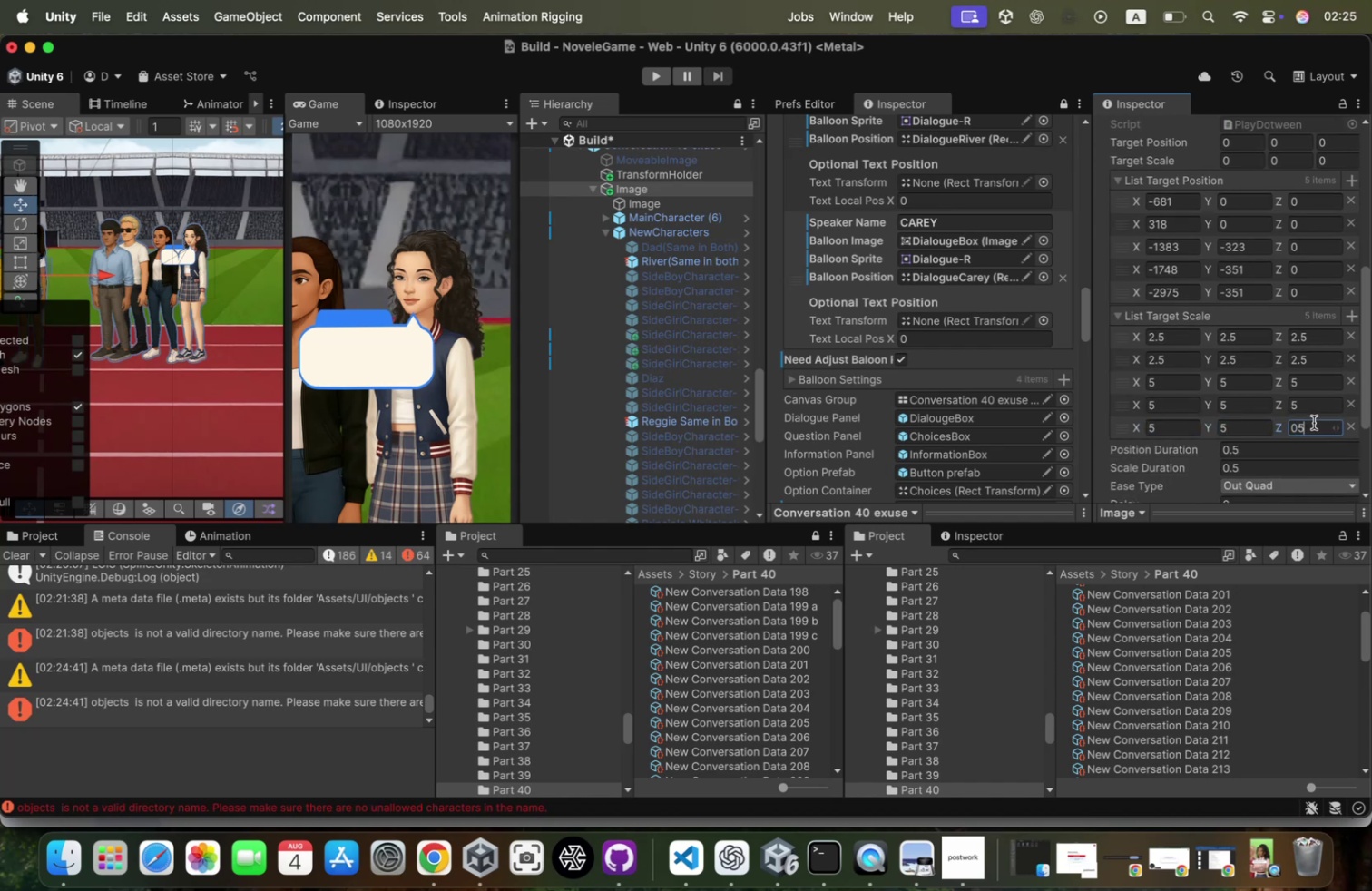 
key(Meta+A)
 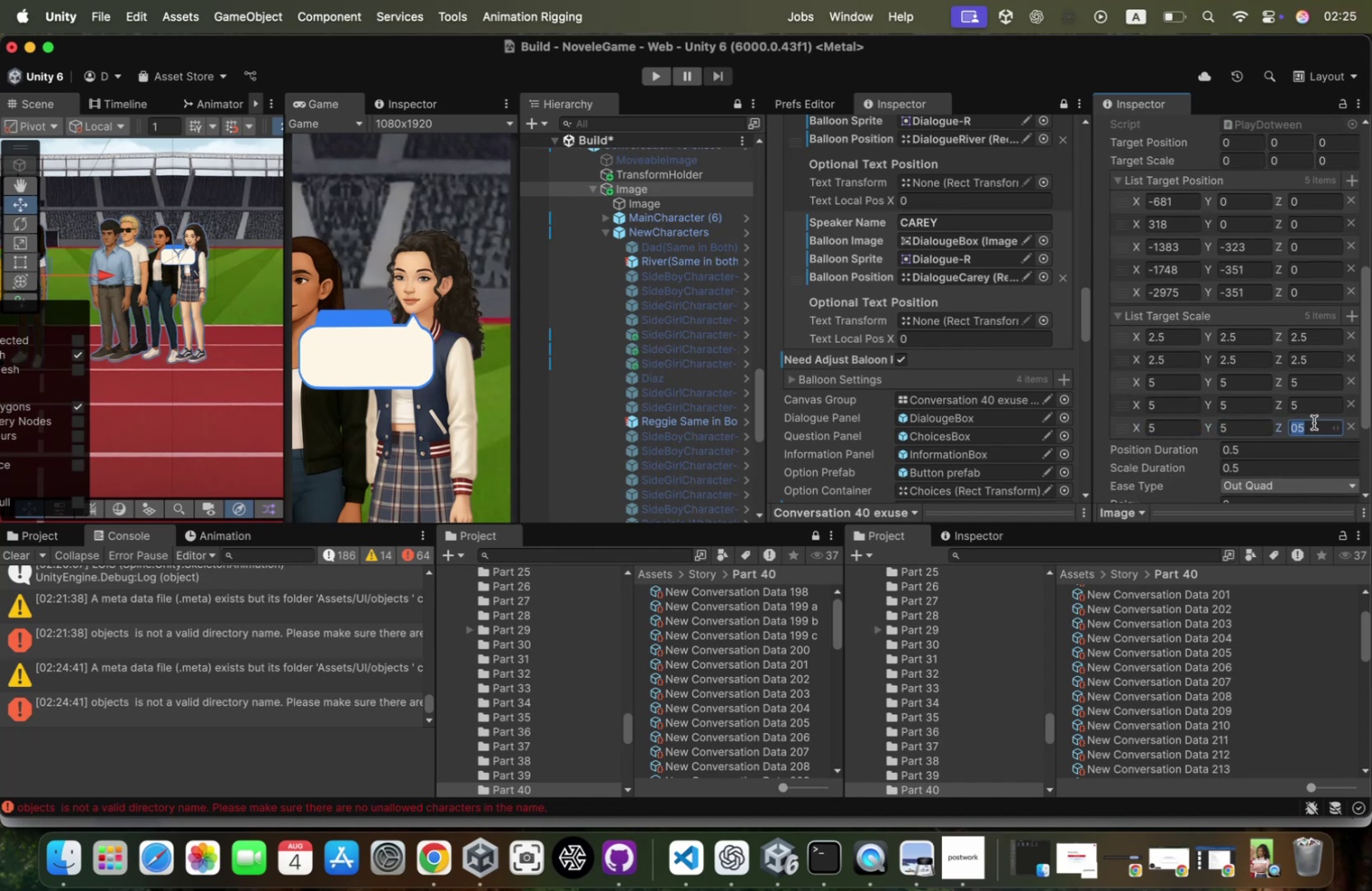 
key(5)
 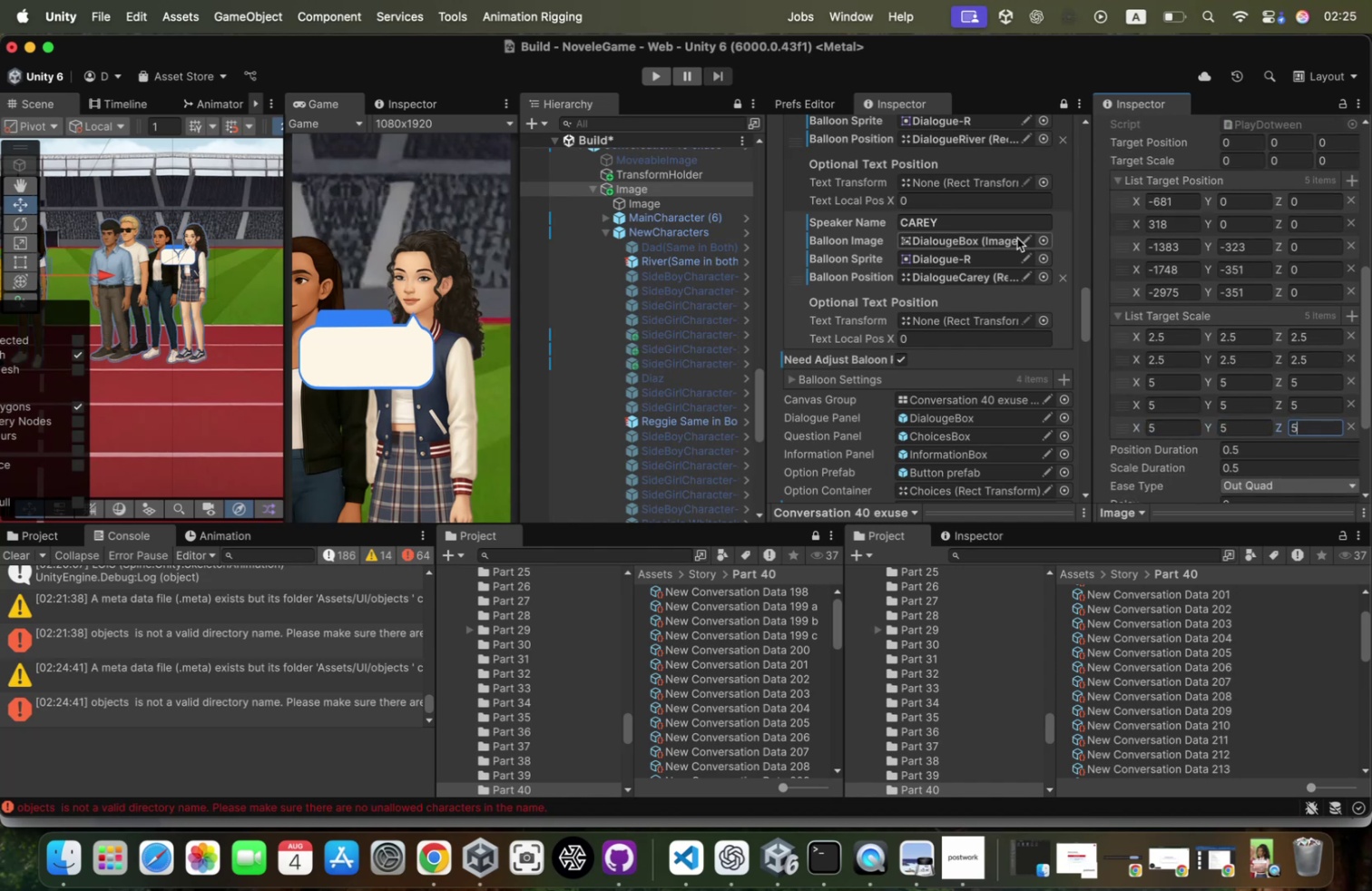 
scroll: coordinate [1170, 198], scroll_direction: up, amount: 17.0
 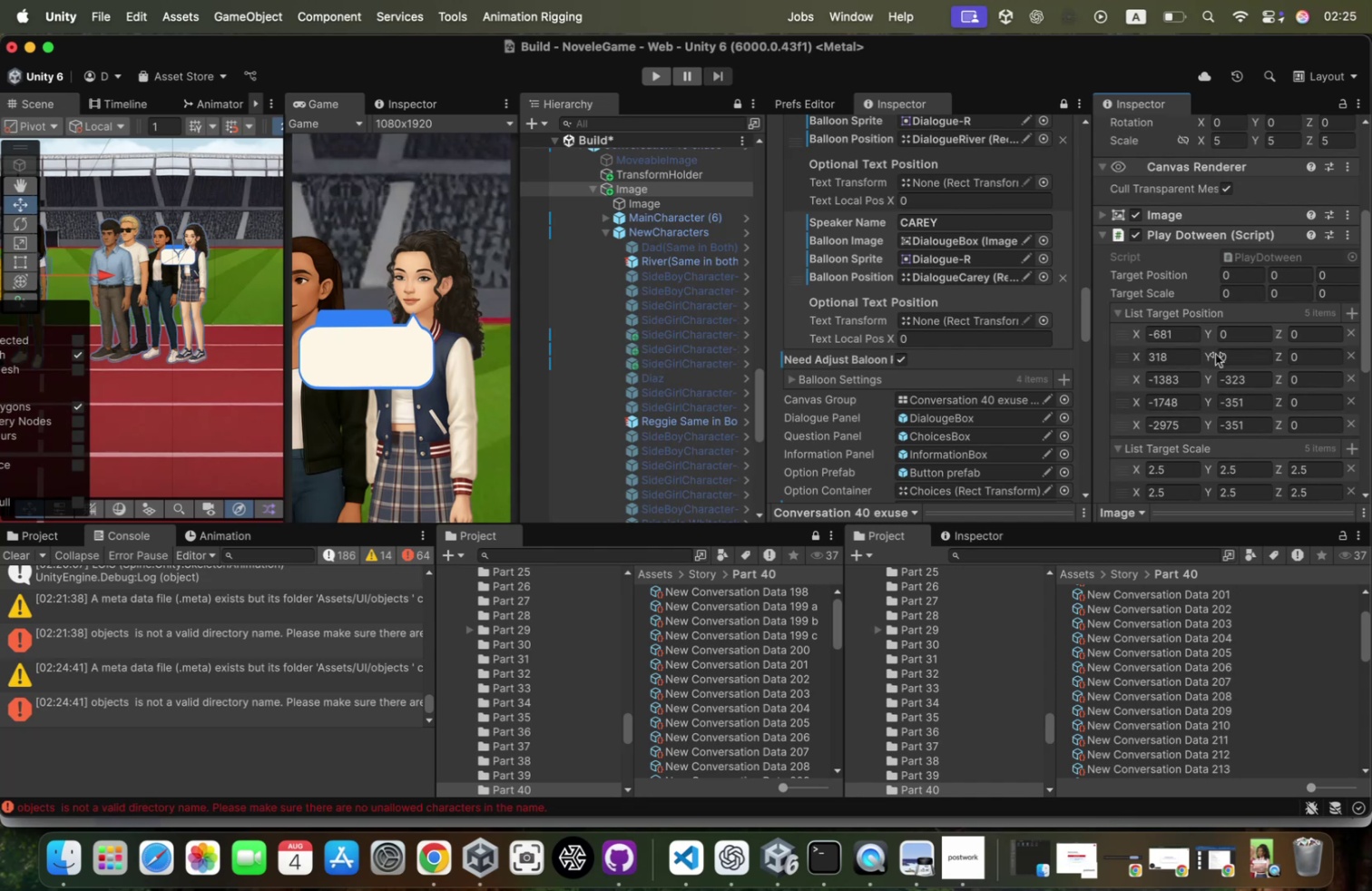 
key(Meta+CommandLeft)
 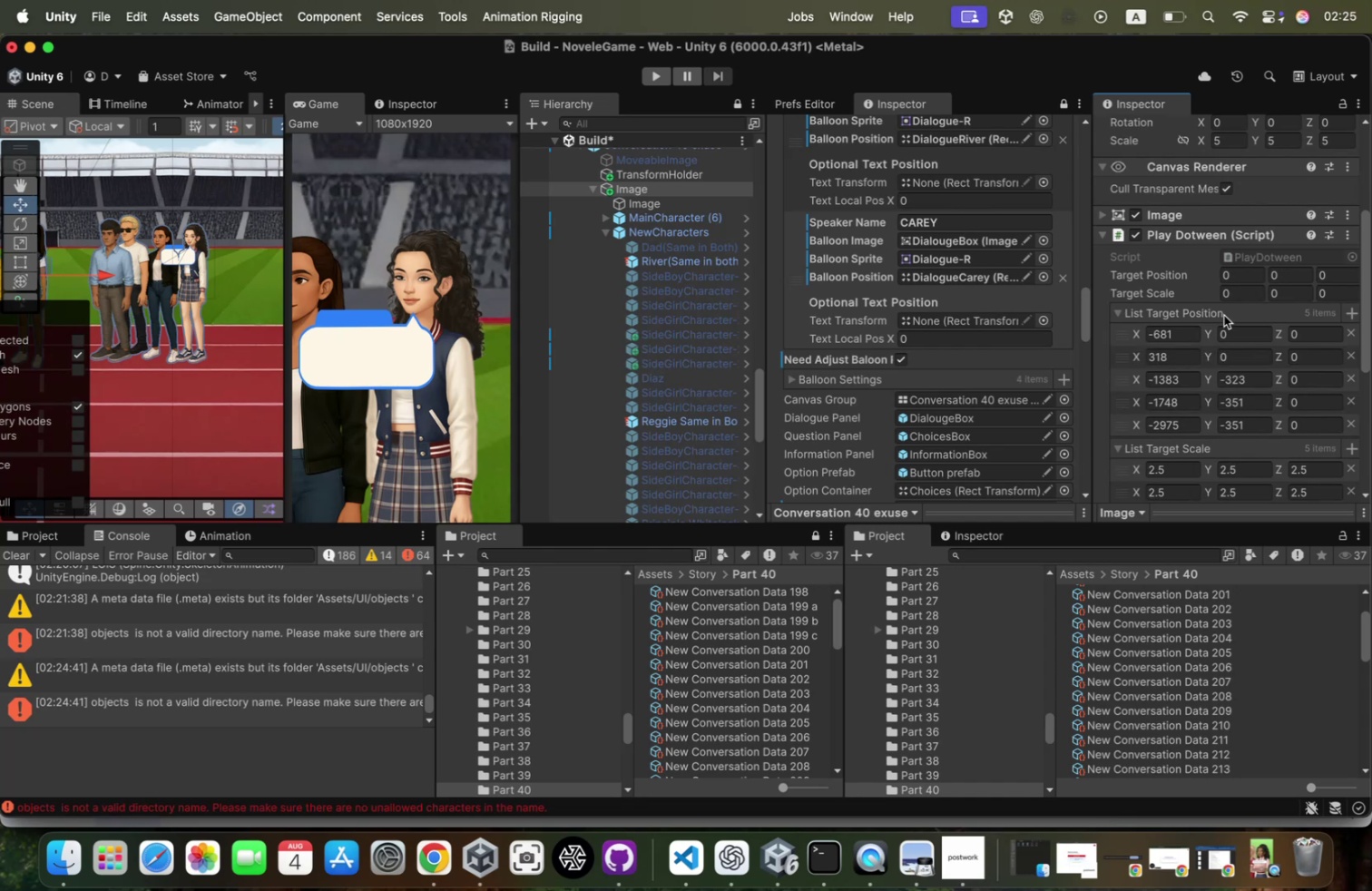 
key(Meta+Tab)
 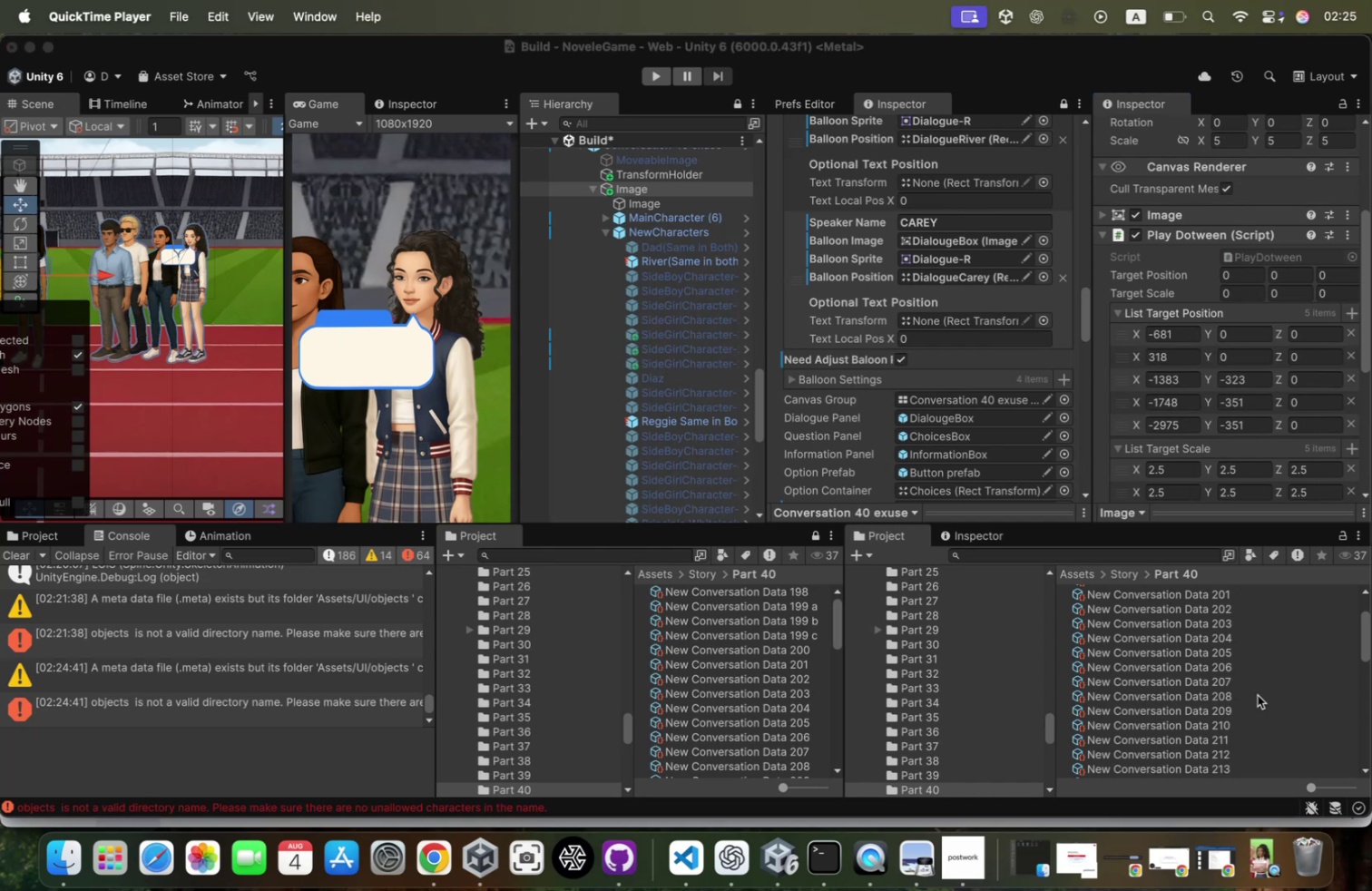 
left_click([1258, 694])
 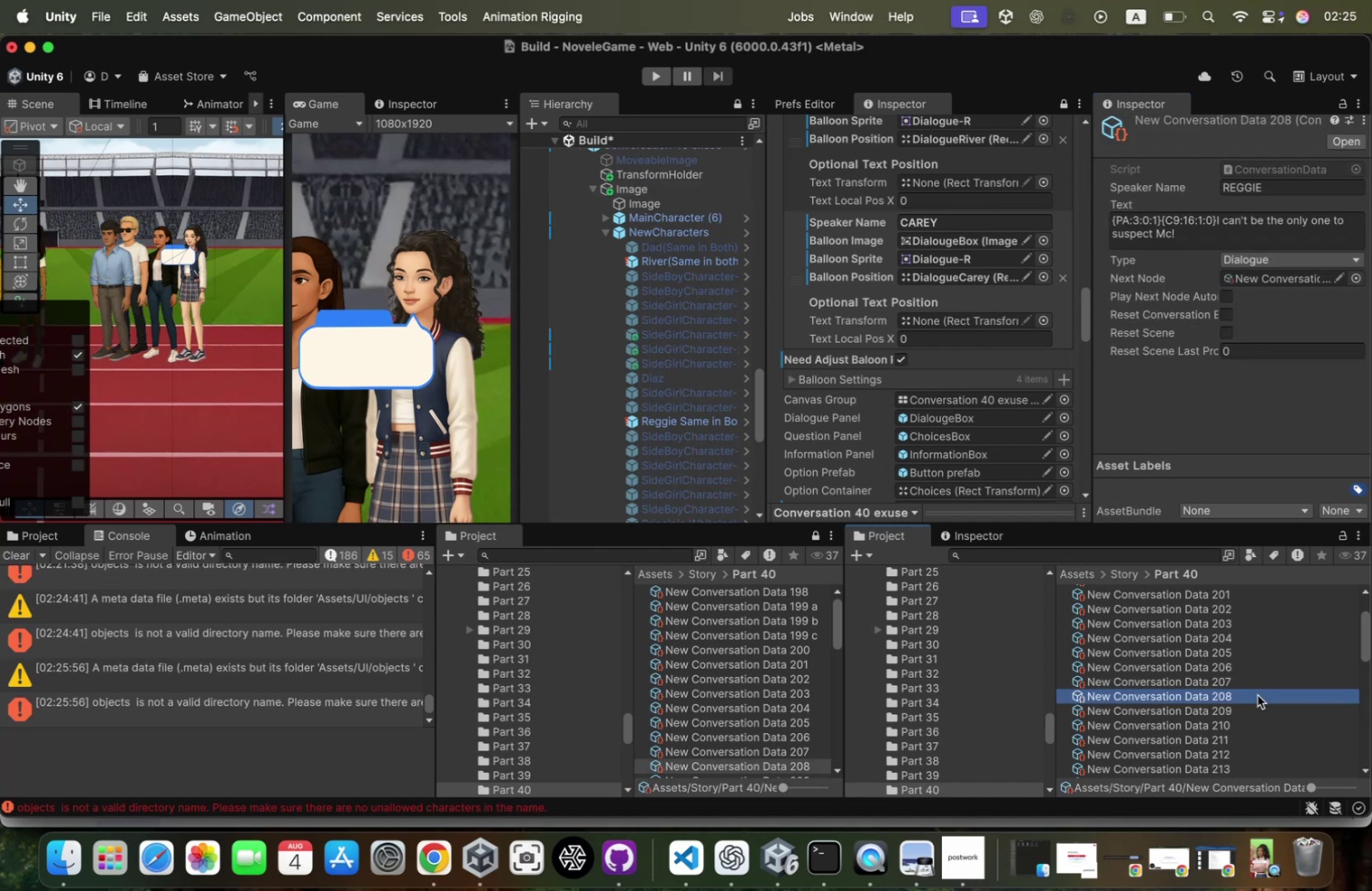 
key(ArrowDown)
 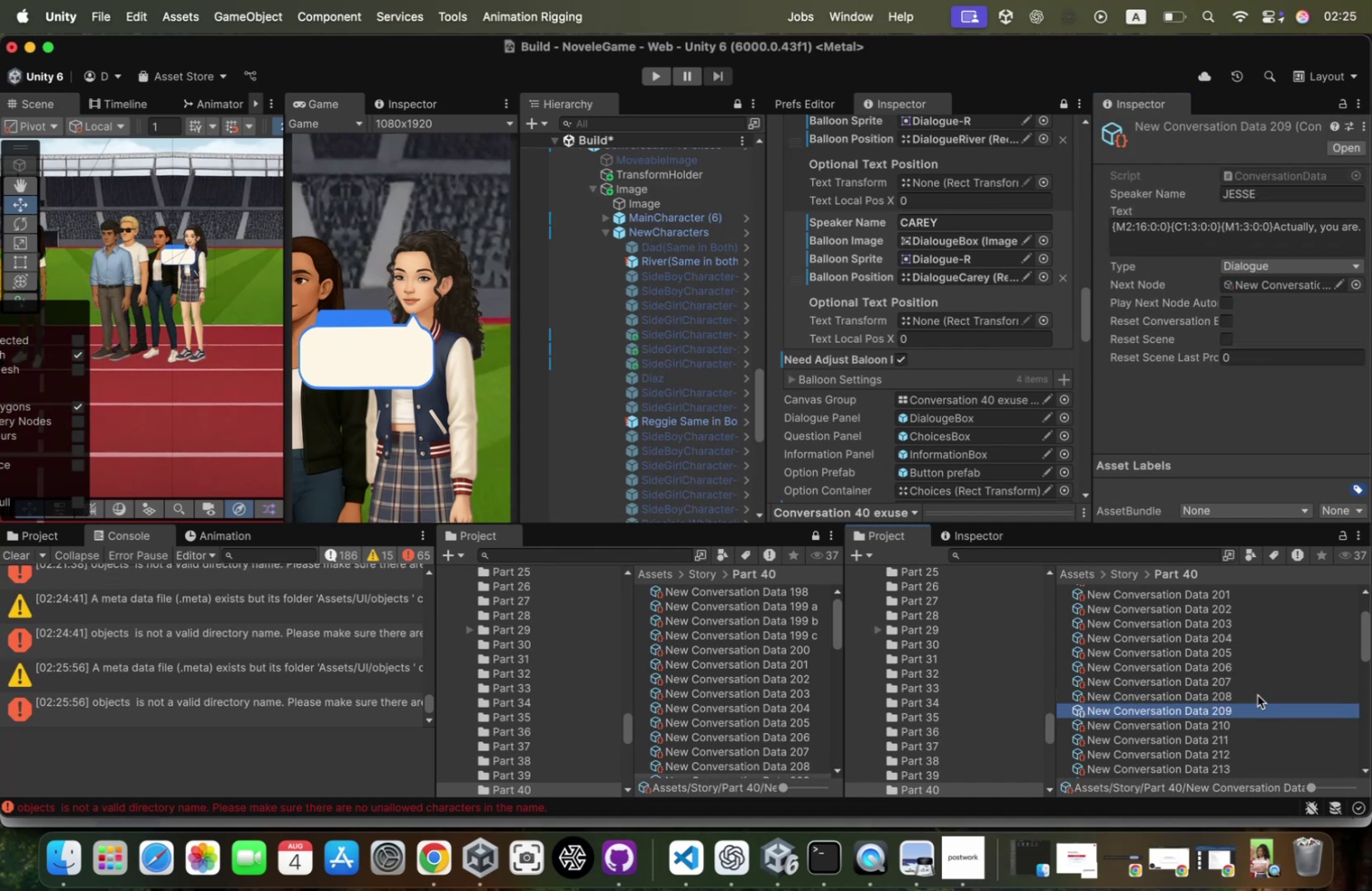 
key(ArrowDown)
 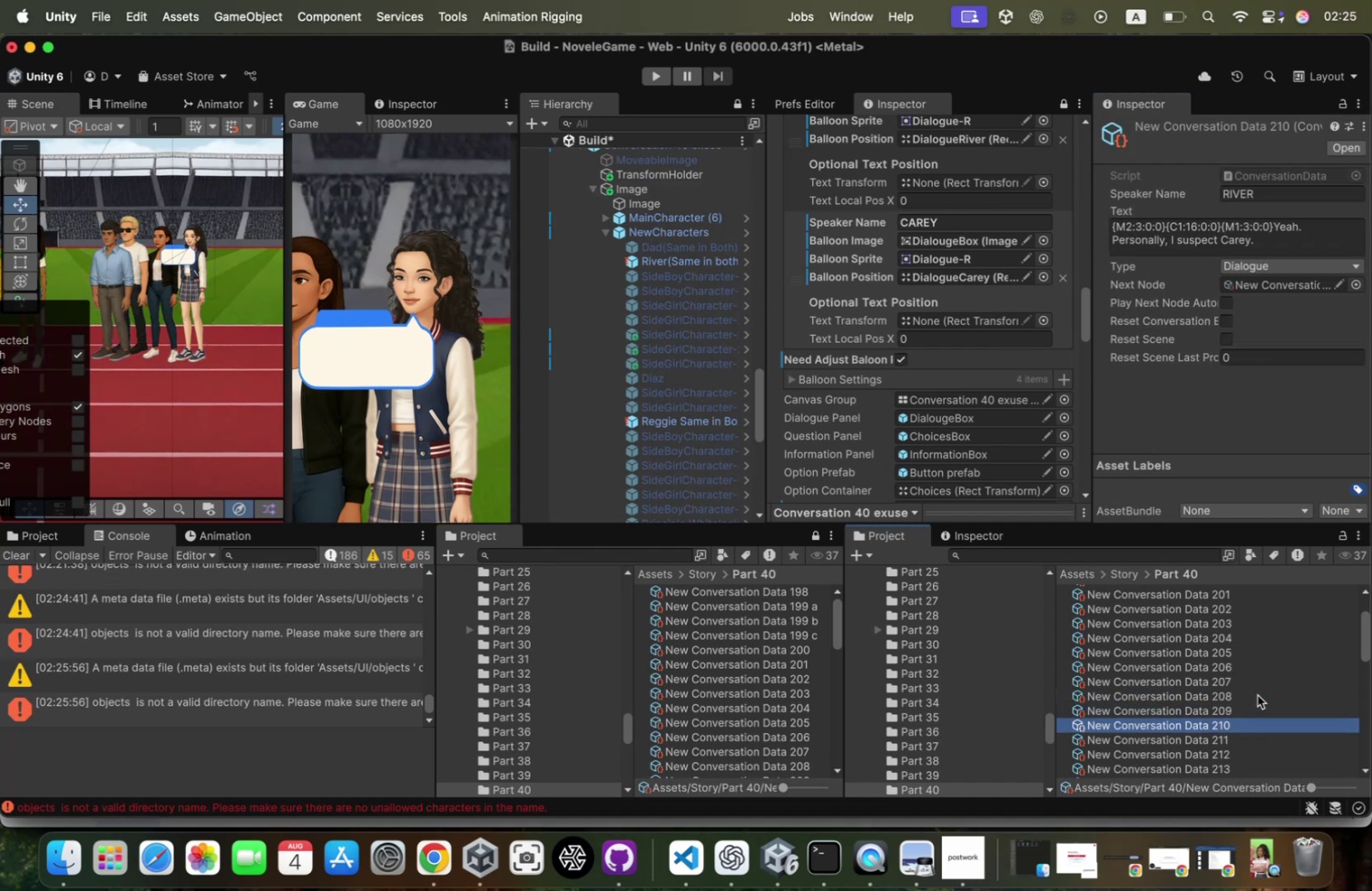 
key(ArrowDown)
 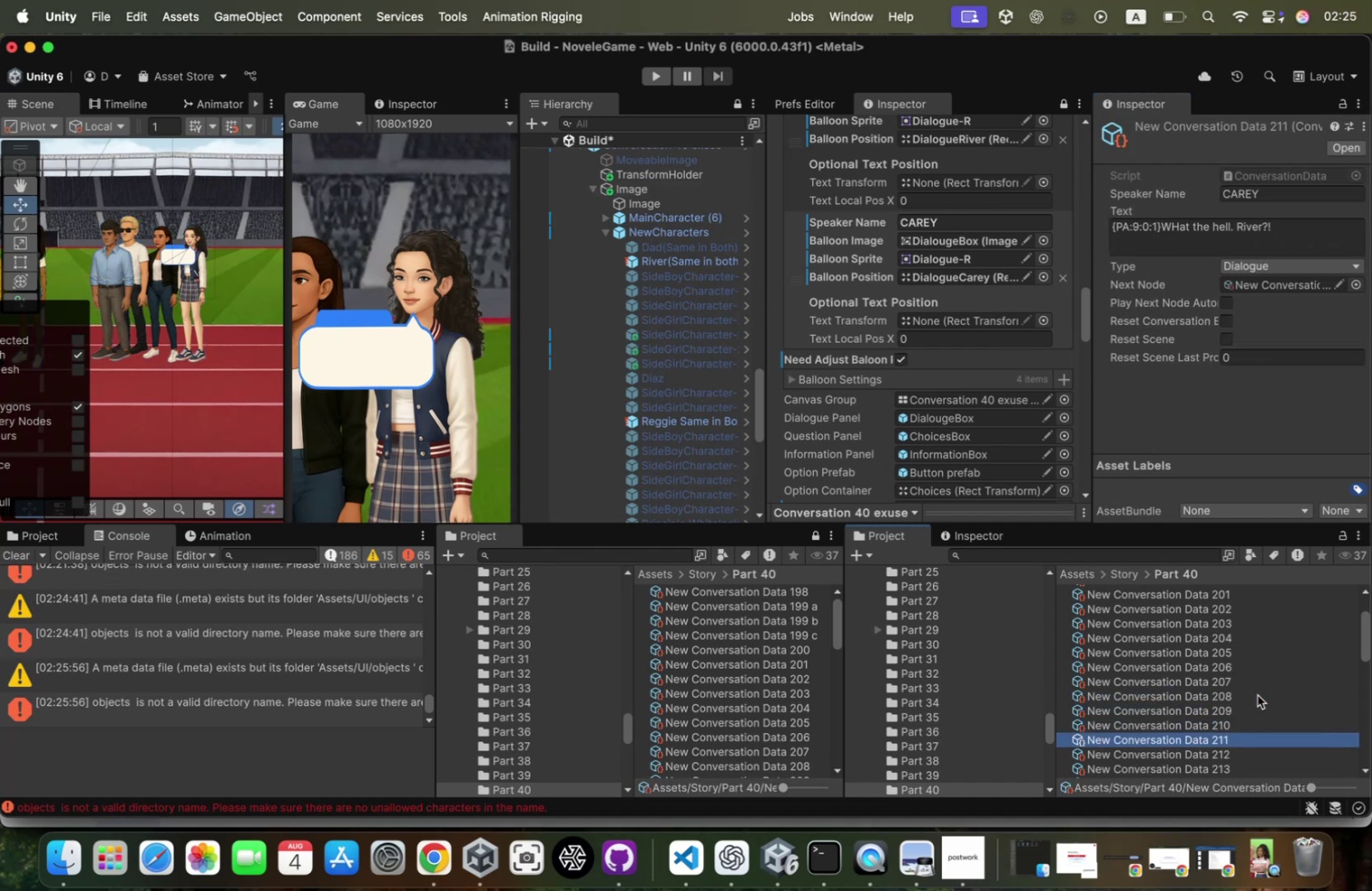 
key(ArrowDown)
 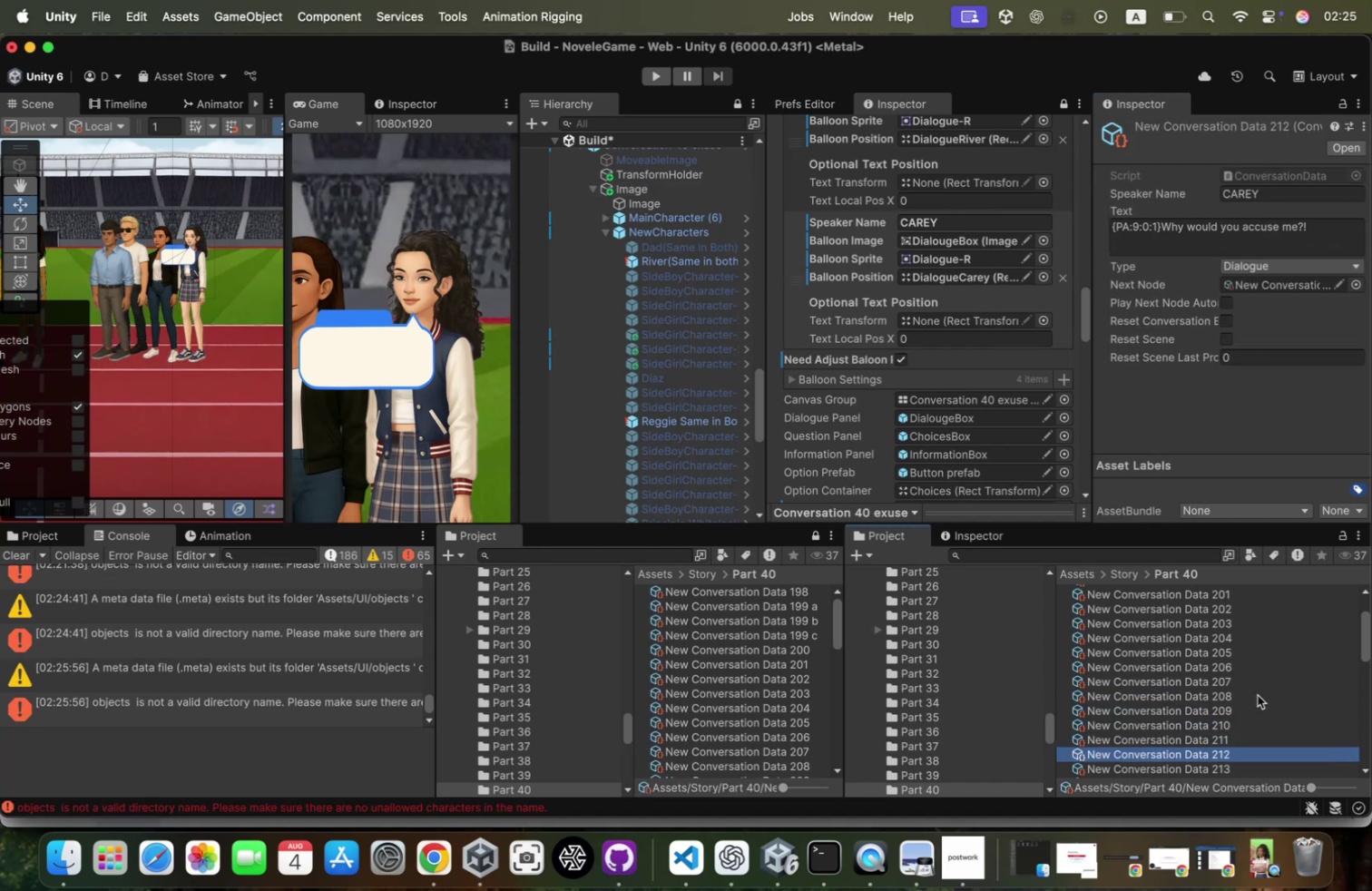 
key(ArrowDown)
 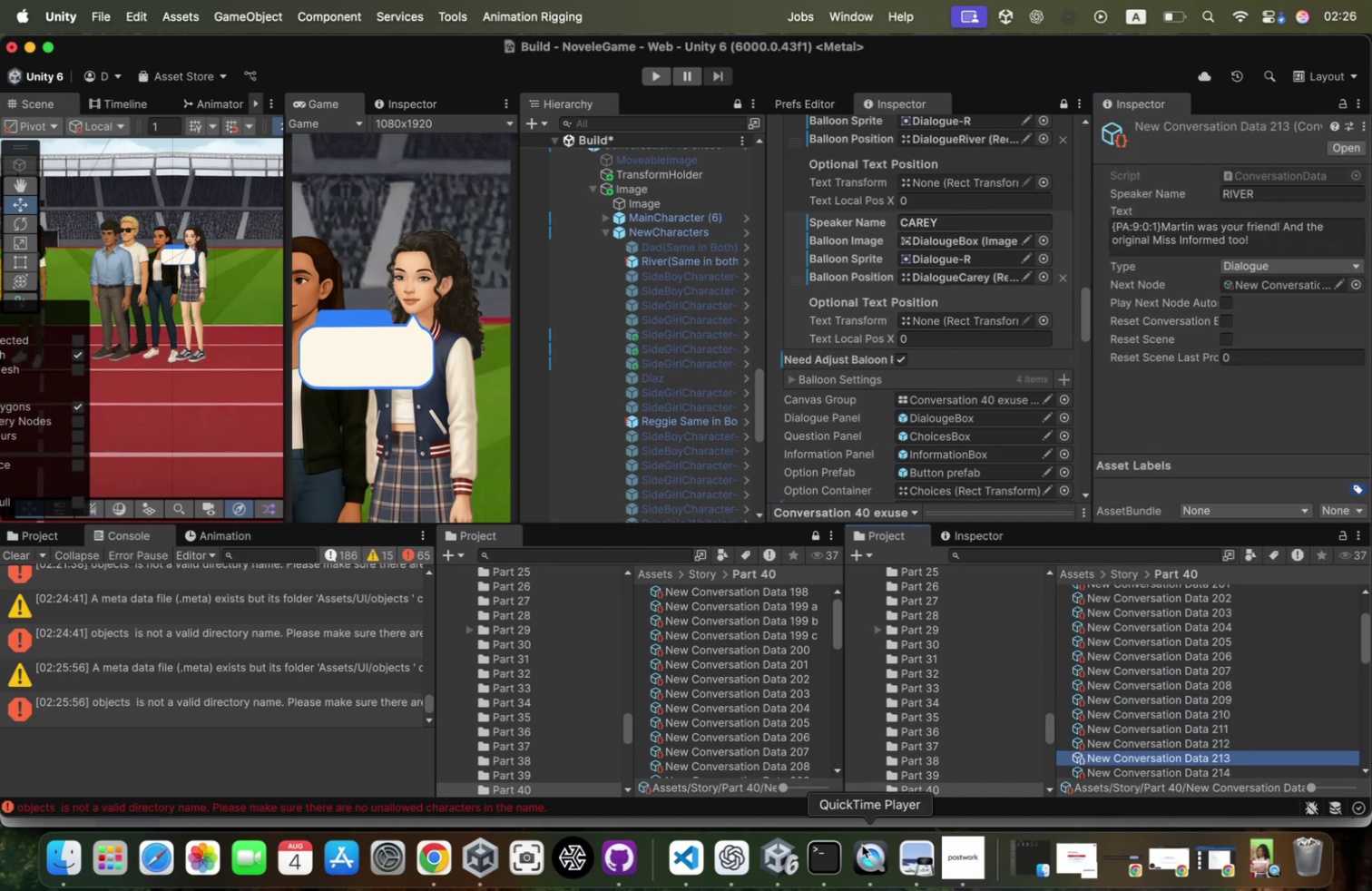 
left_click([872, 857])
 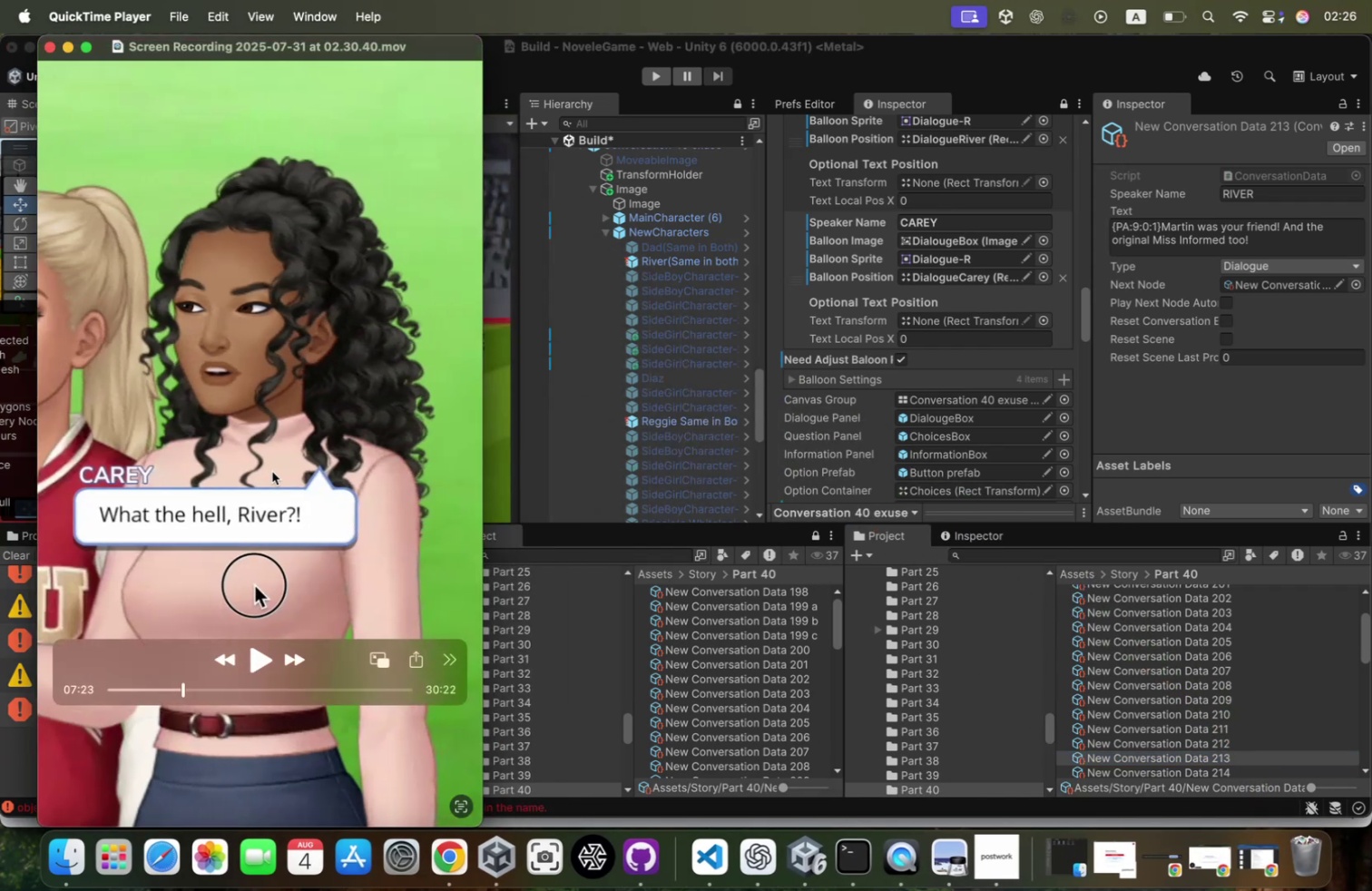 
left_click([261, 485])
 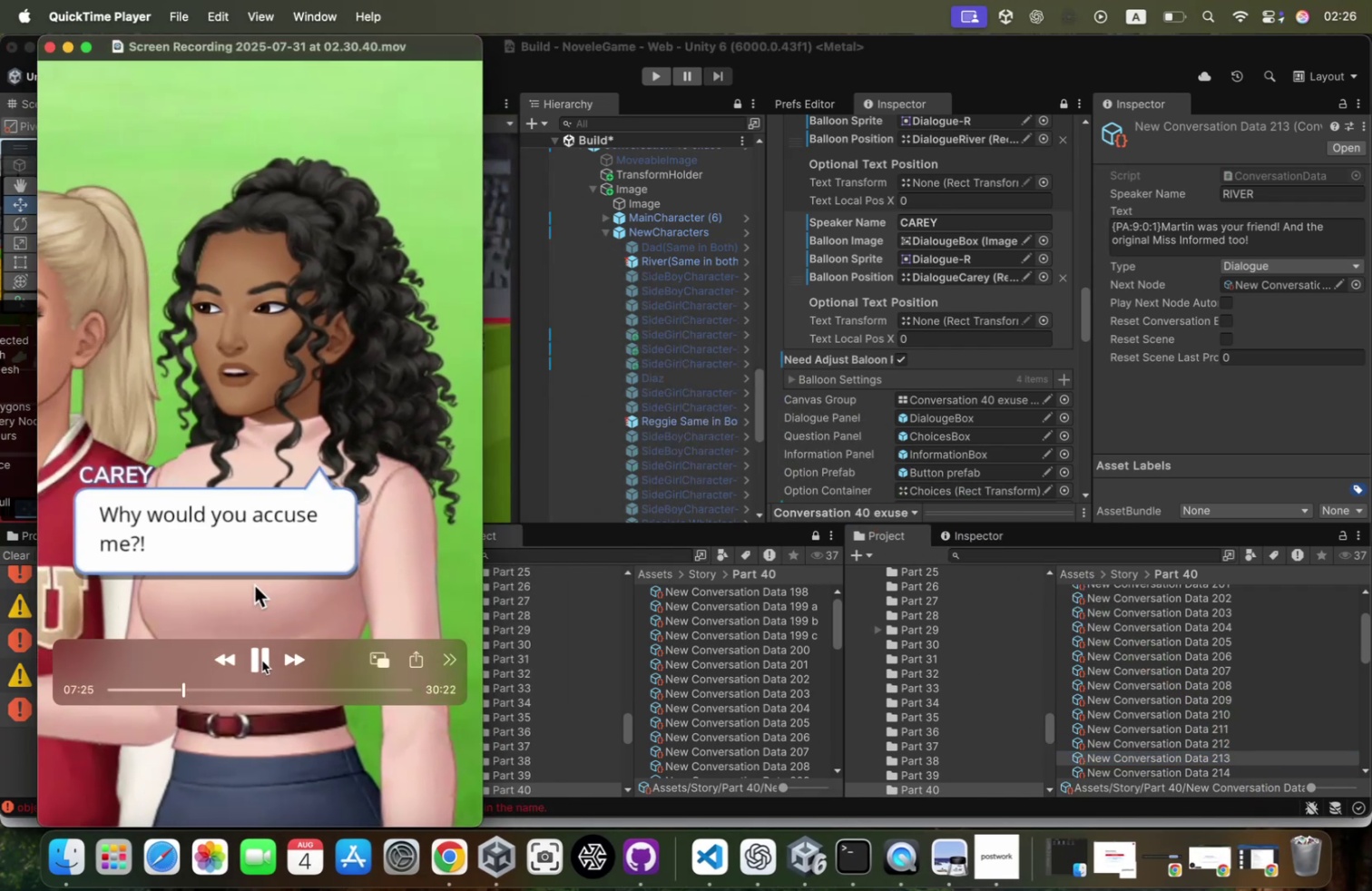 
wait(6.04)
 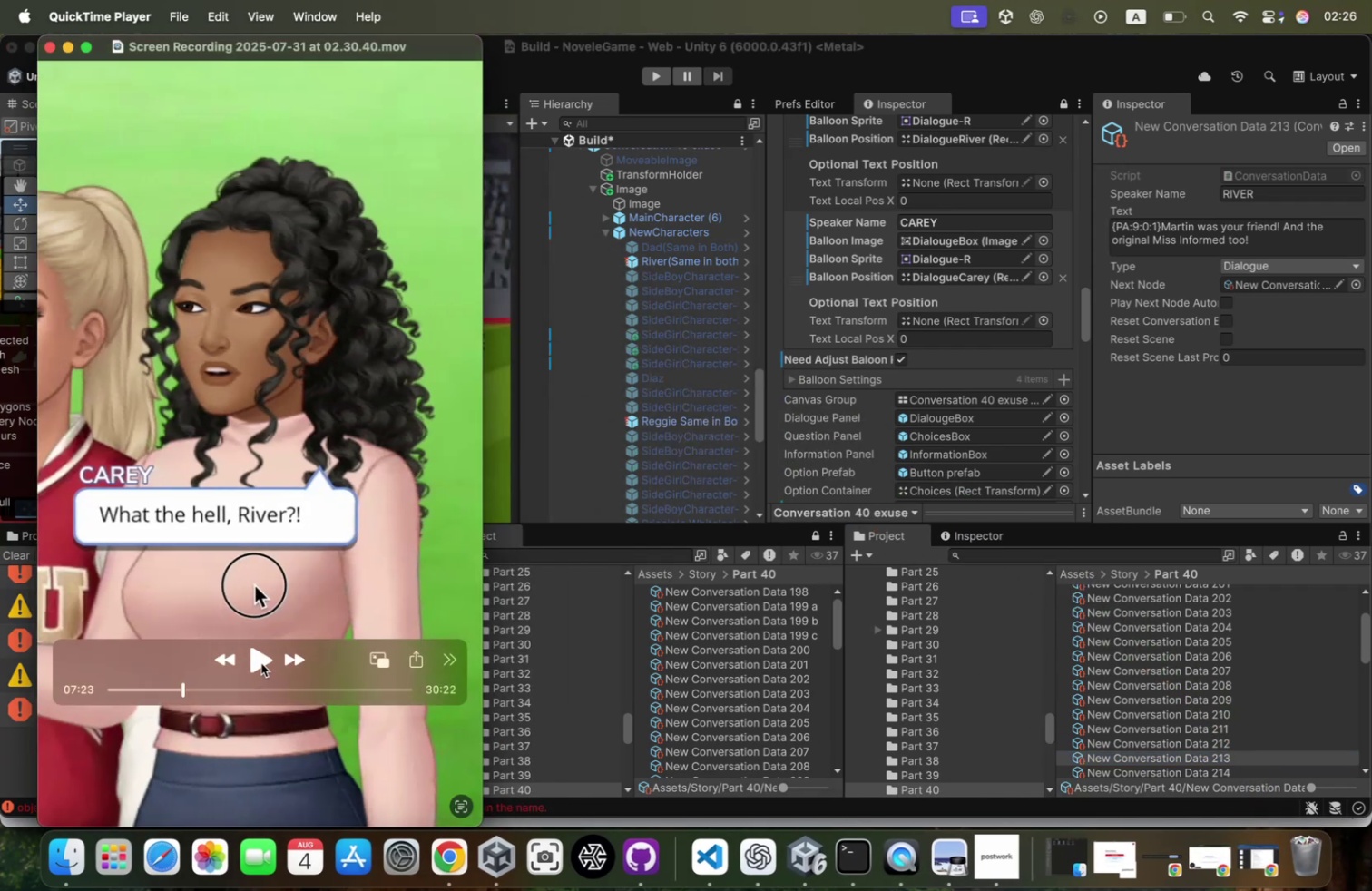 
left_click([287, 653])
 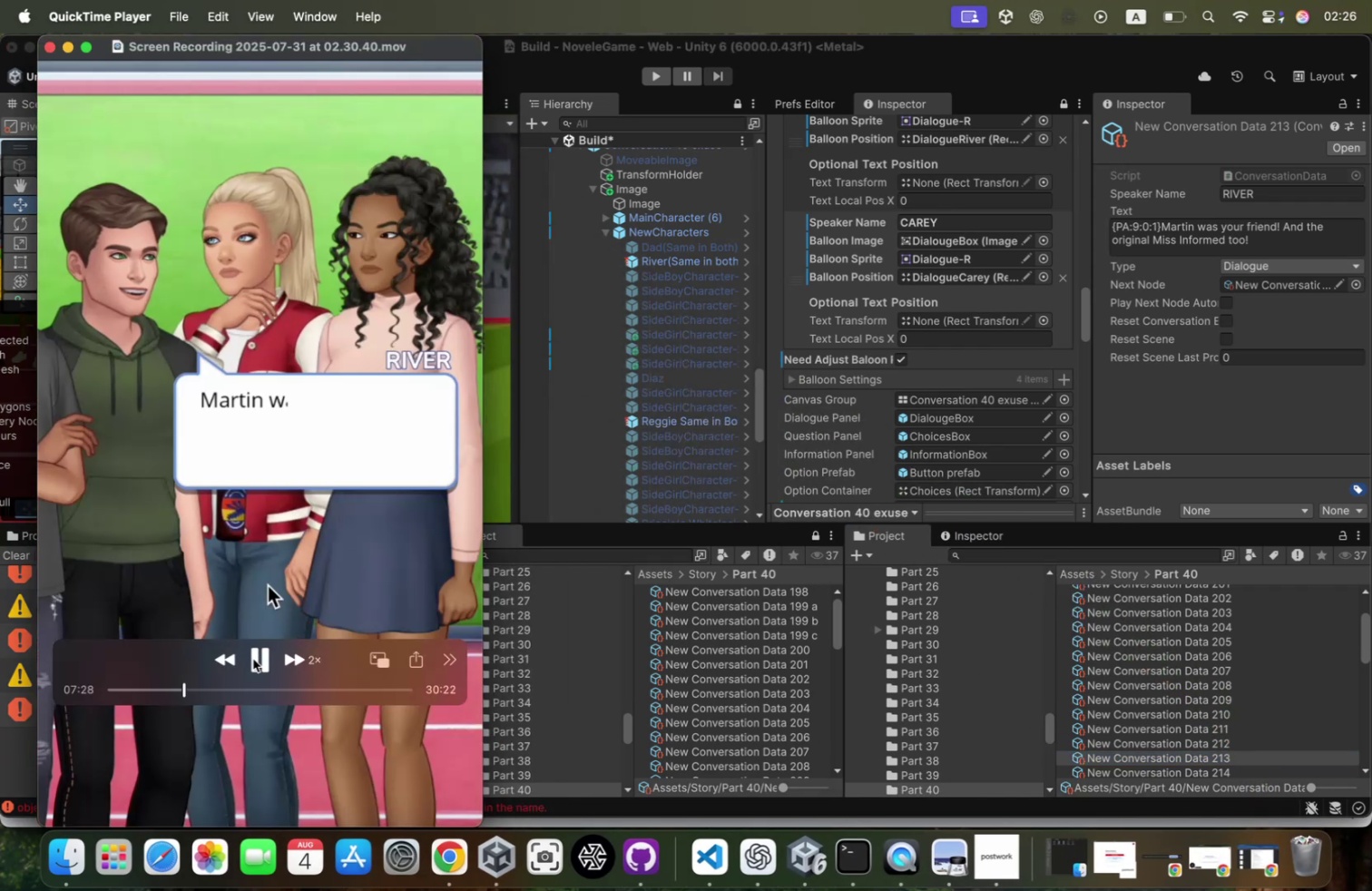 
left_click([253, 658])
 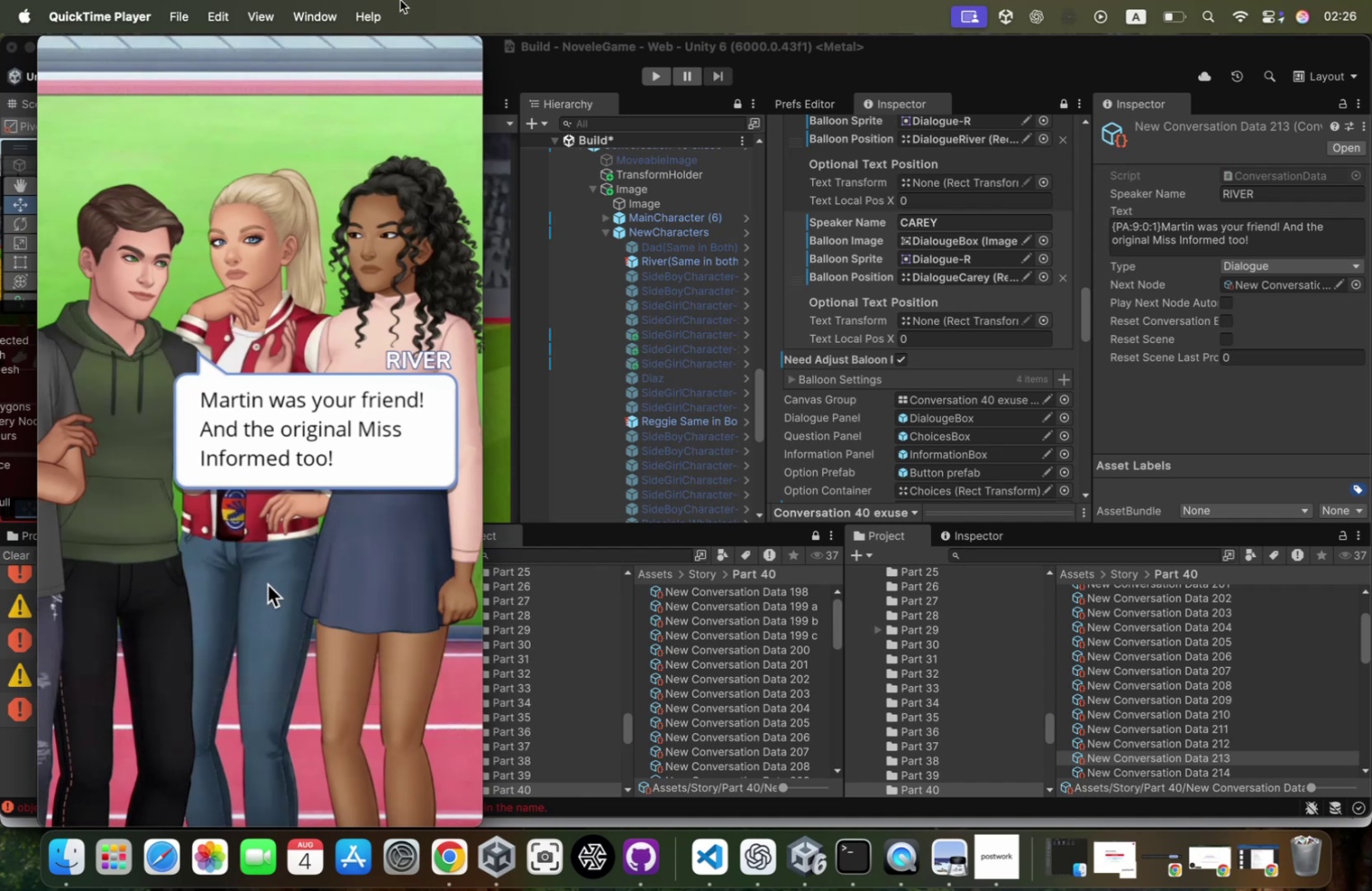 
wait(20.95)
 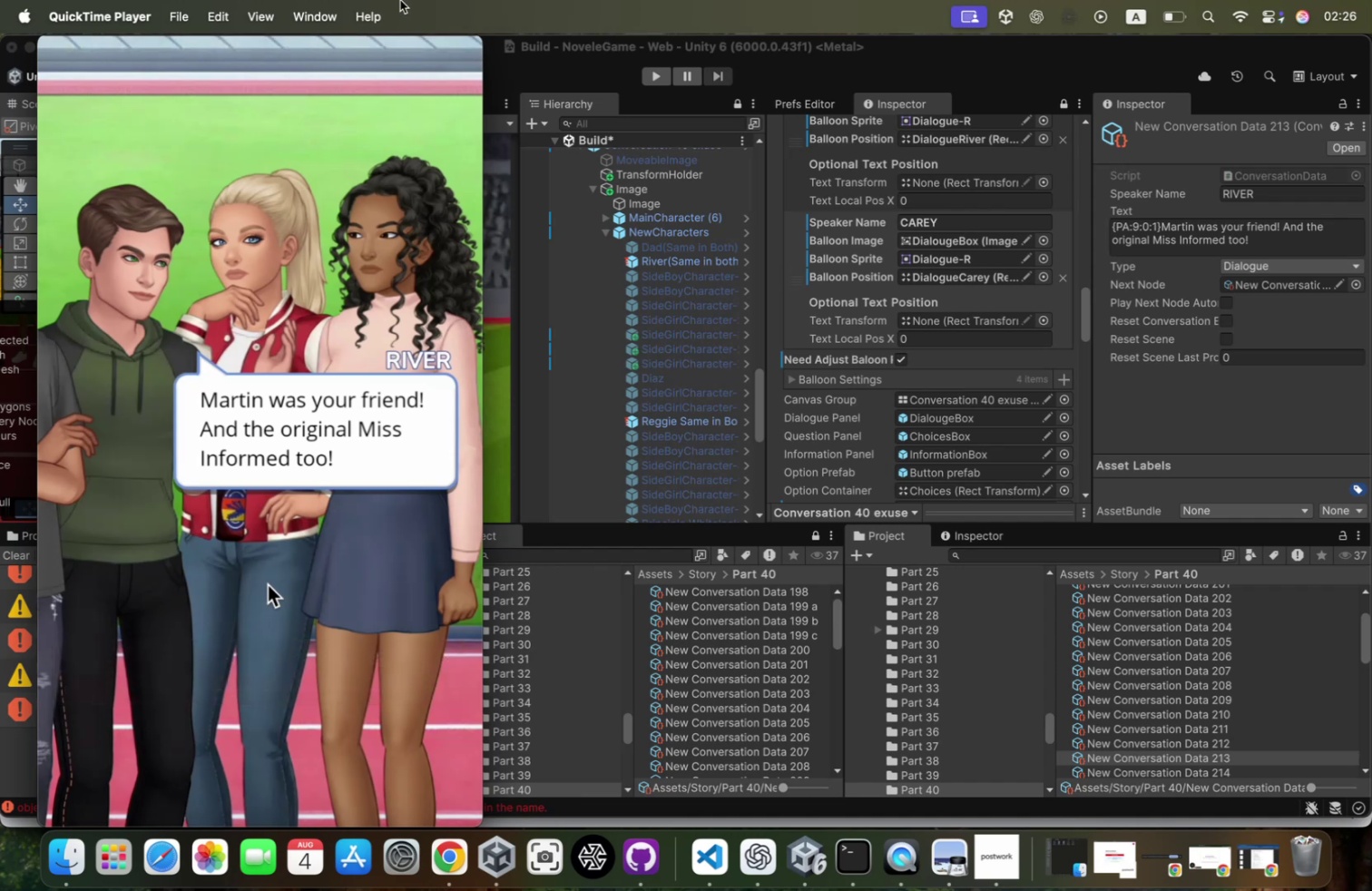 
left_click([10, 554])
 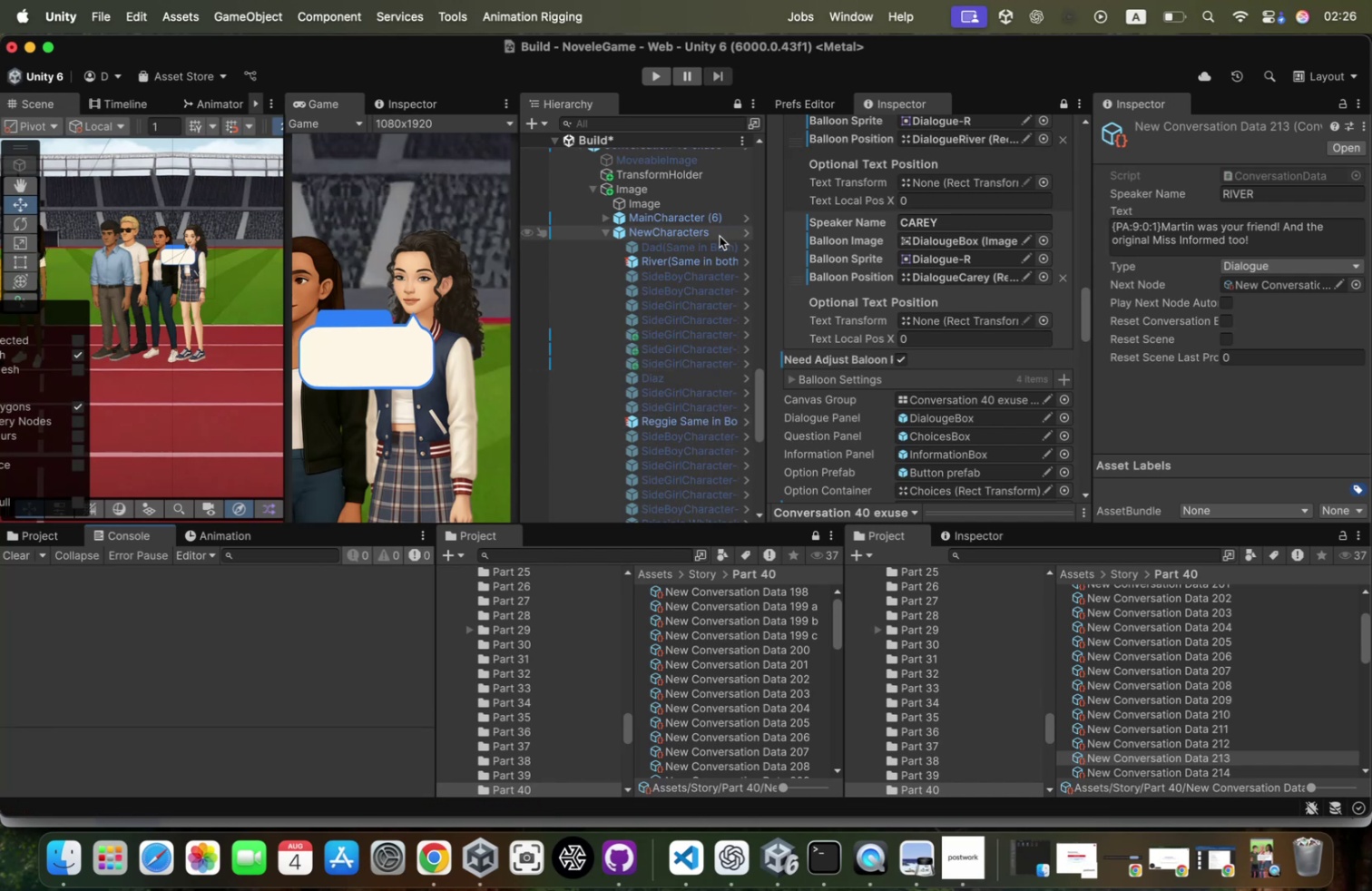 
key(Meta+CommandLeft)
 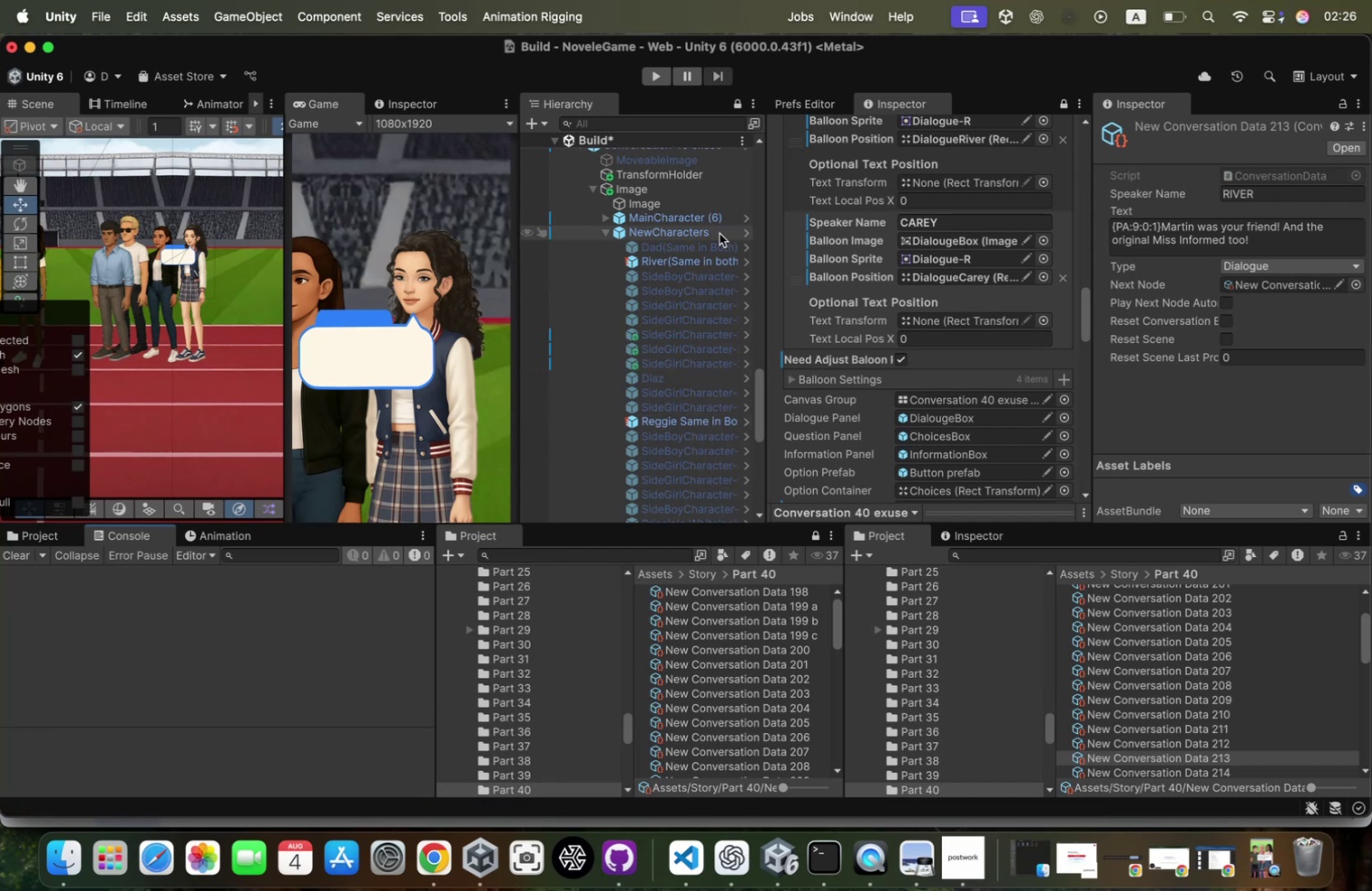 
key(Meta+Tab)
 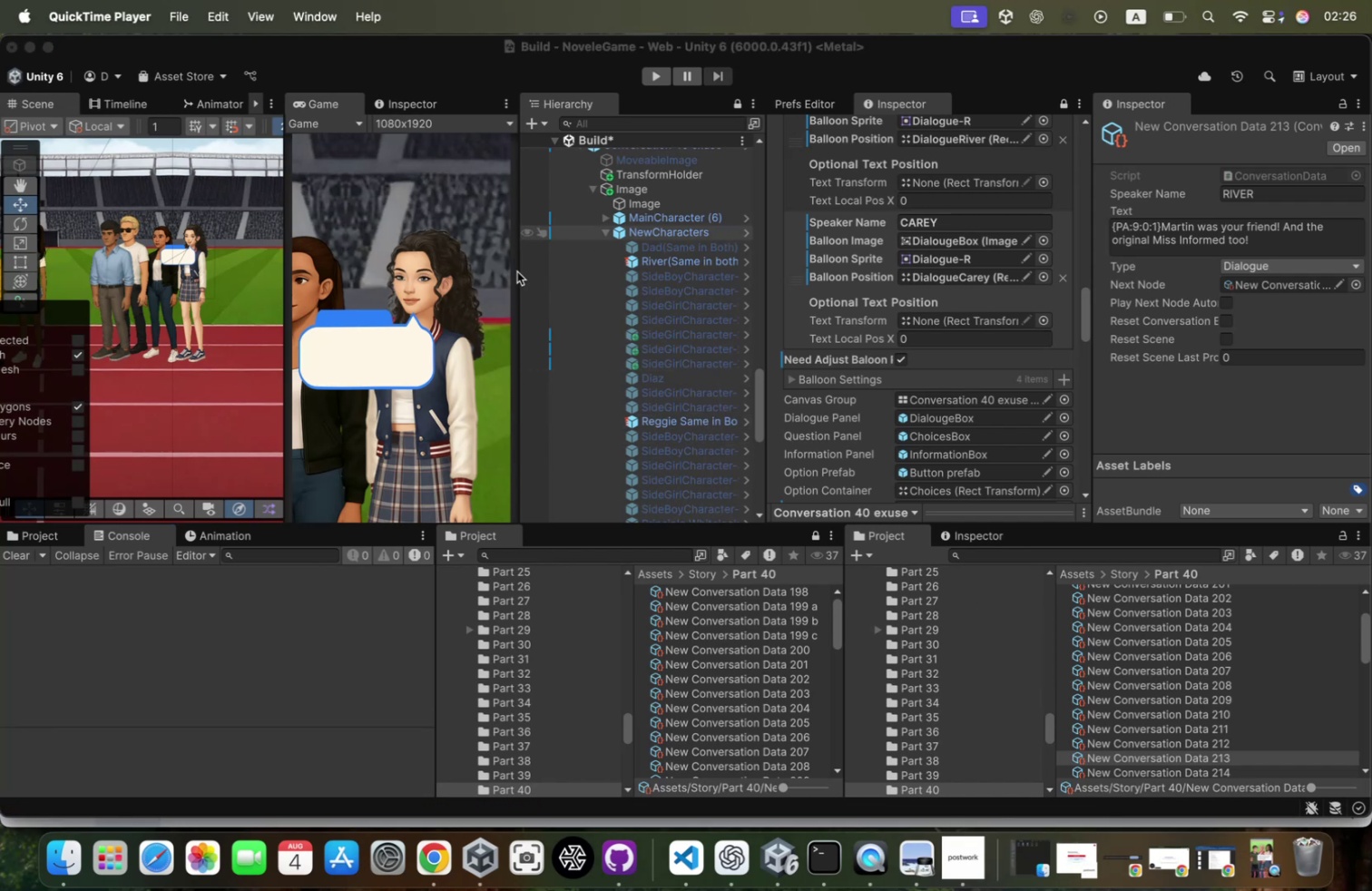 
wait(7.09)
 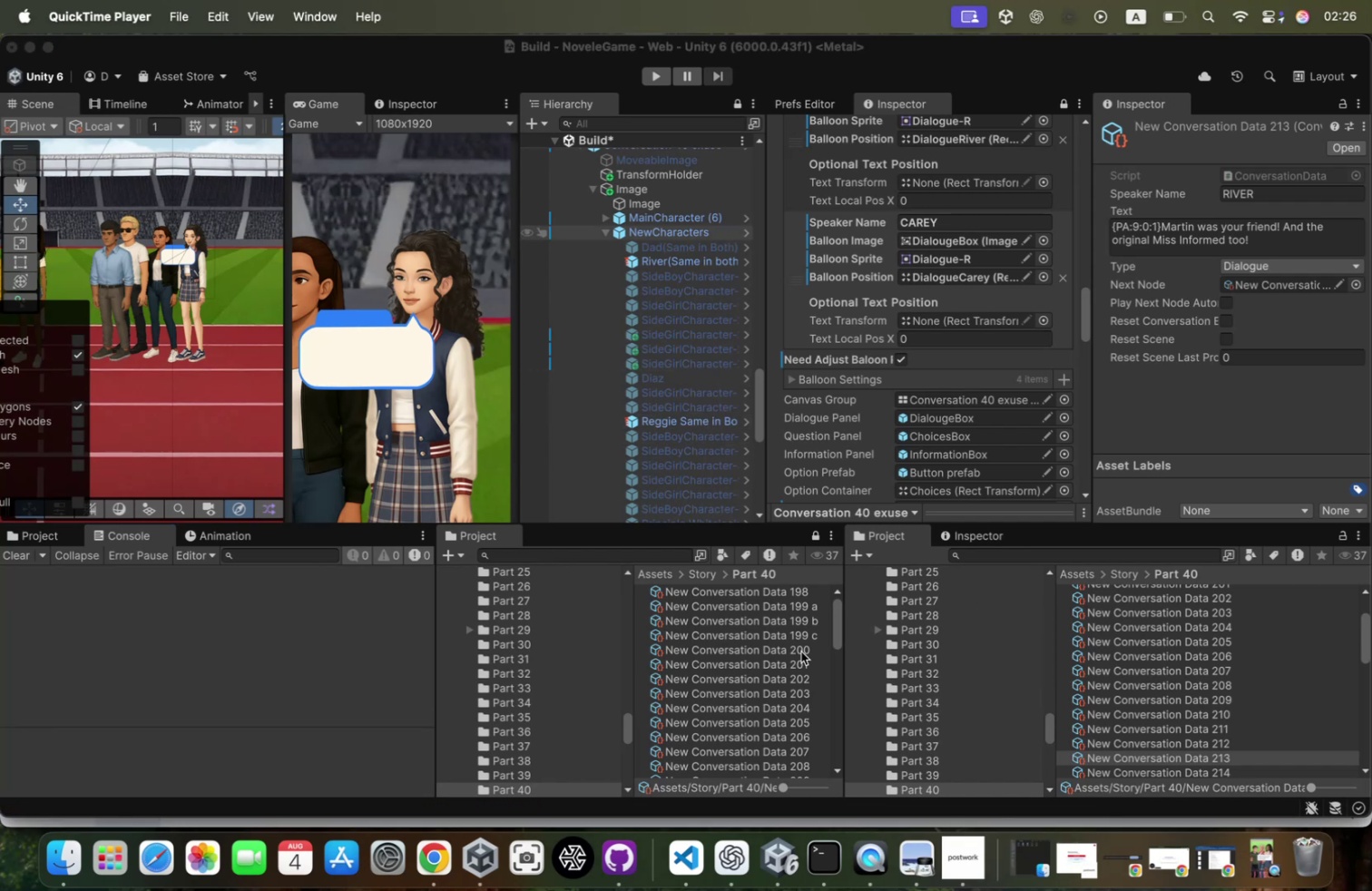 
right_click([615, 140])
 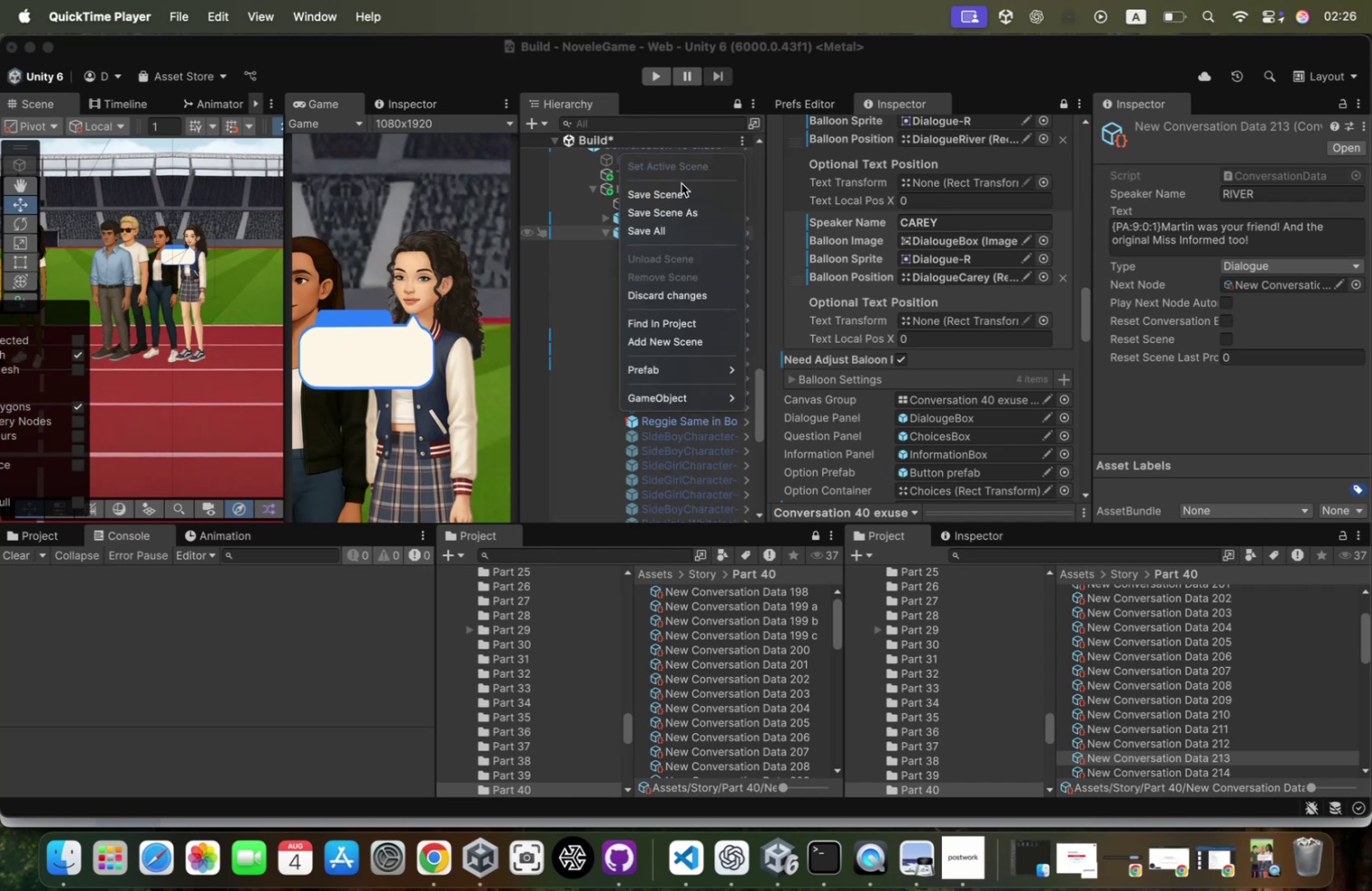 
left_click([678, 191])
 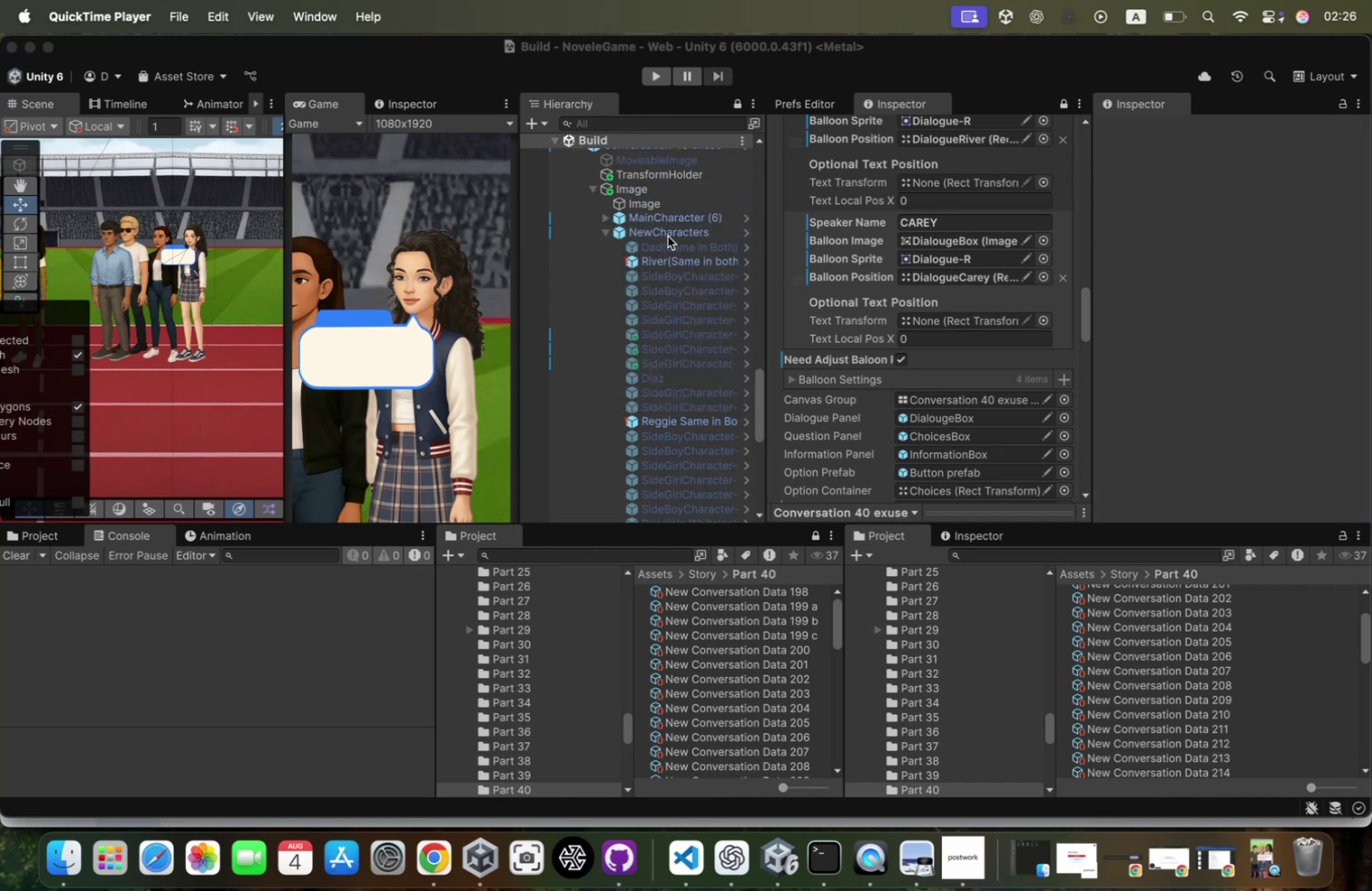 
left_click([670, 234])
 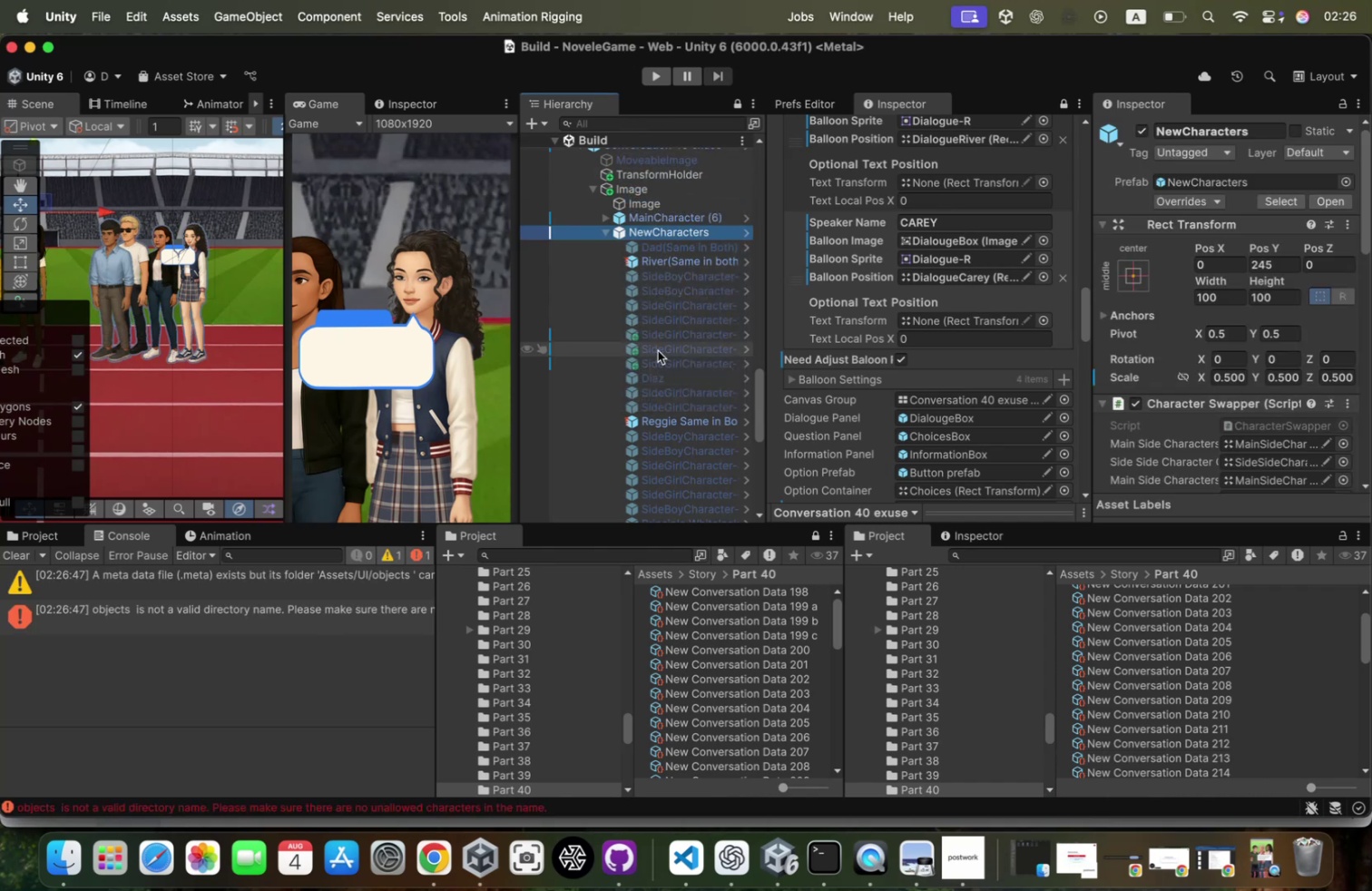 
scroll: coordinate [705, 367], scroll_direction: up, amount: 10.0
 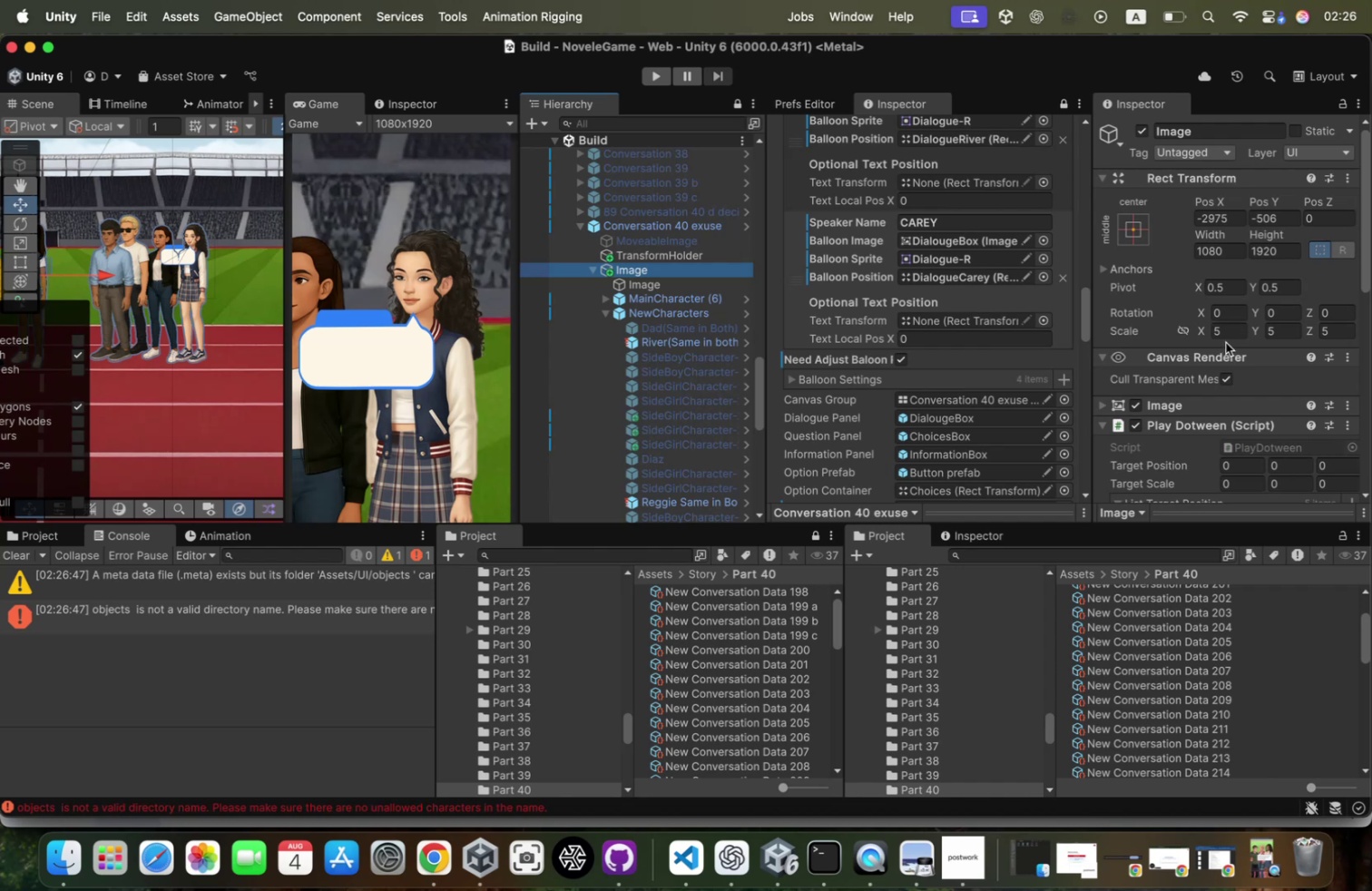 
left_click([1230, 334])
 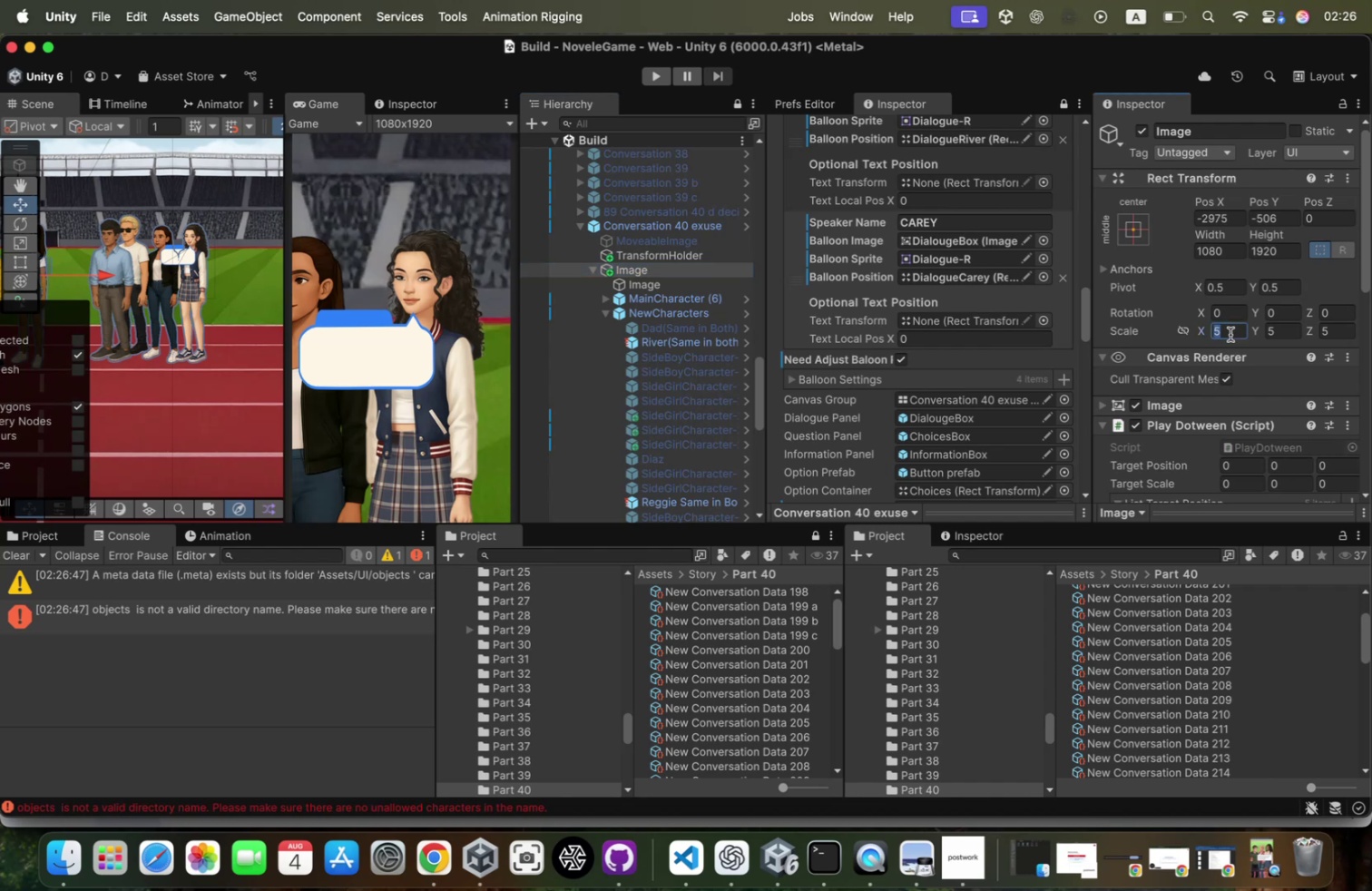 
type(22)
 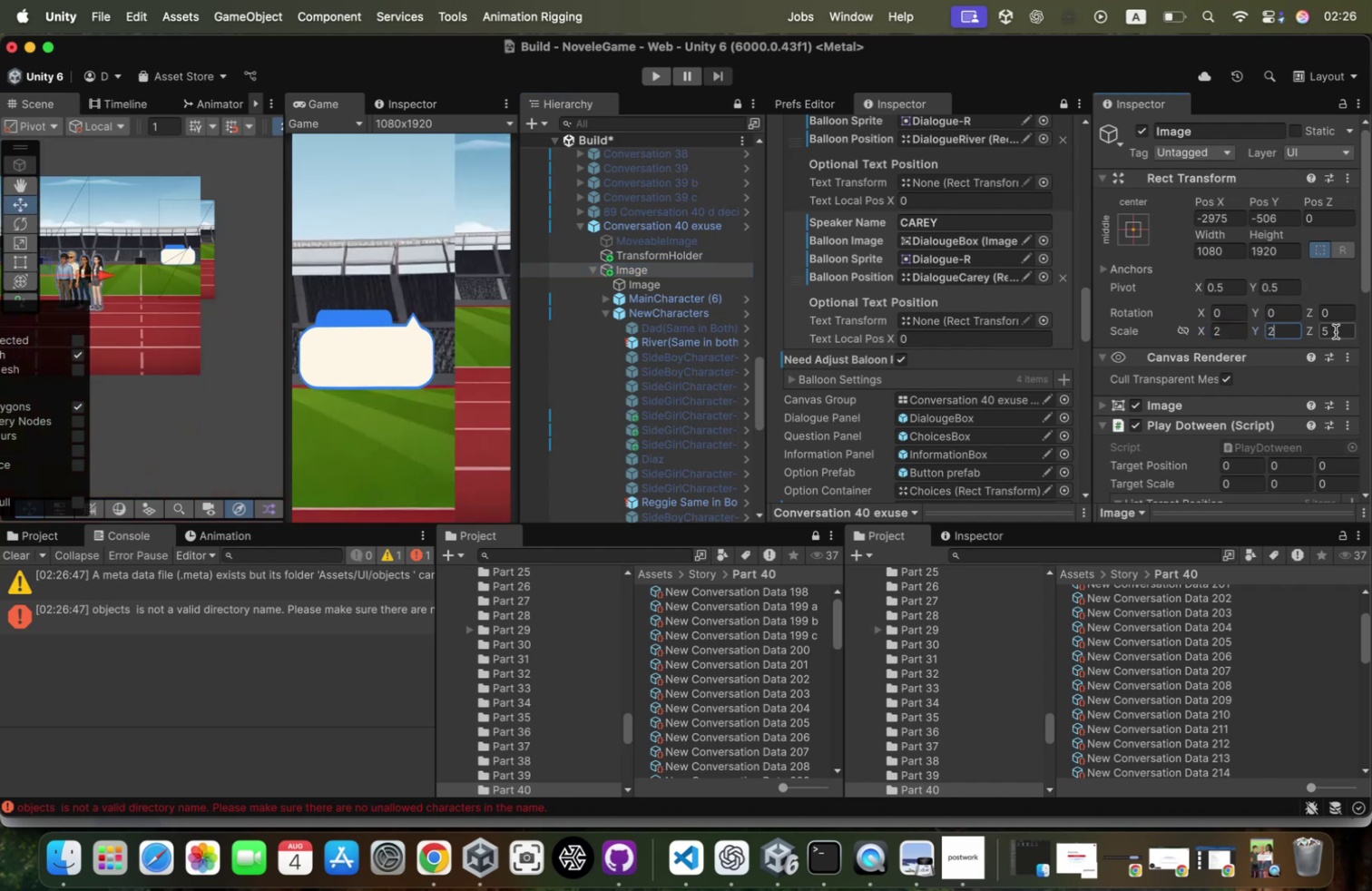 
left_click([1337, 331])
 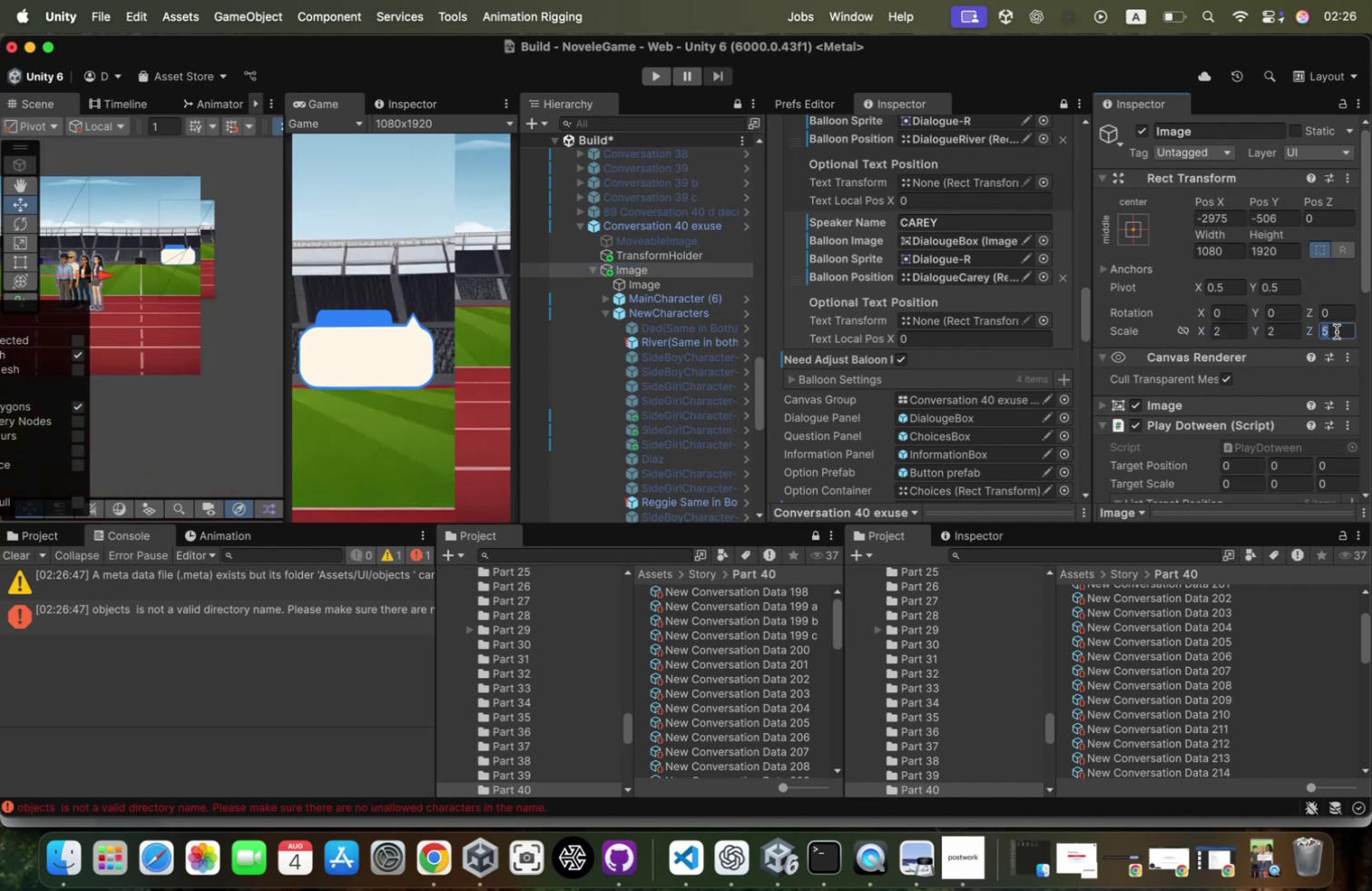 
type(21)
 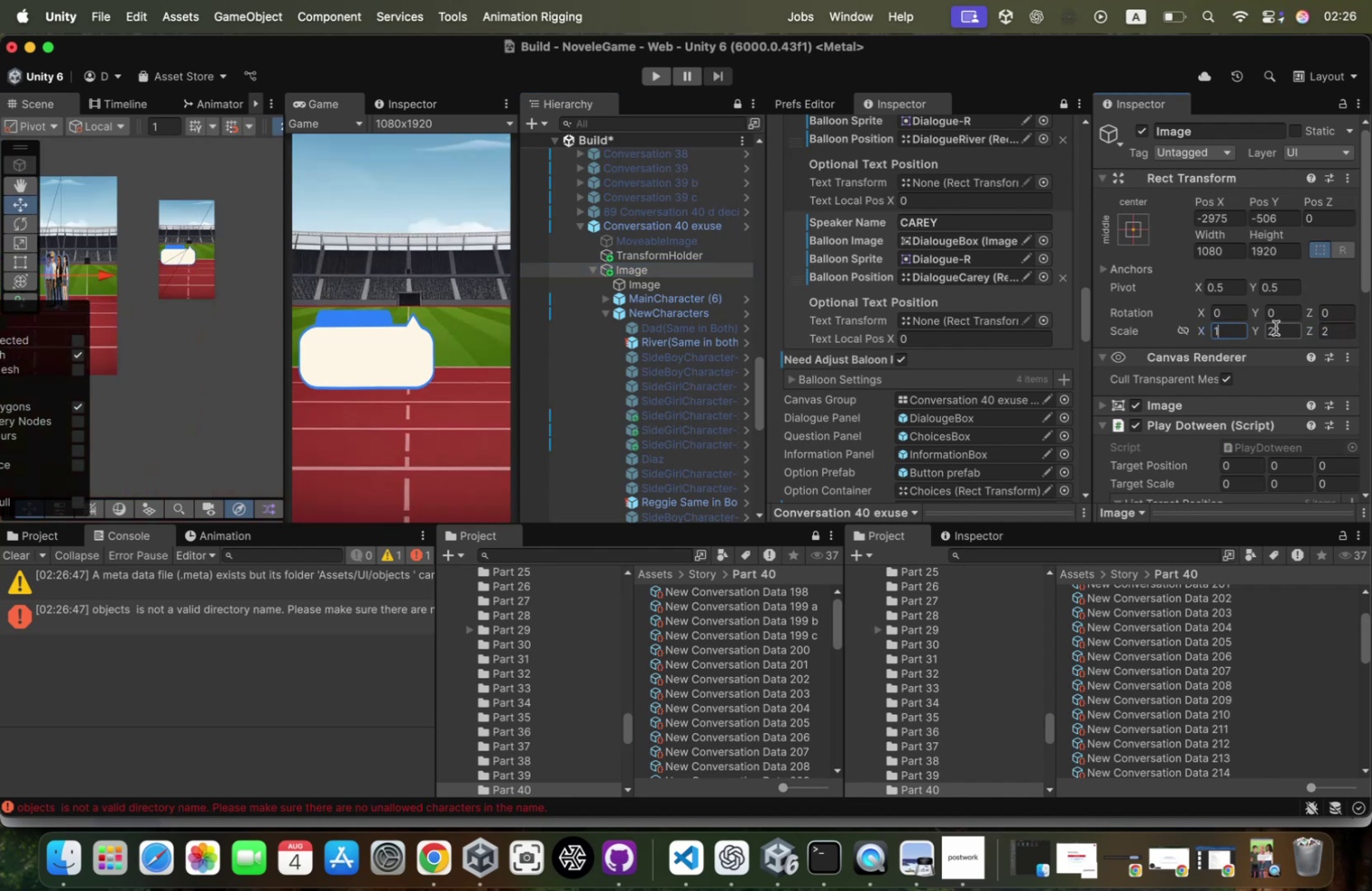 
left_click([1276, 328])
 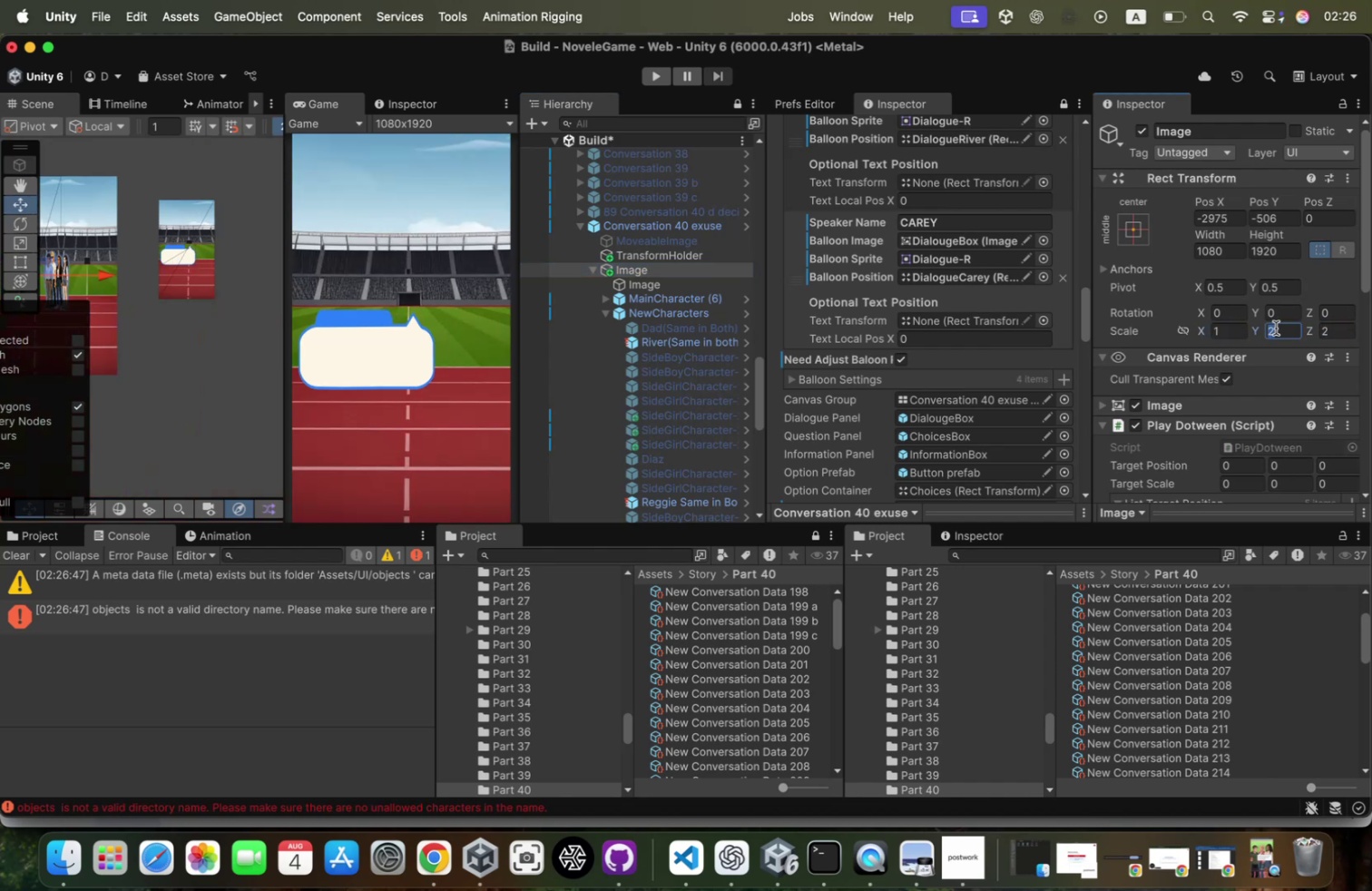 
type(11)
 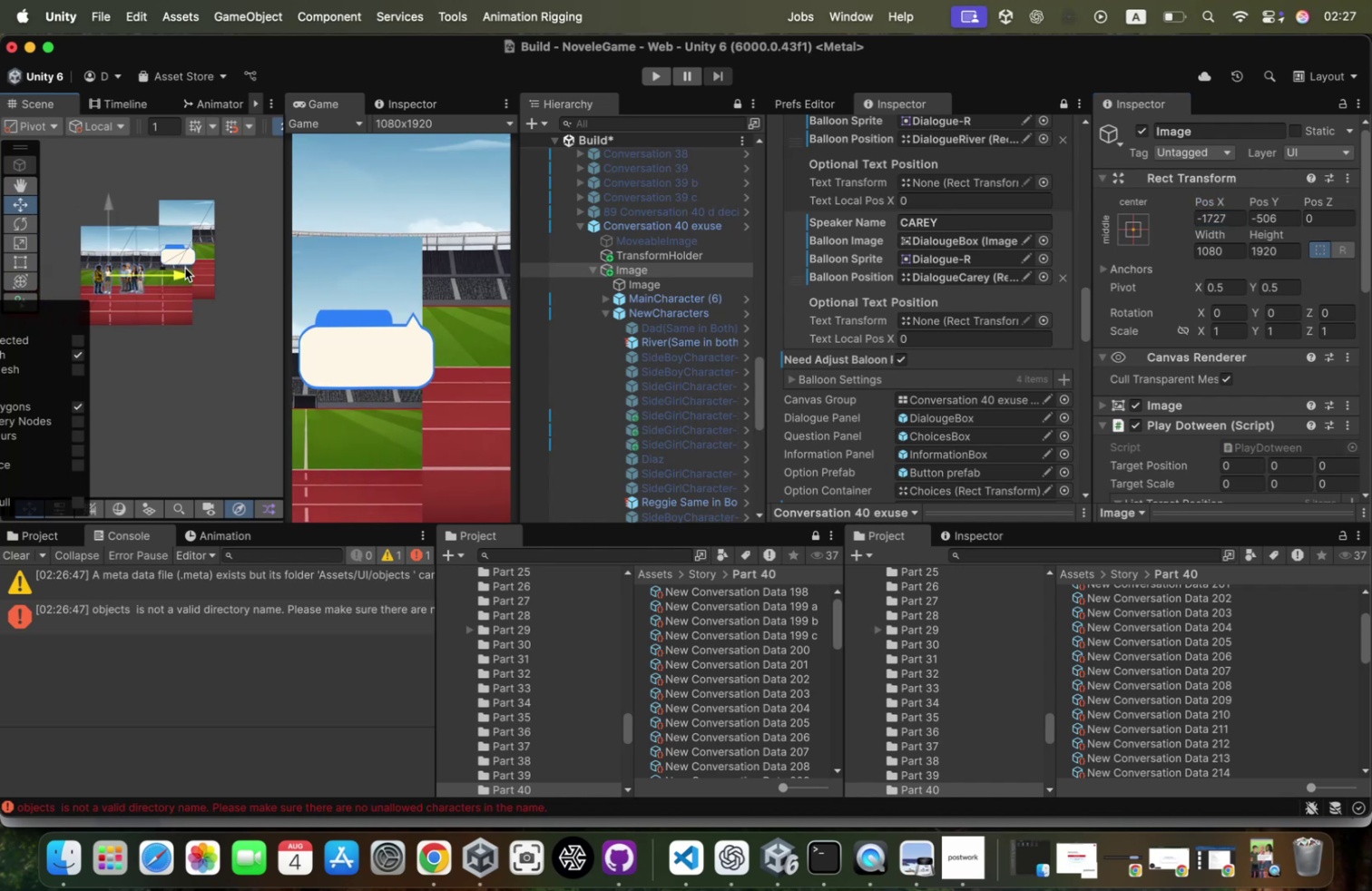 
wait(6.73)
 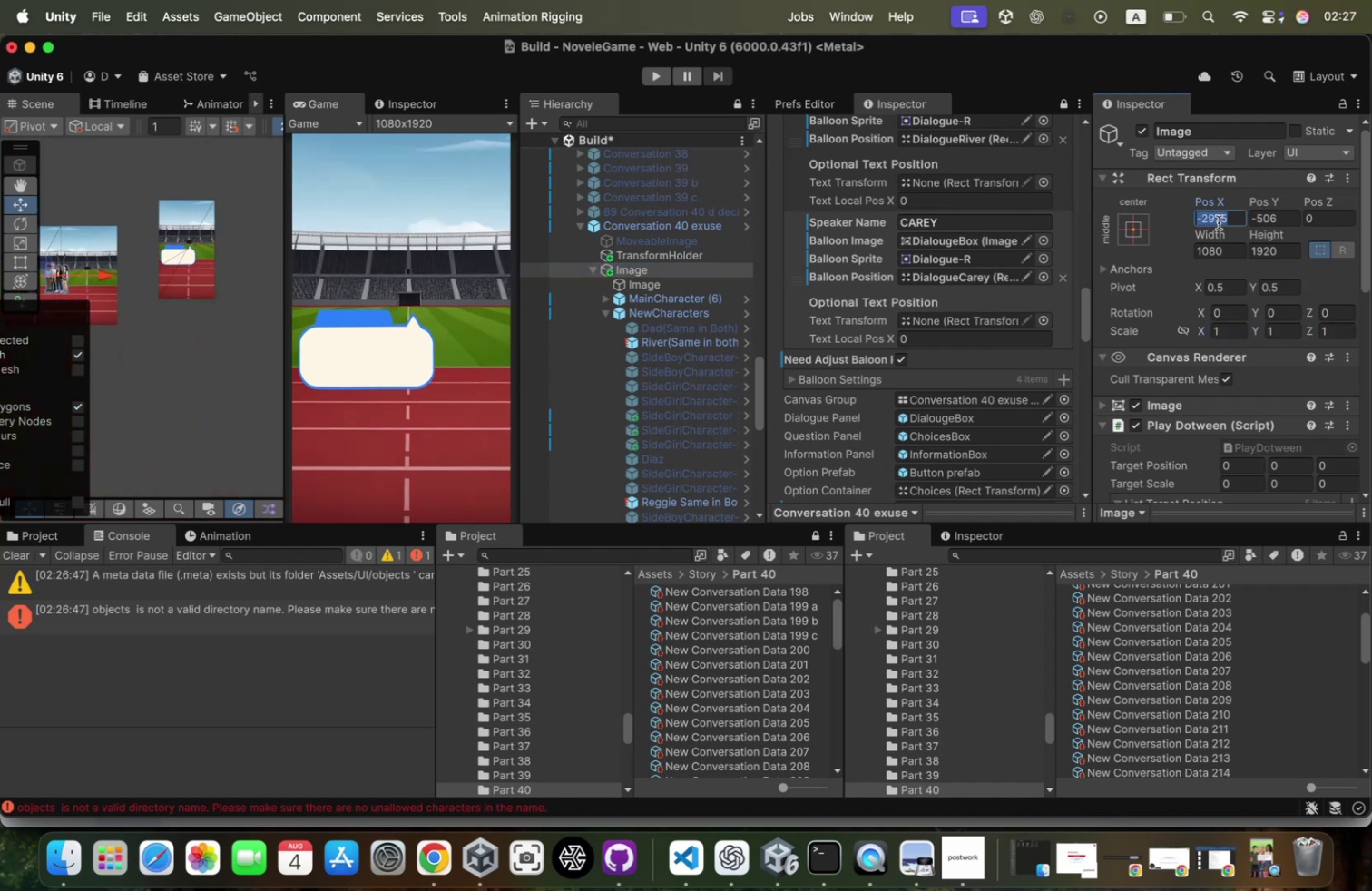 
key(Meta+Z)
 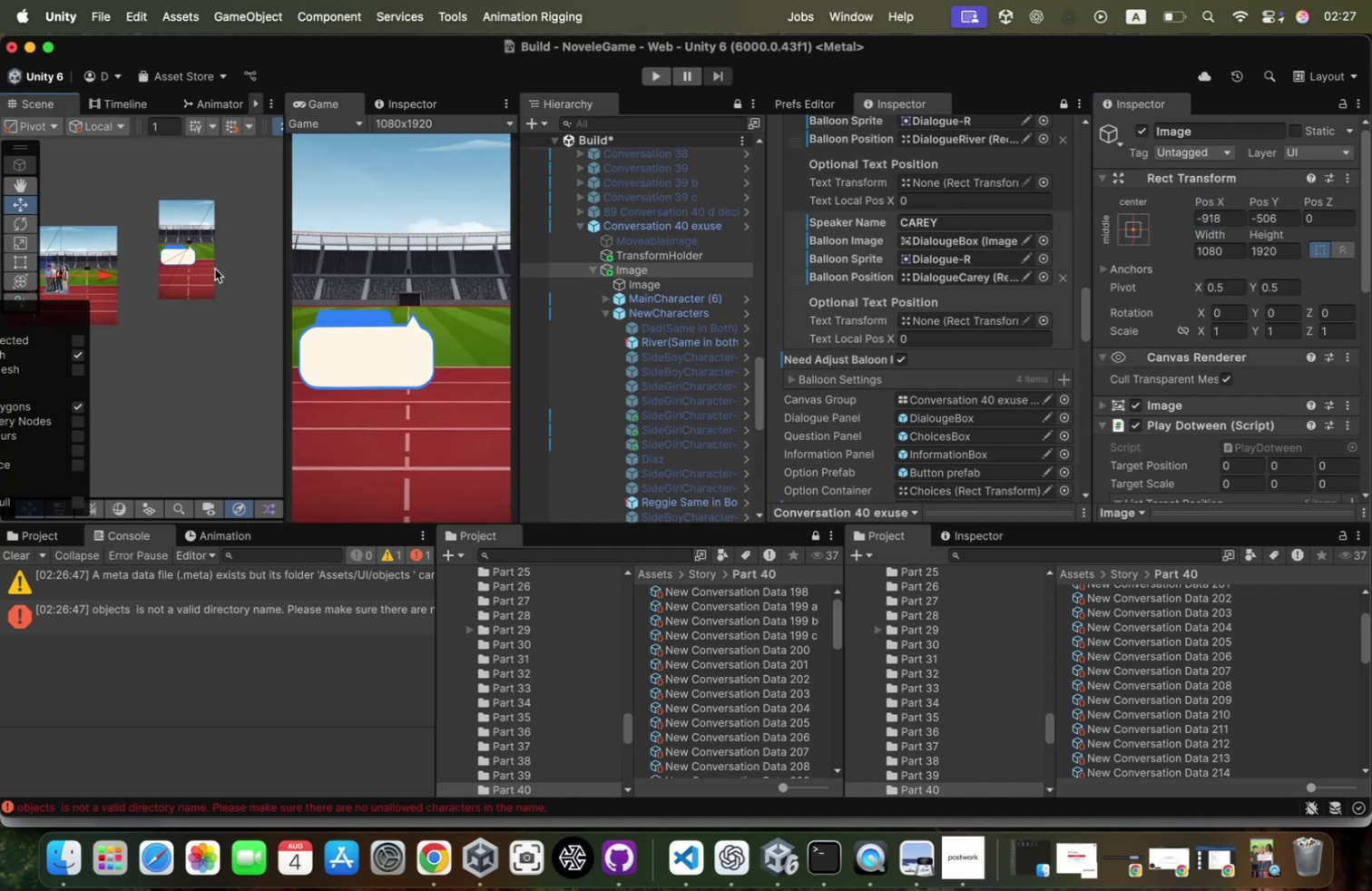 
key(Meta+Z)
 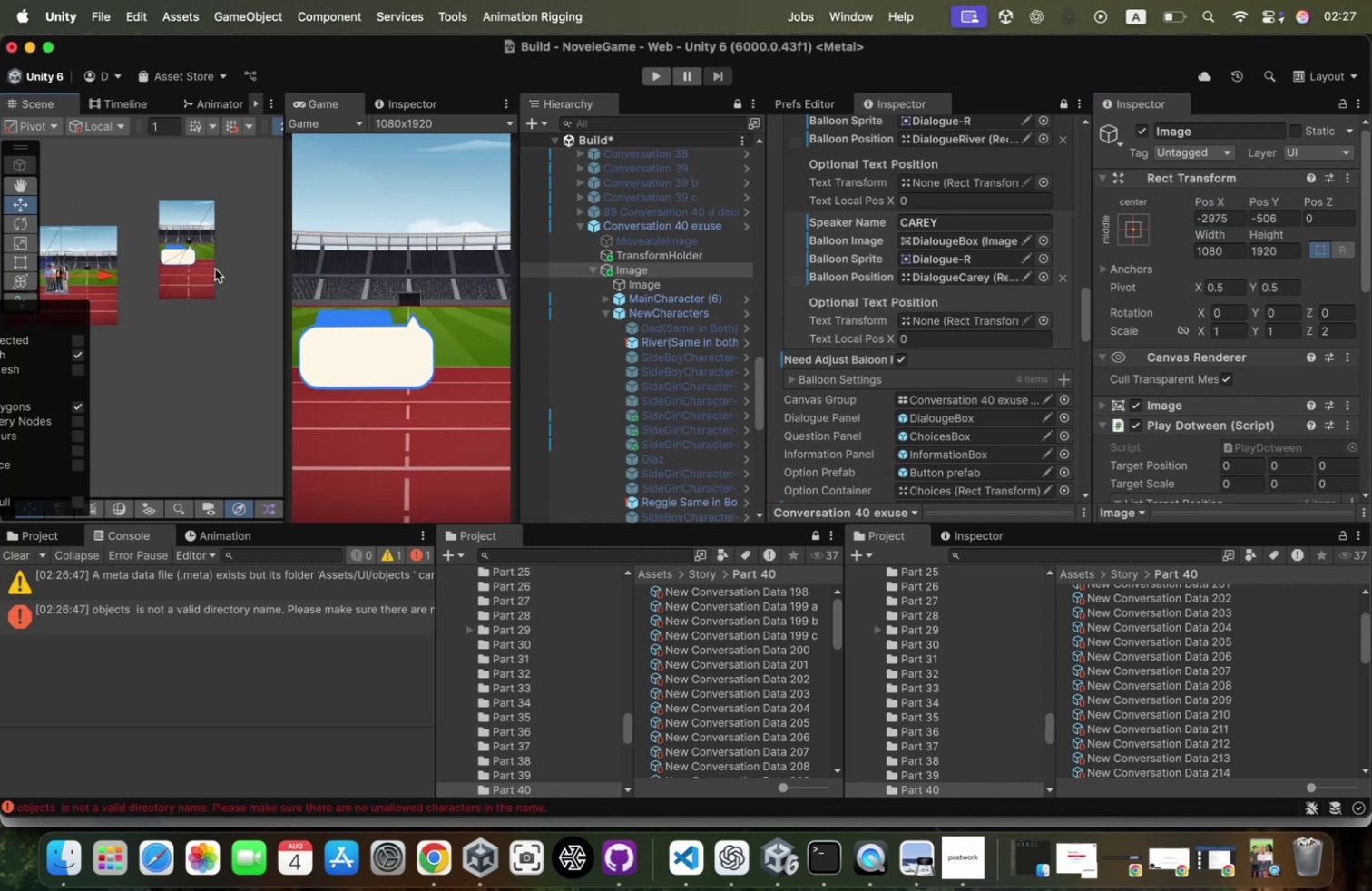 
key(Meta+Z)
 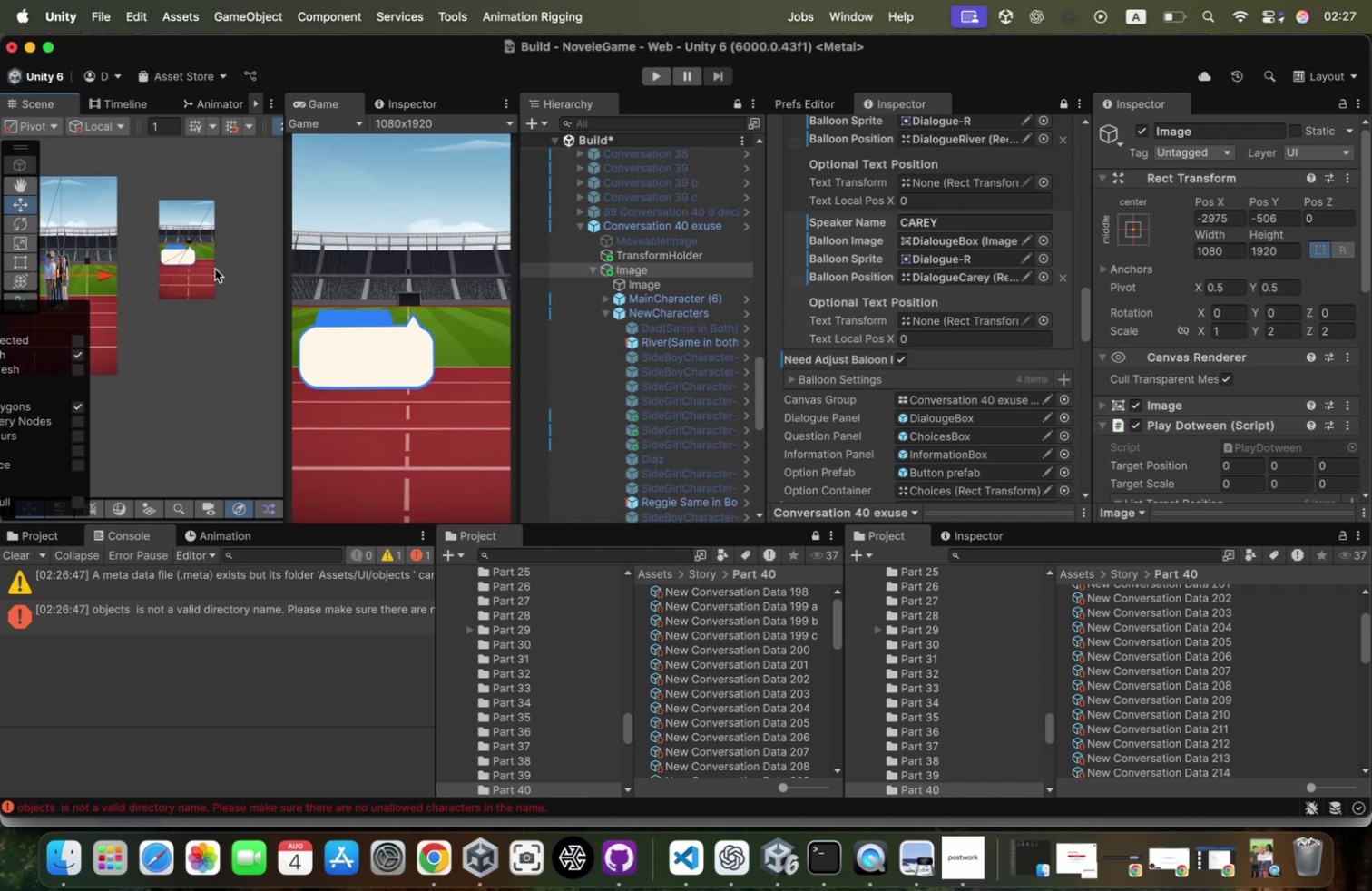 
key(Meta+Z)
 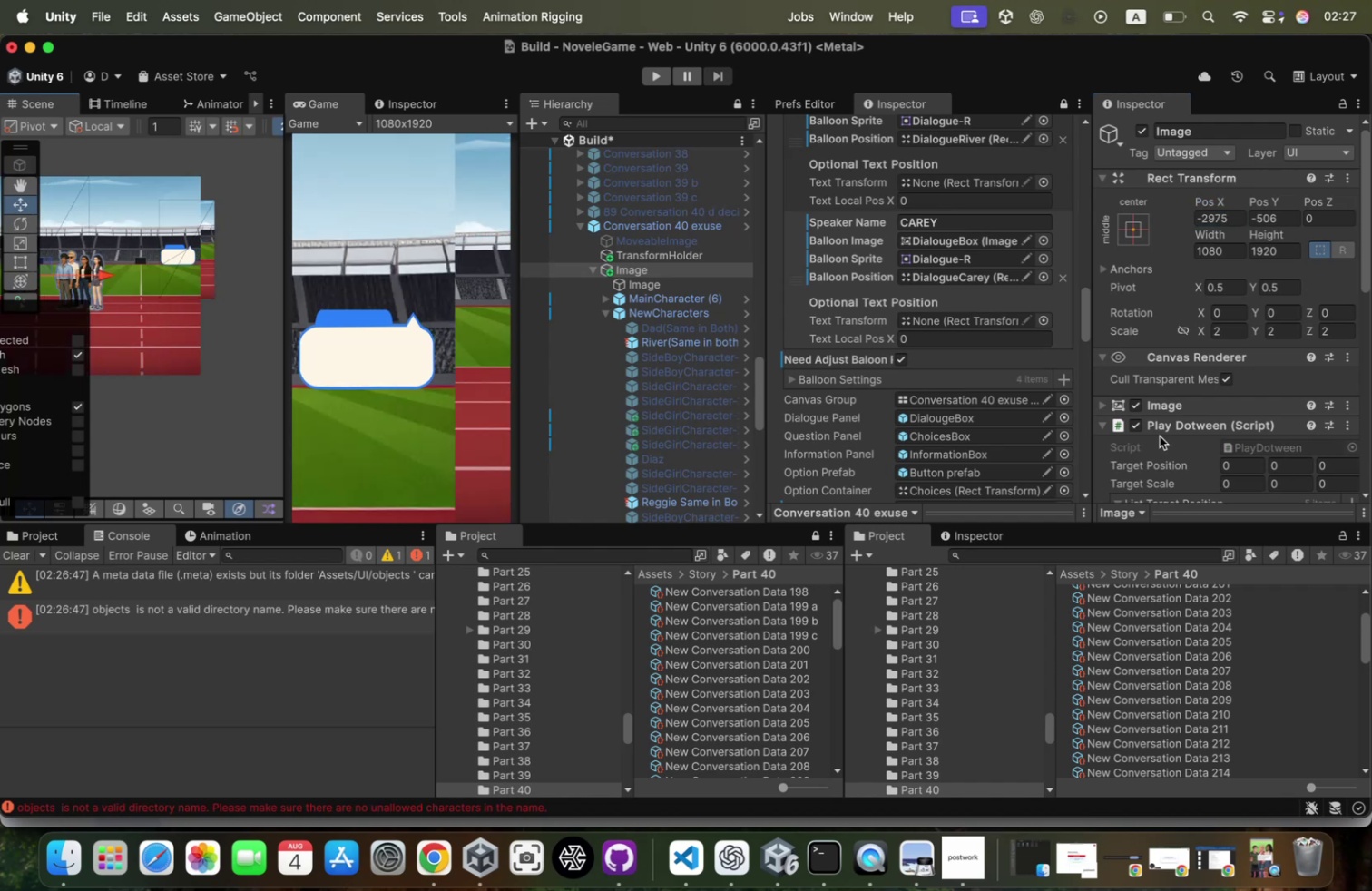 
scroll: coordinate [1216, 426], scroll_direction: down, amount: 38.0
 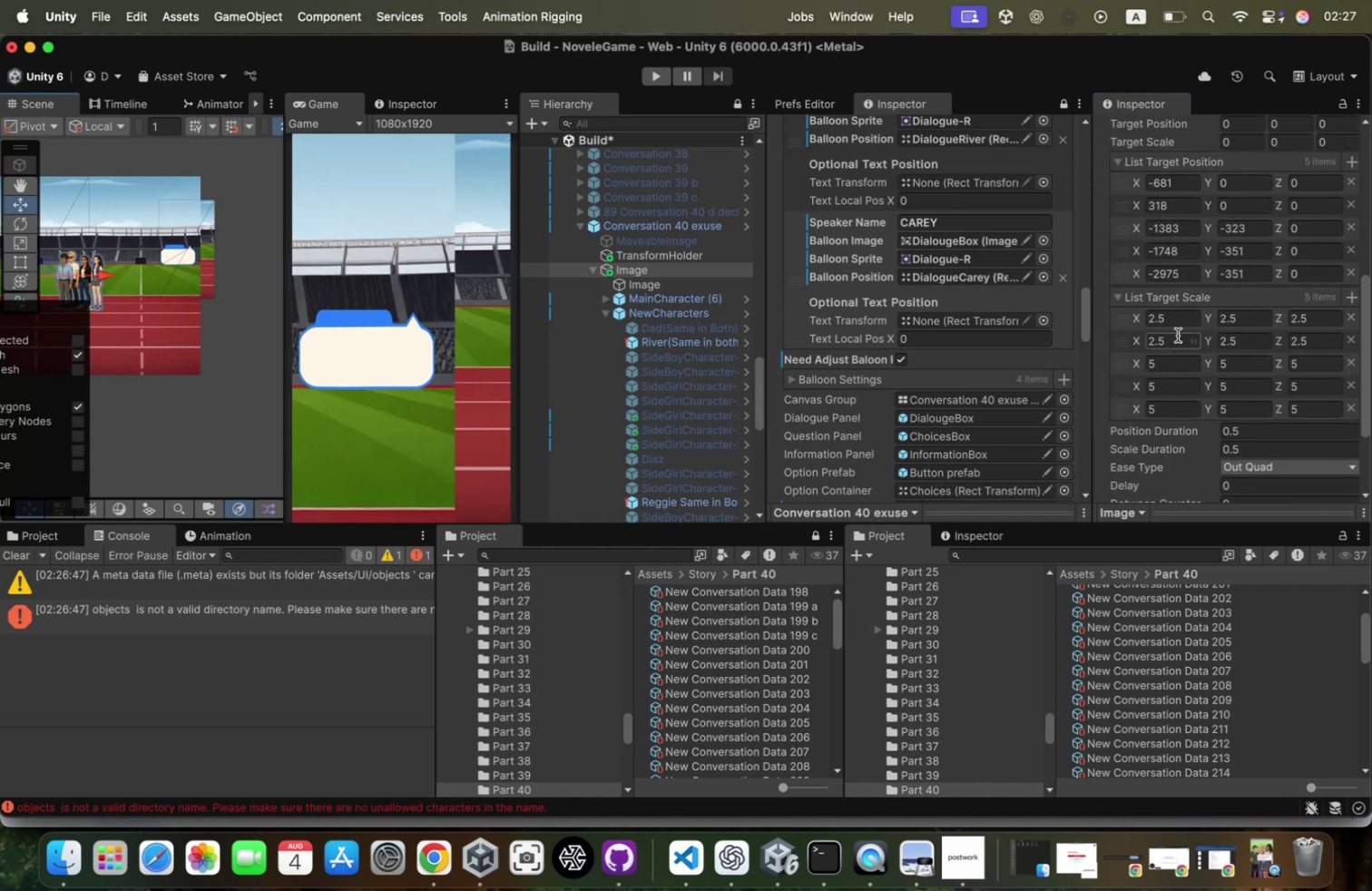 
left_click([1178, 320])
 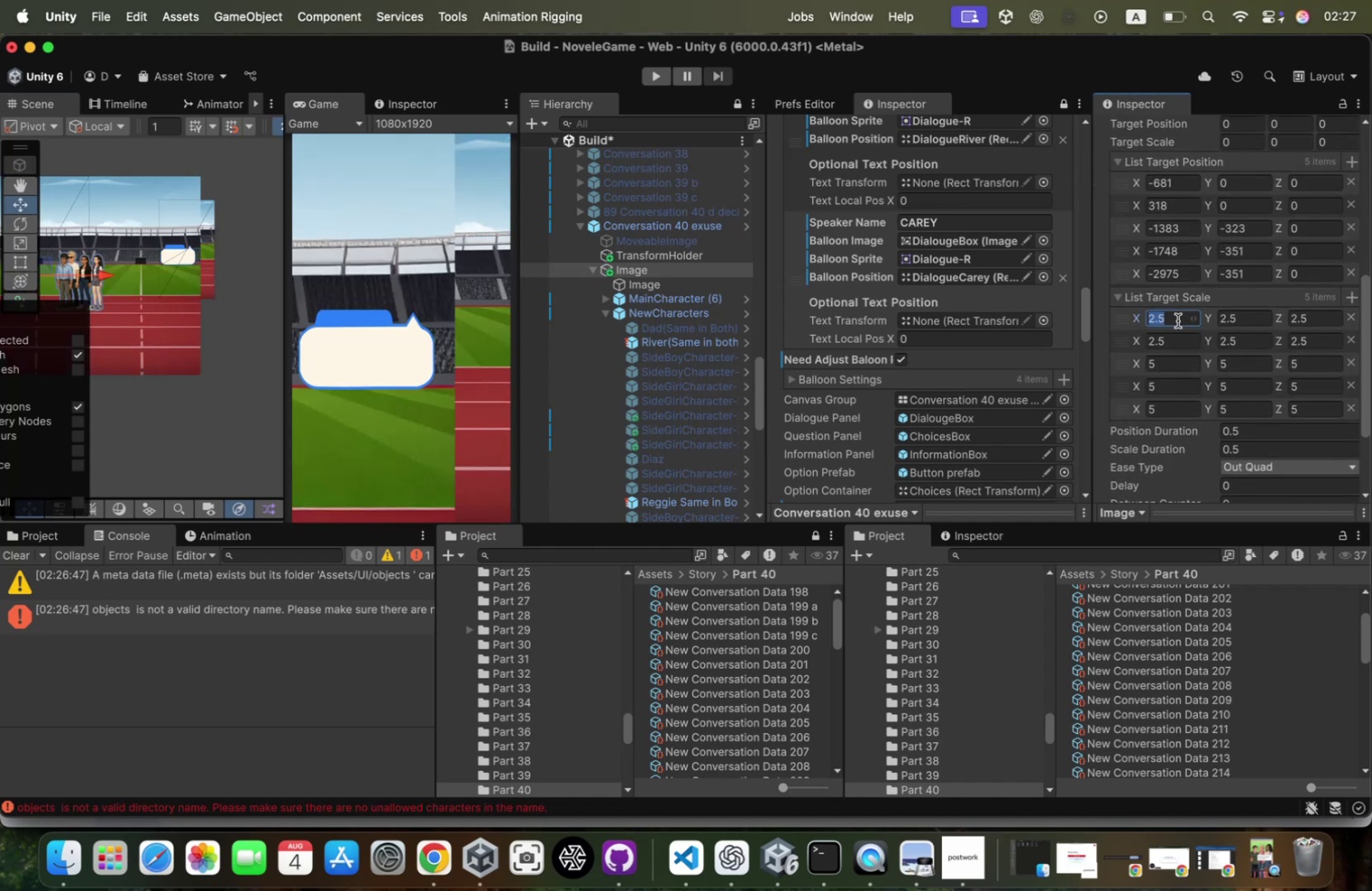 
key(Meta+CommandLeft)
 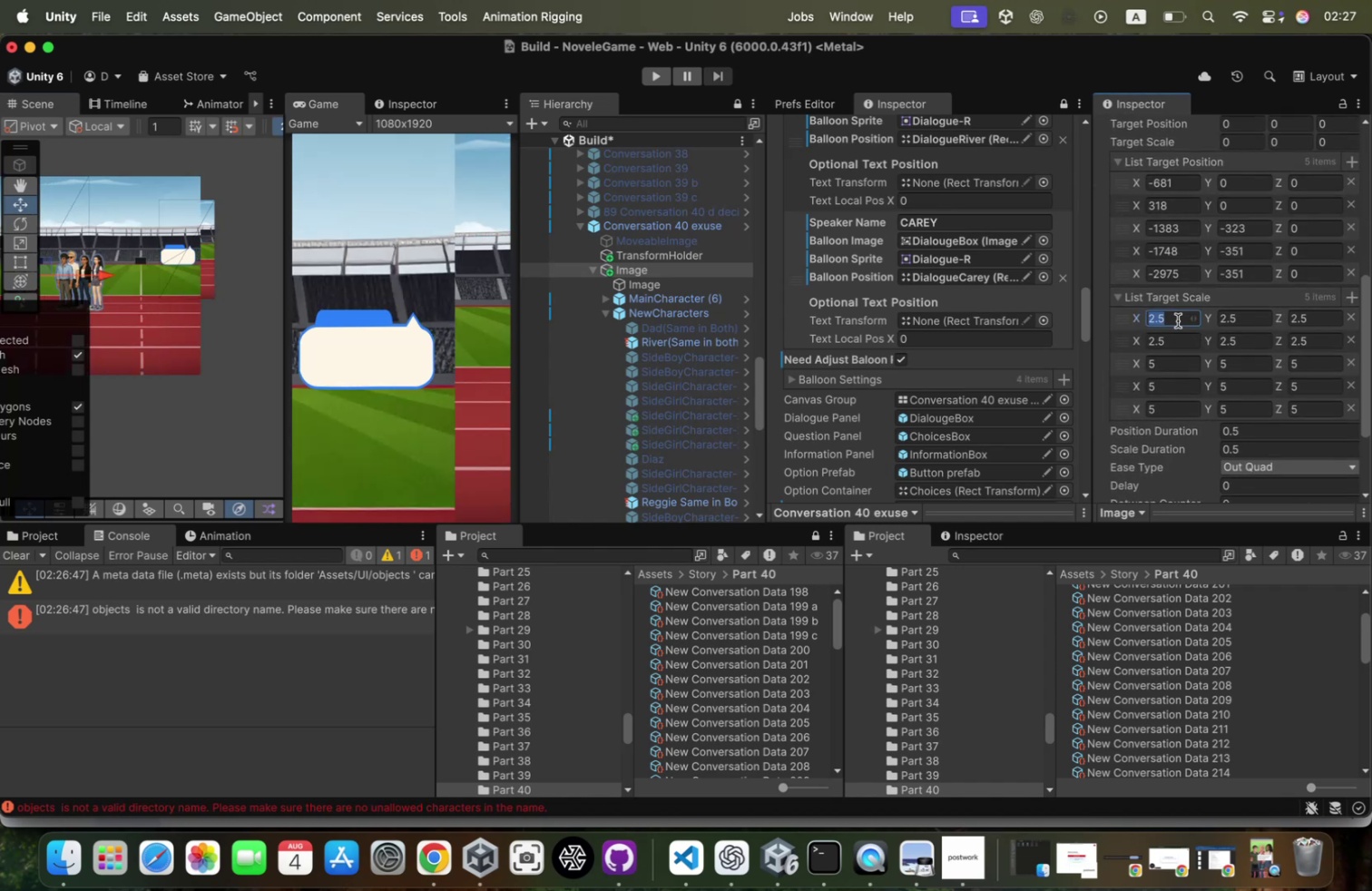 
key(Meta+C)
 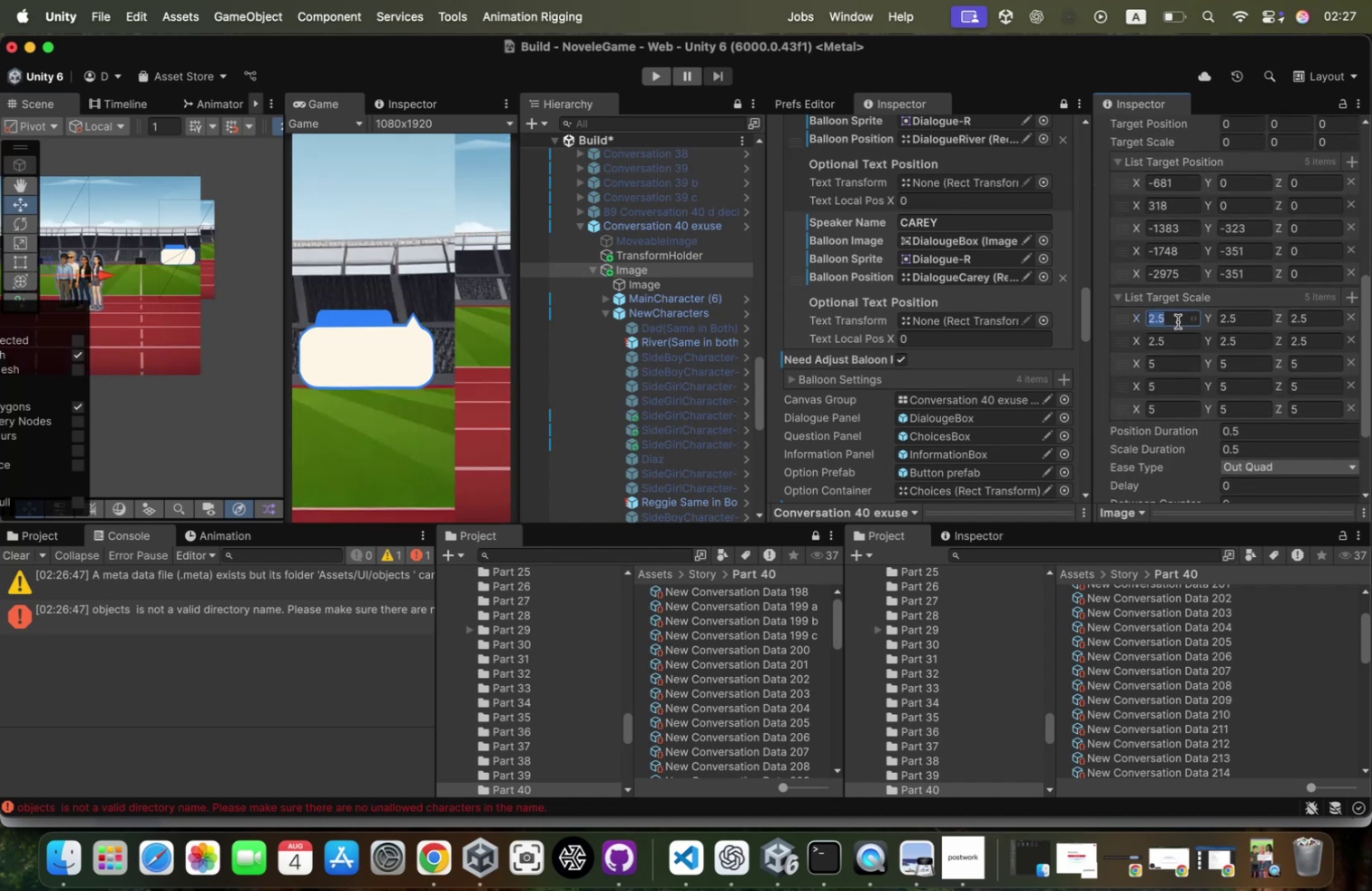 
scroll: coordinate [1179, 330], scroll_direction: up, amount: 55.0
 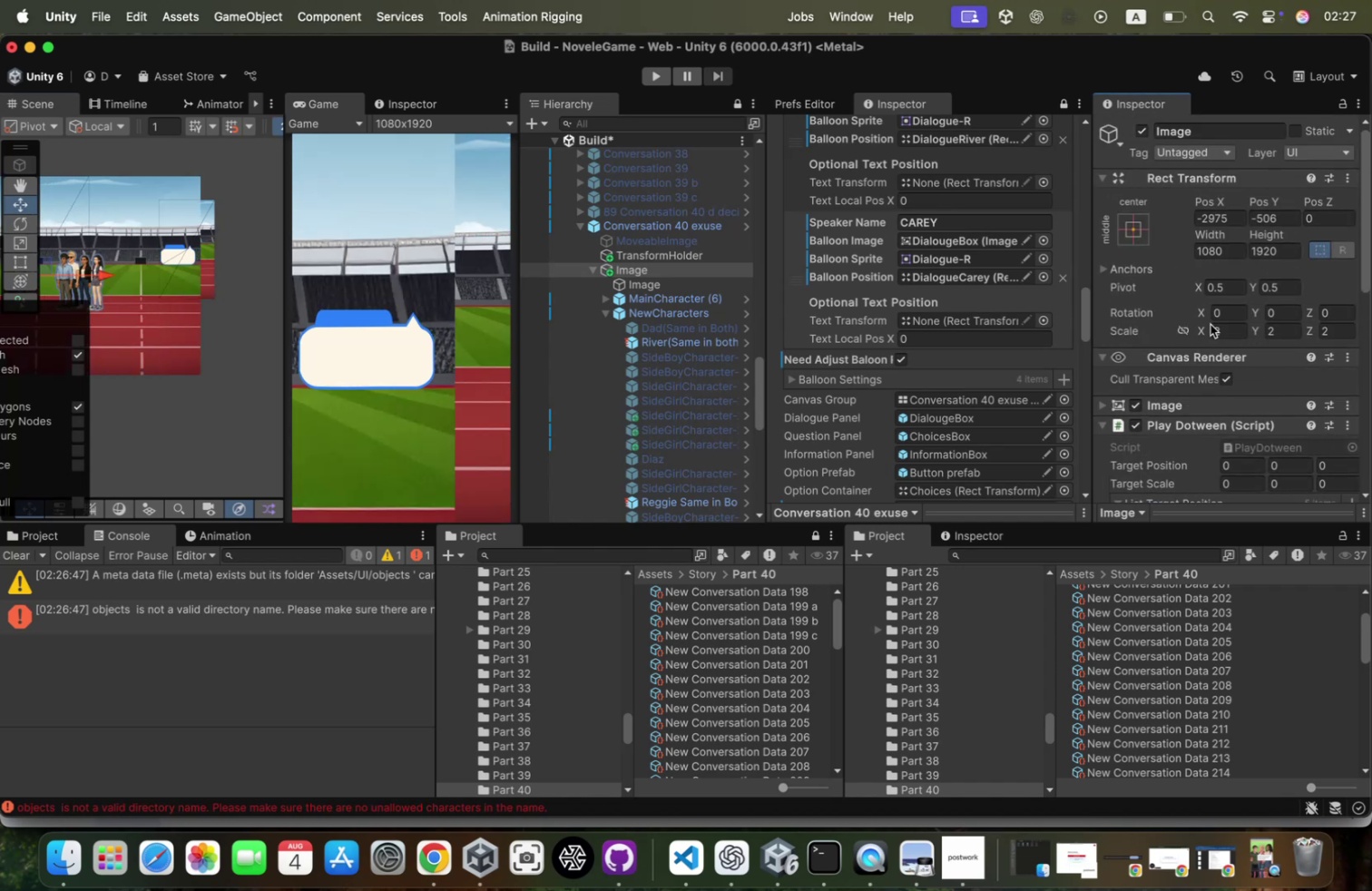 
left_click([1214, 326])
 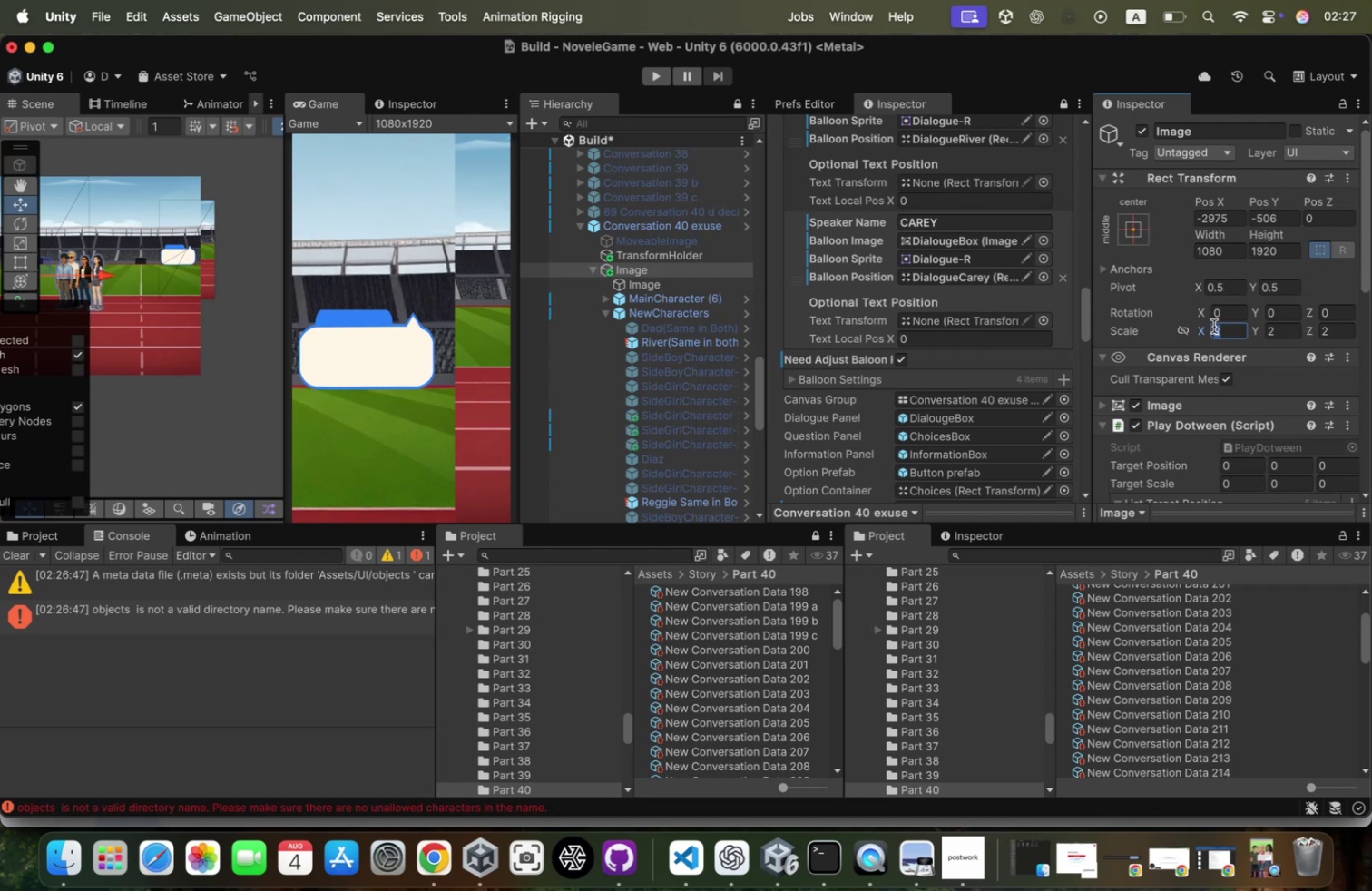 
key(Meta+CommandLeft)
 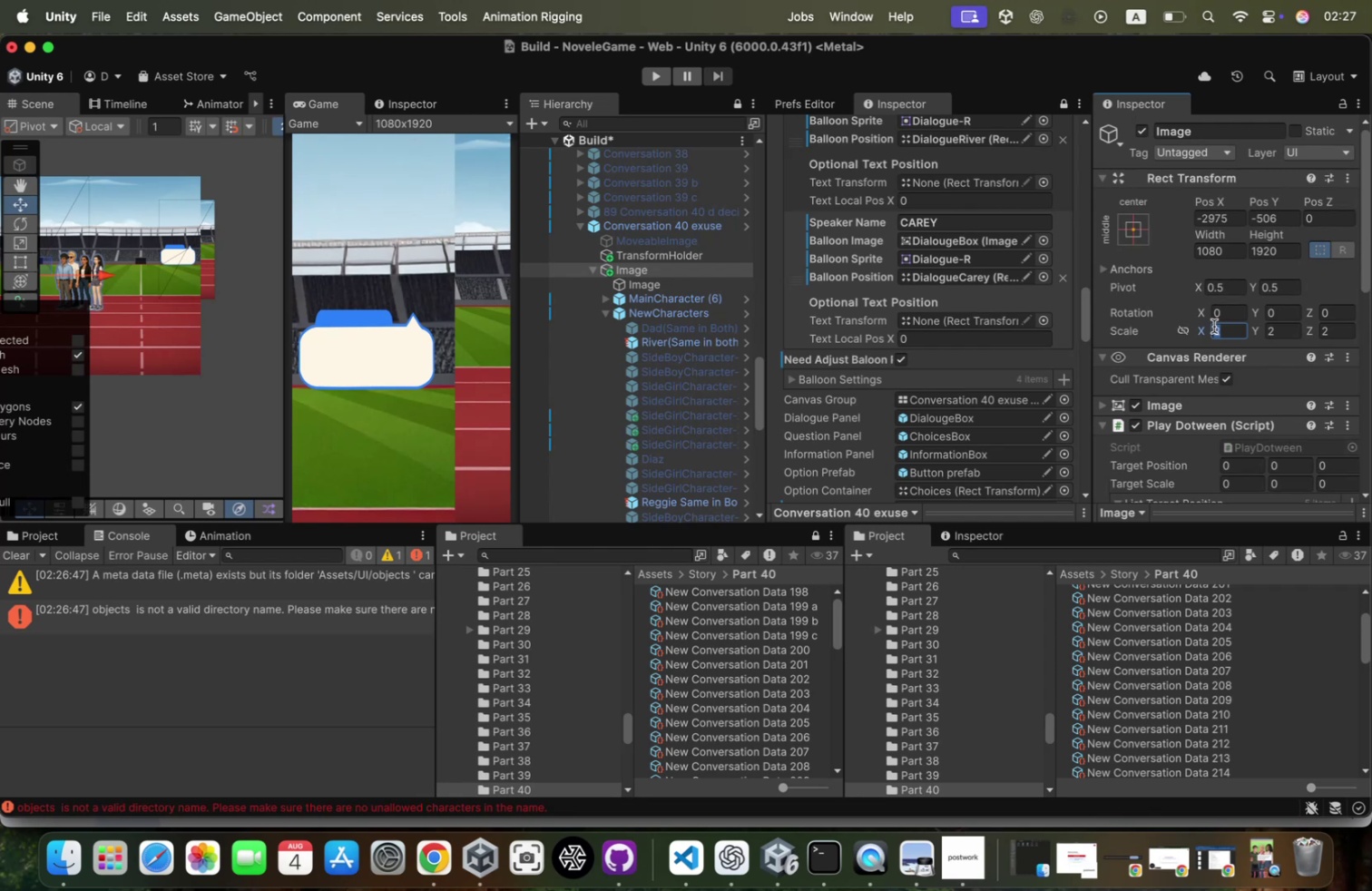 
key(Meta+V)
 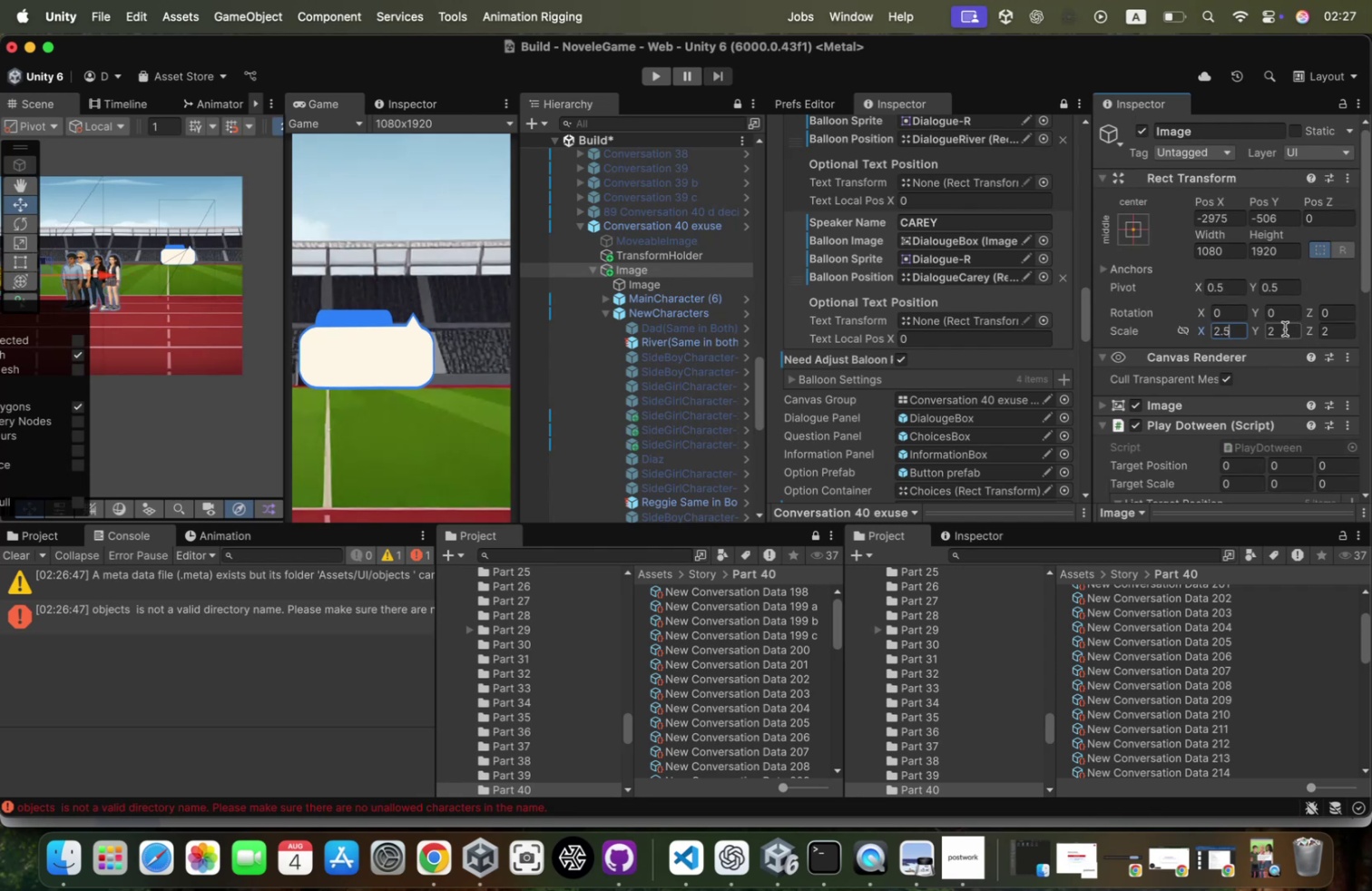 
left_click([1281, 328])
 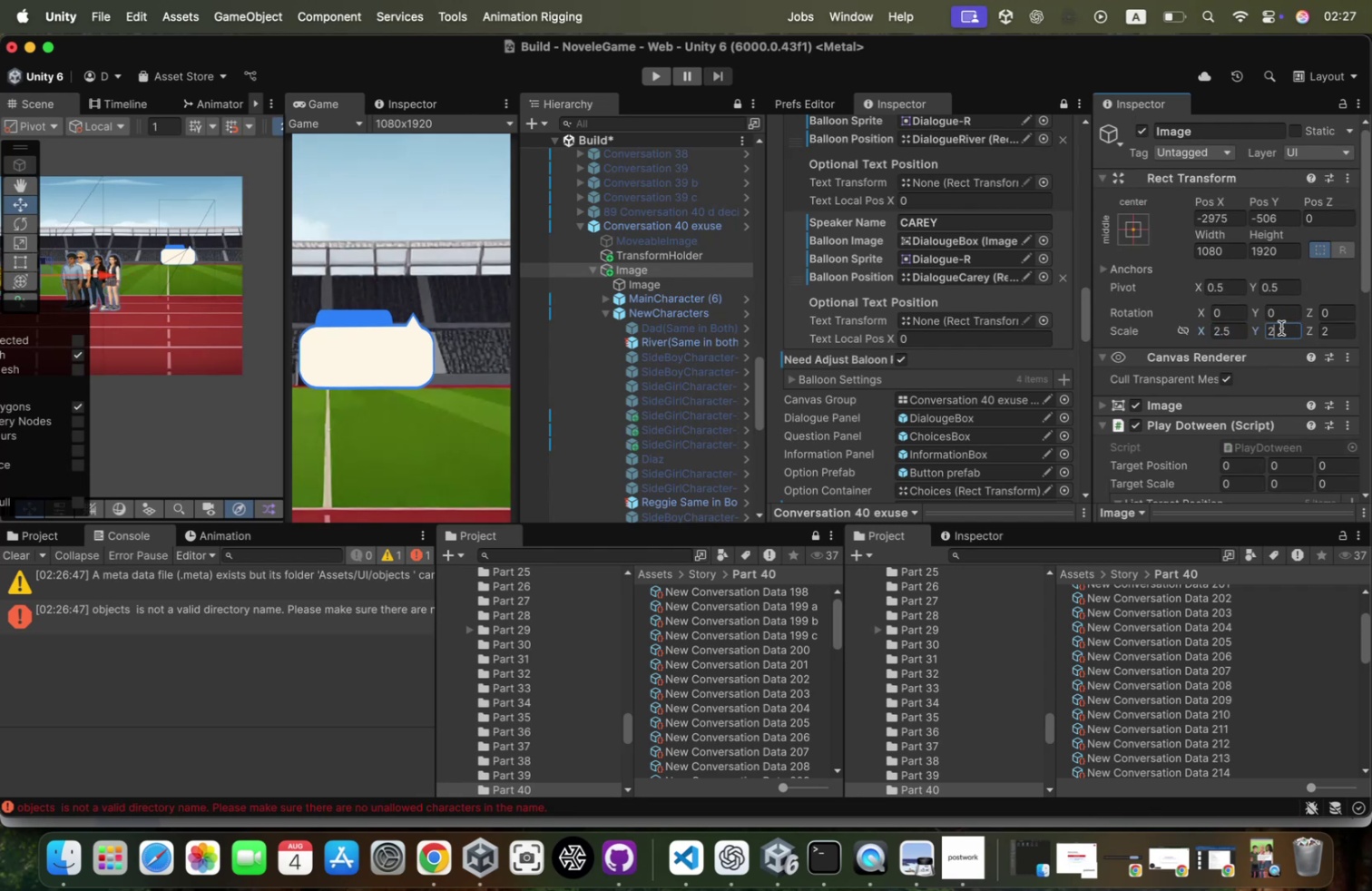 
key(Meta+CommandLeft)
 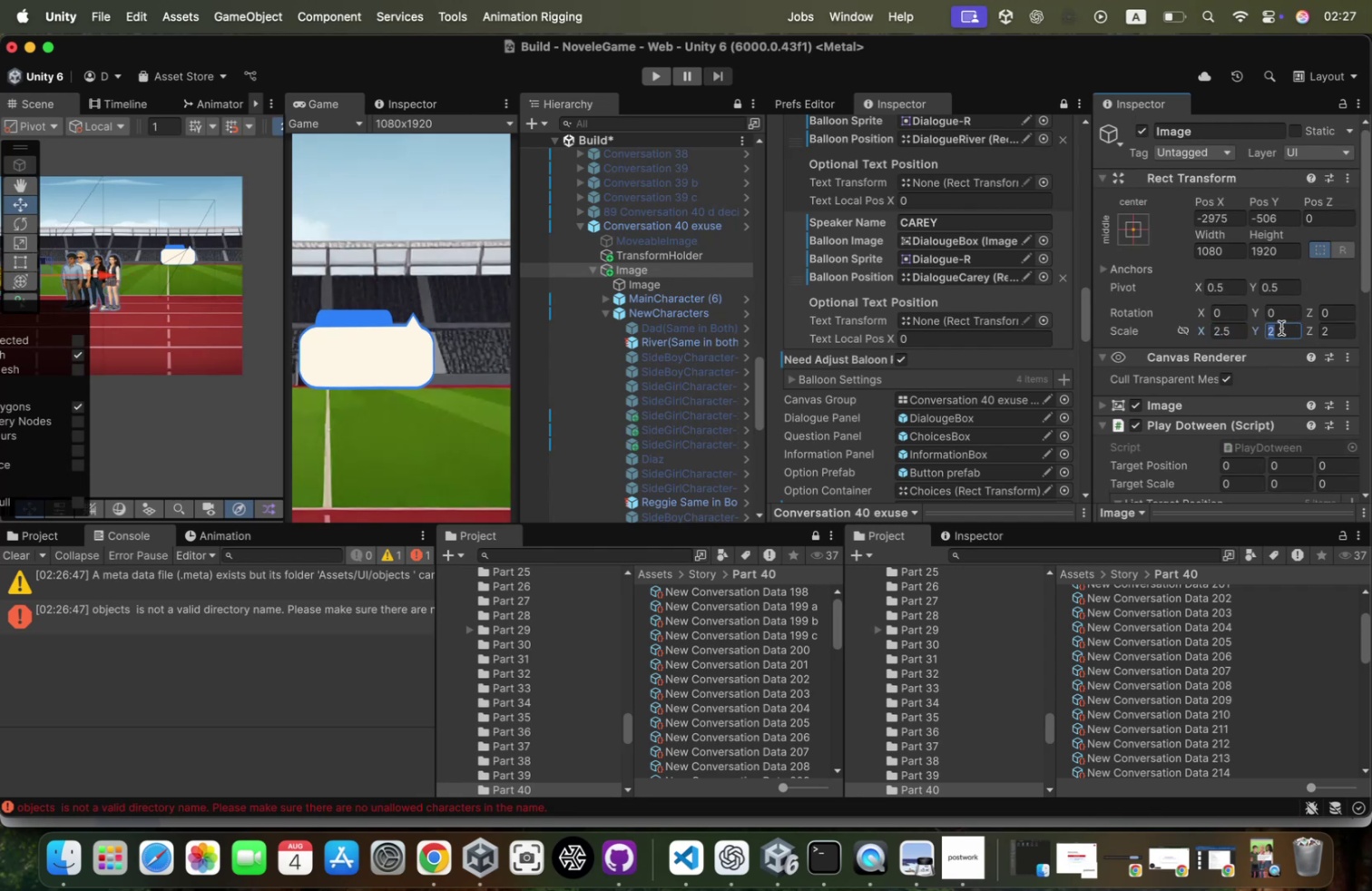 
key(Meta+V)
 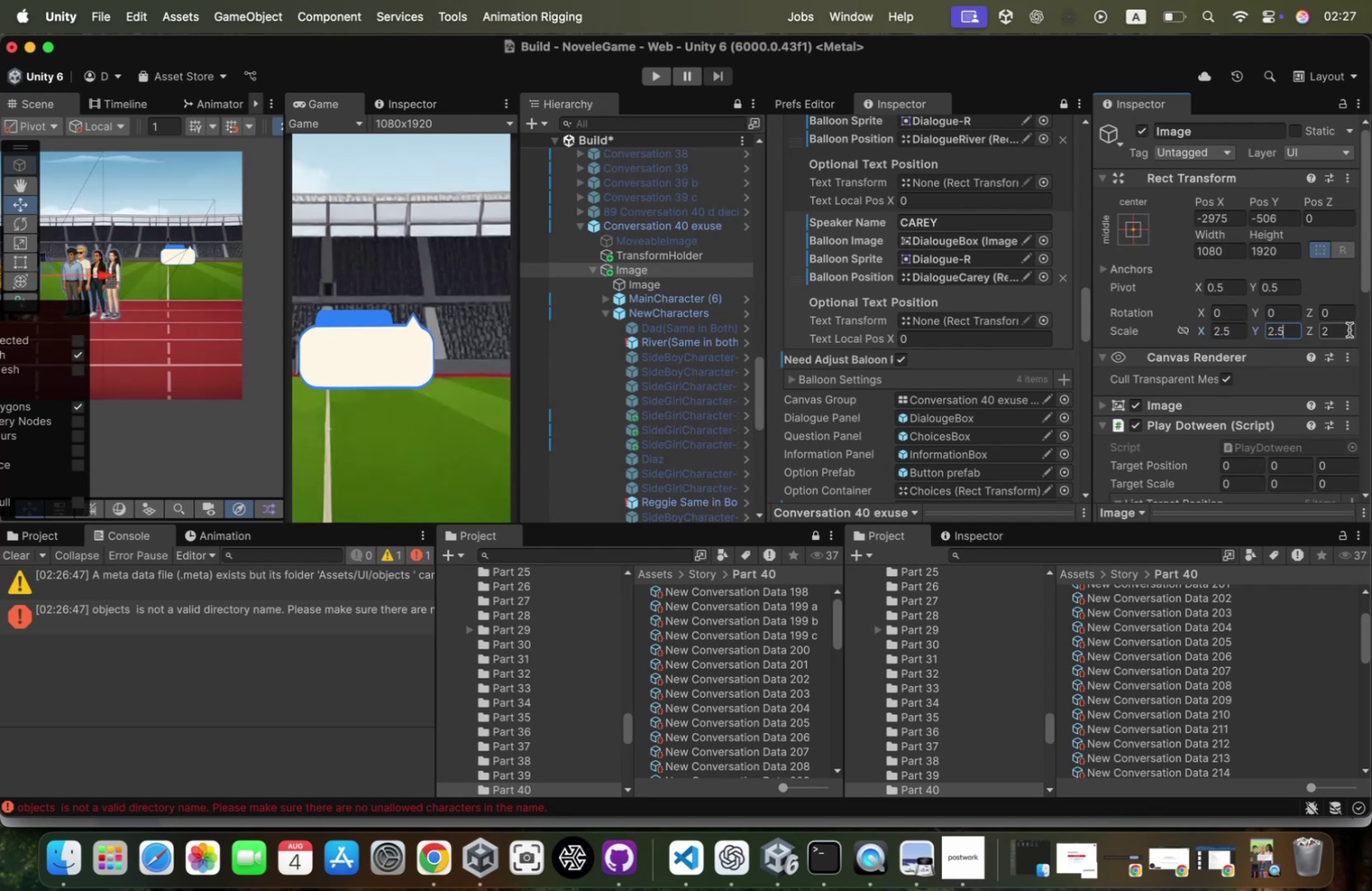 
left_click([1335, 329])
 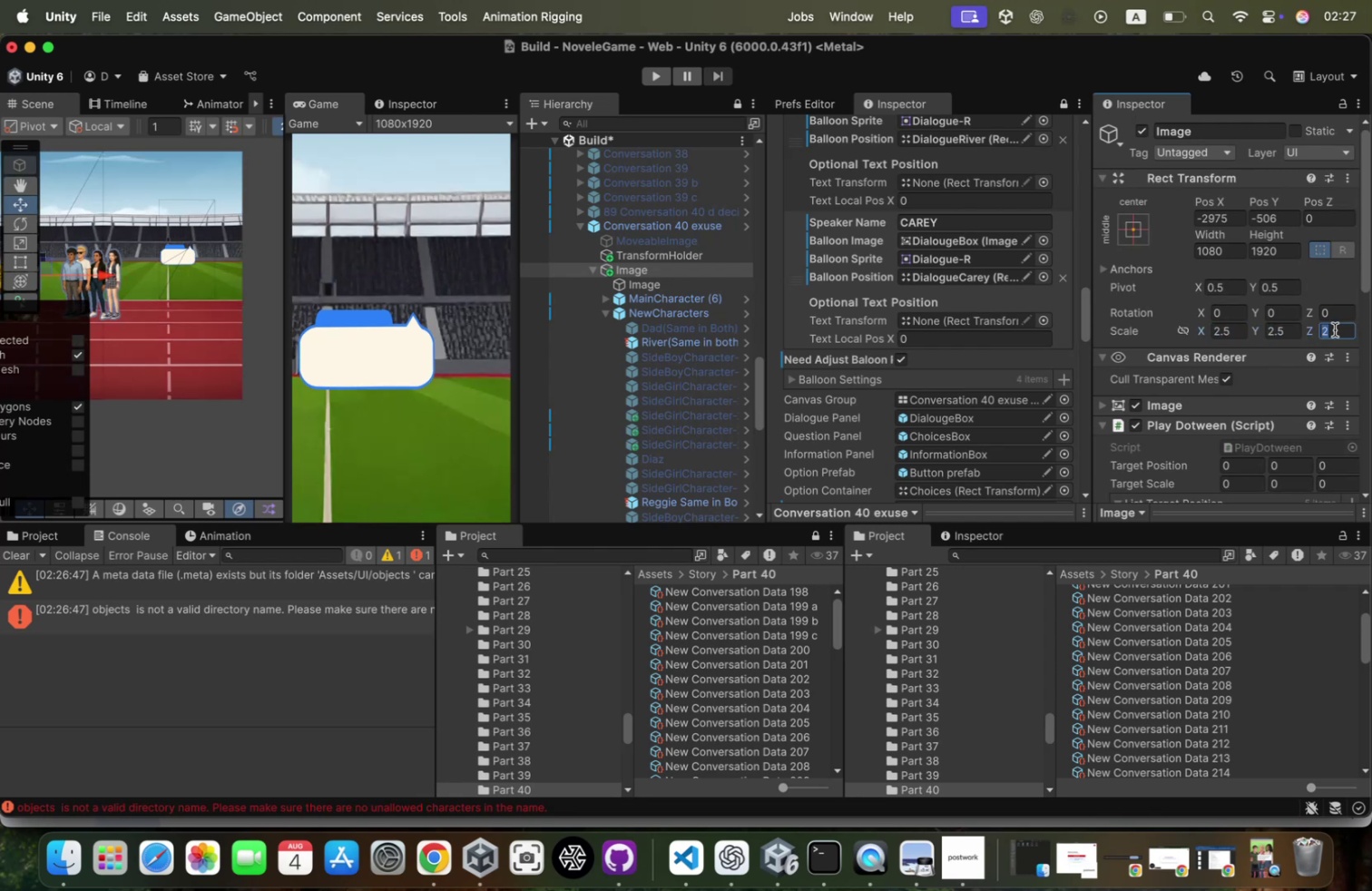 
key(Meta+CommandLeft)
 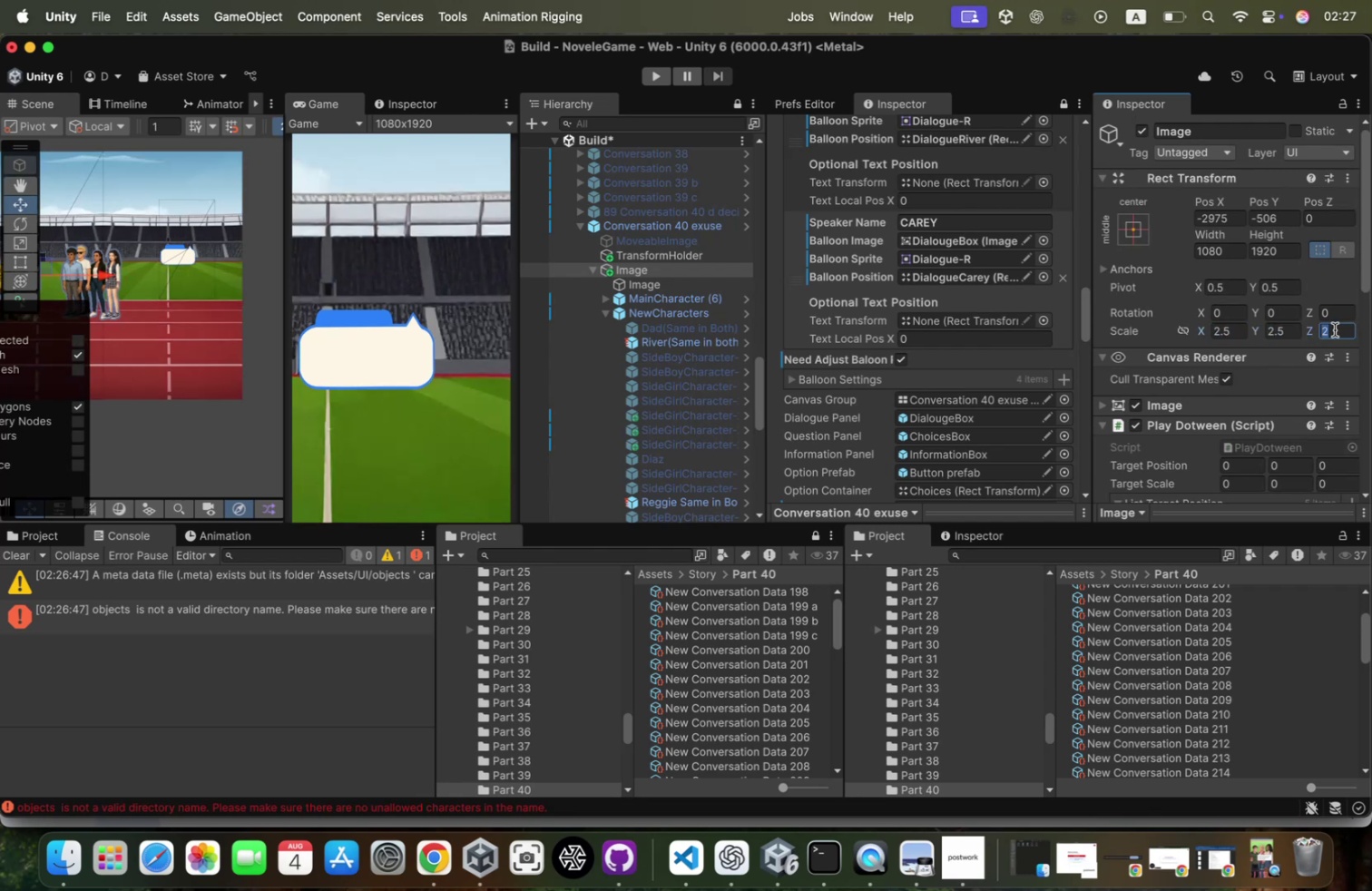 
key(Meta+V)
 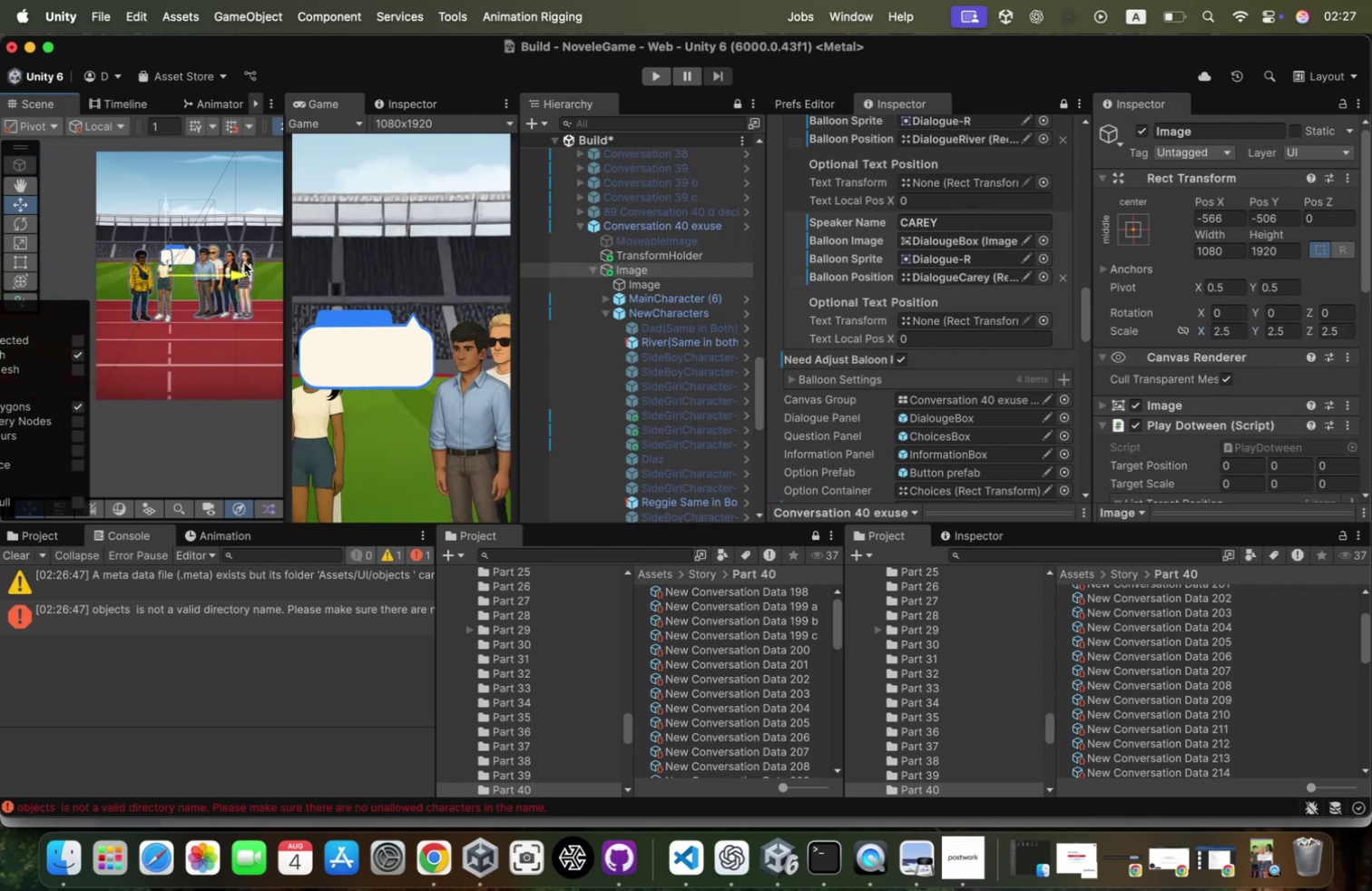 
wait(8.49)
 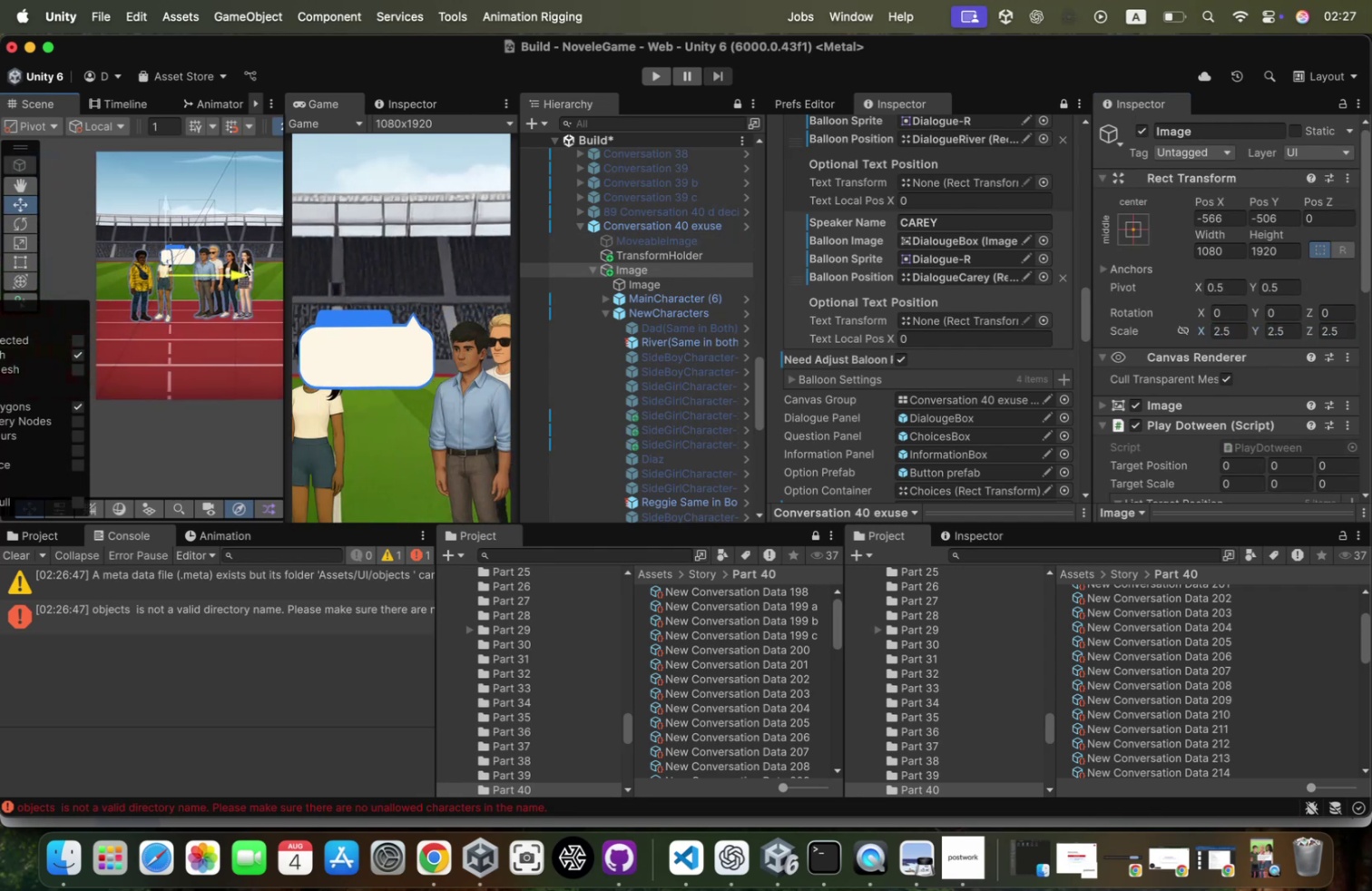 
key(Meta+CommandLeft)
 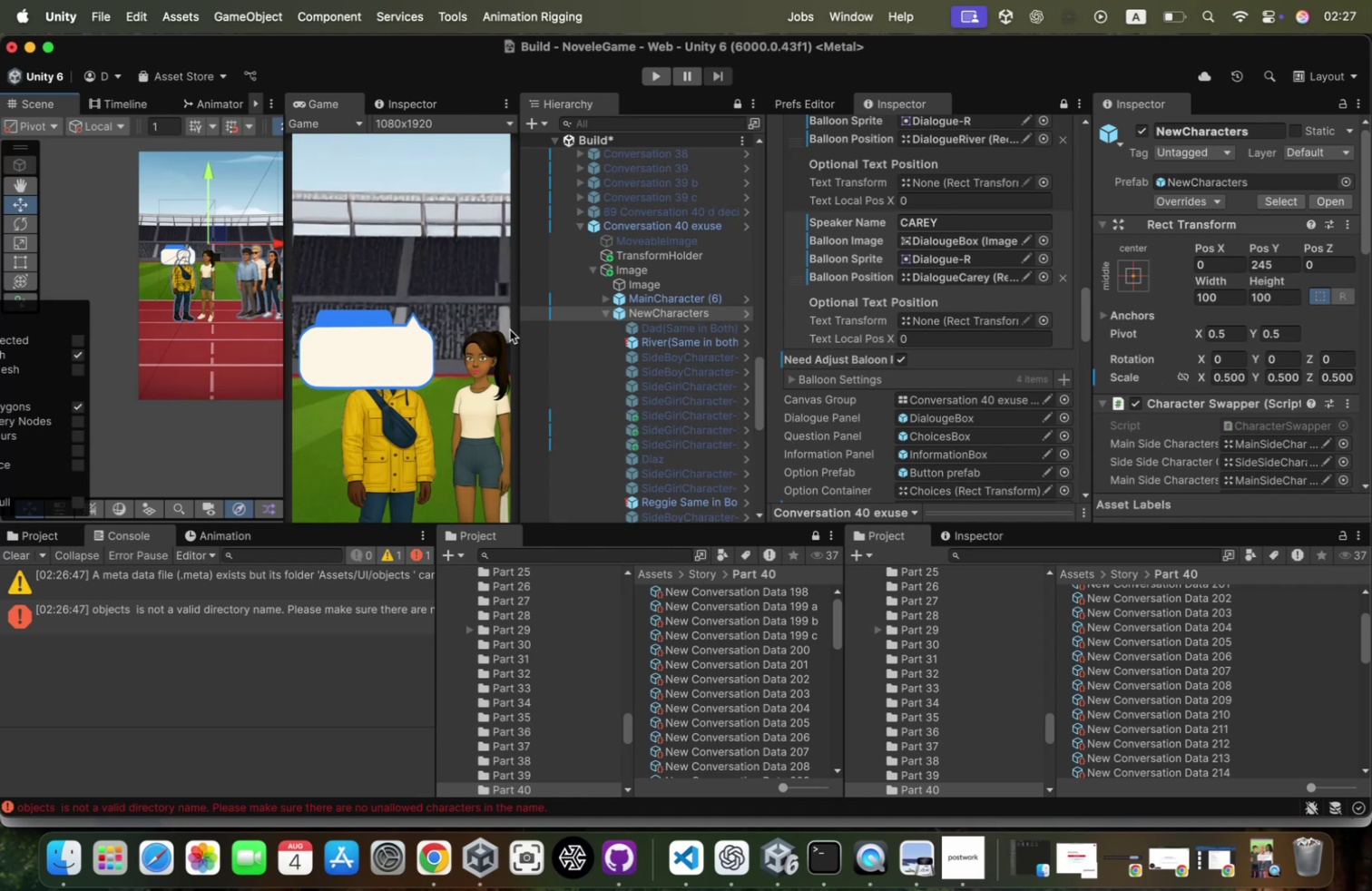 
key(Meta+Z)
 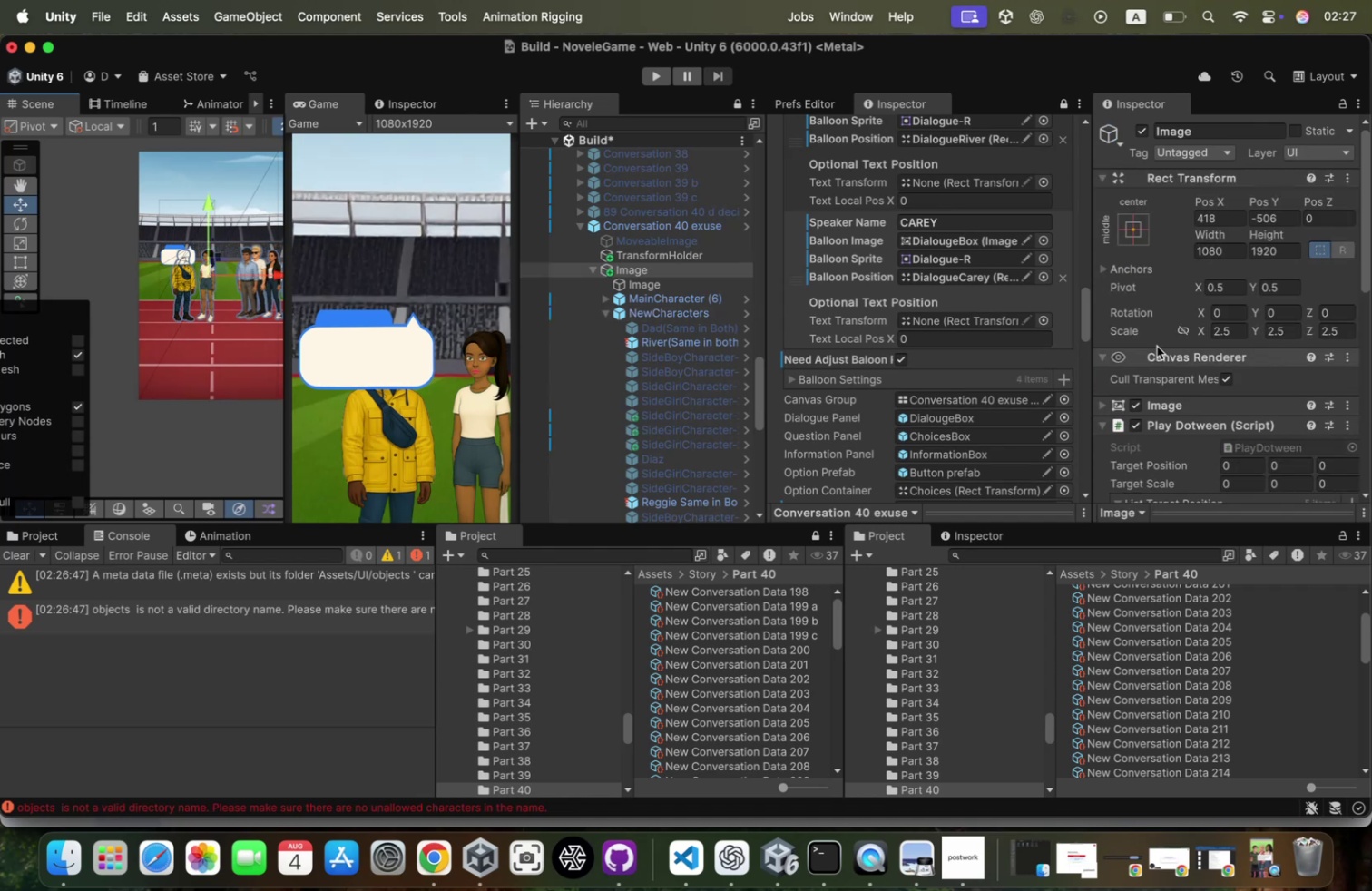 
scroll: coordinate [1168, 341], scroll_direction: down, amount: 17.0
 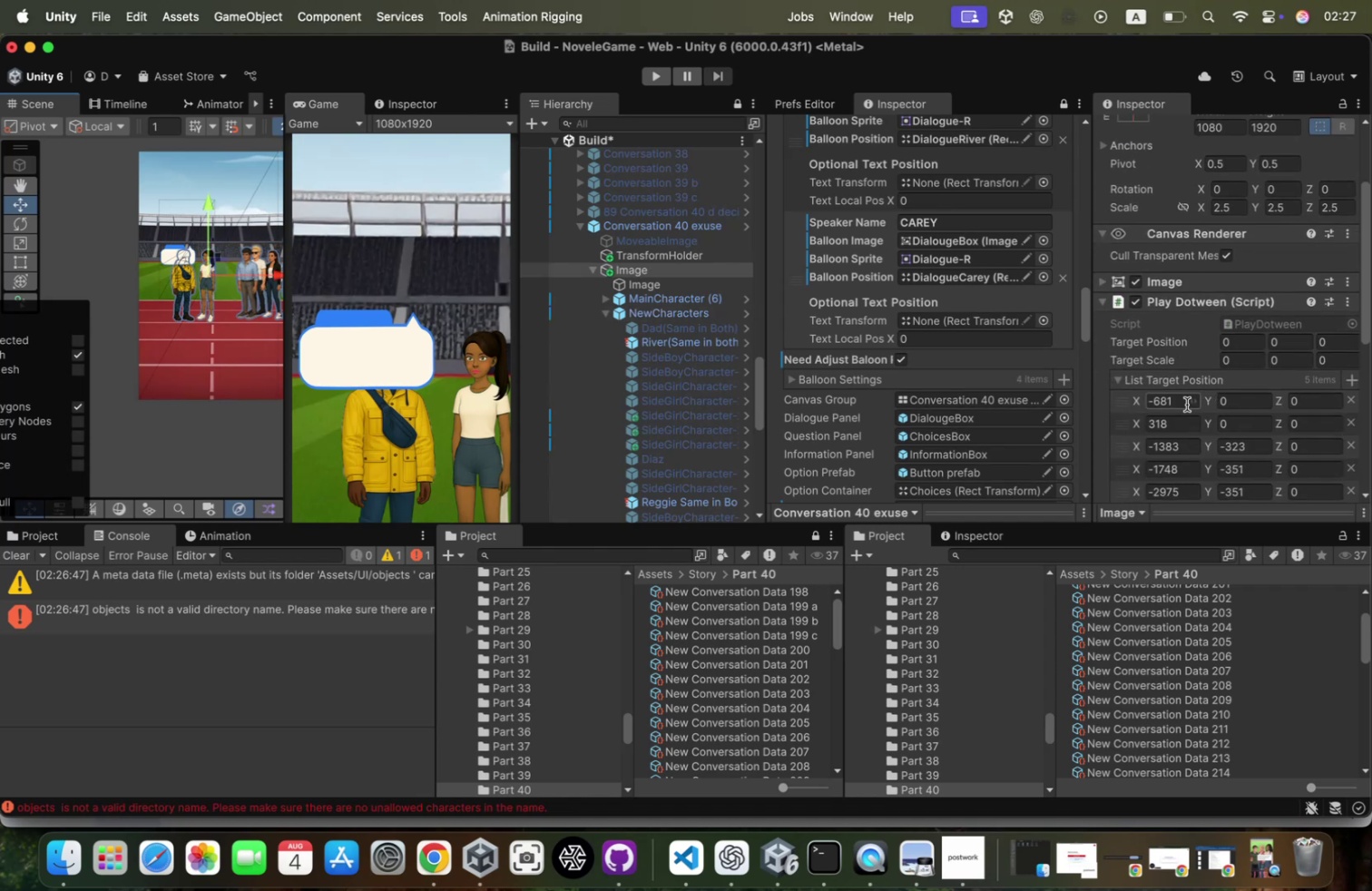 
left_click([1187, 404])
 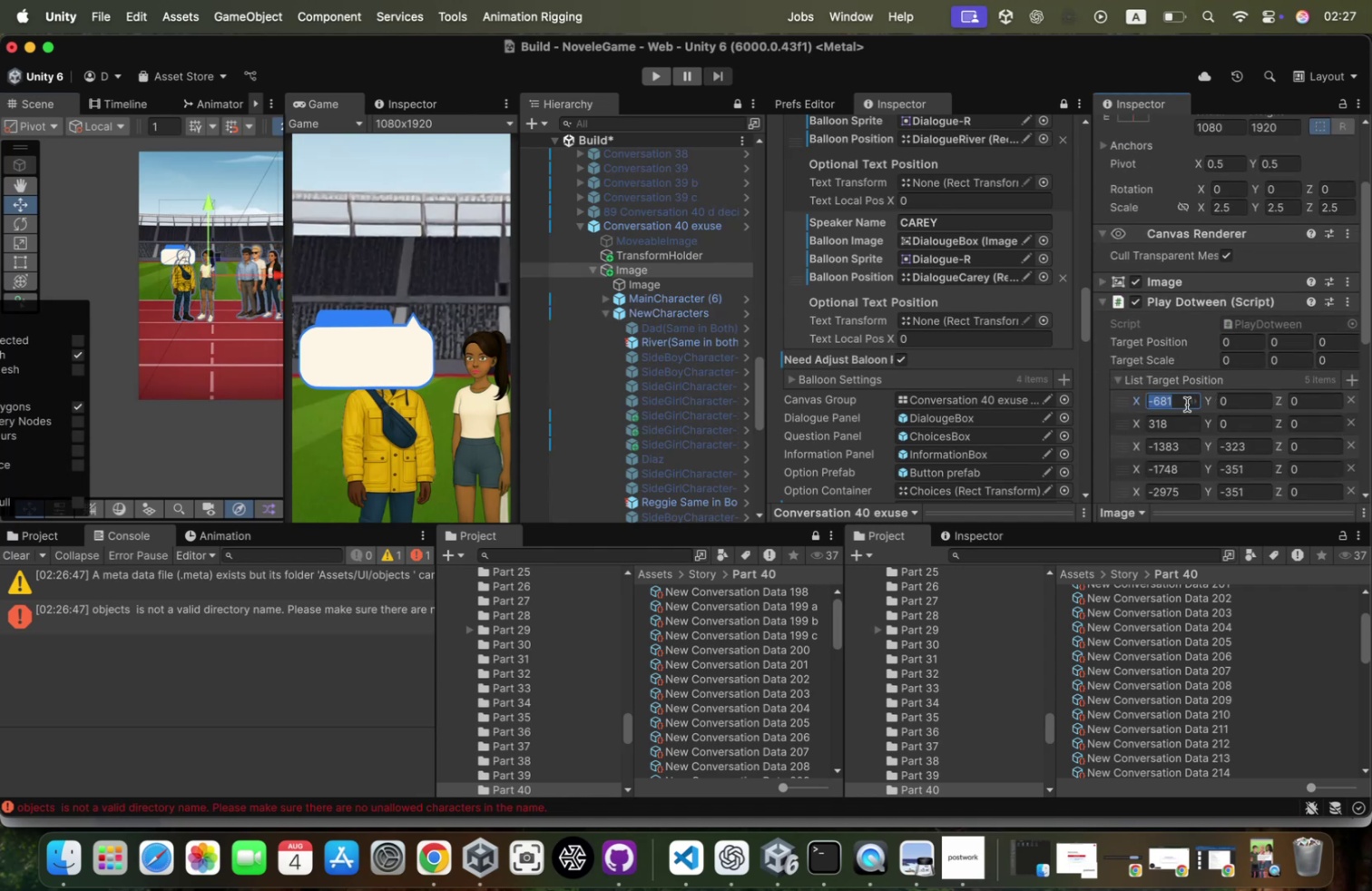 
key(Meta+CommandLeft)
 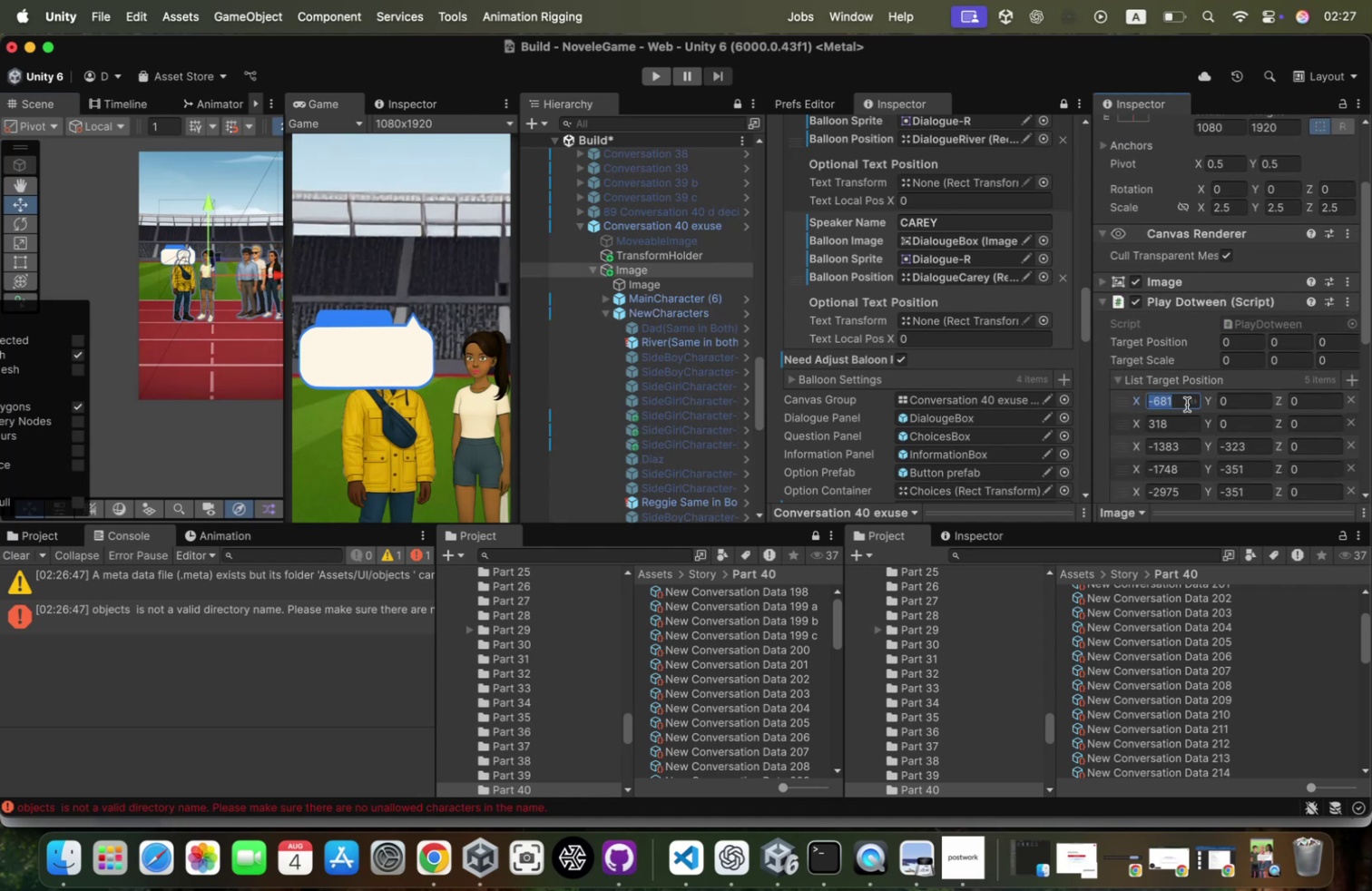 
key(Meta+C)
 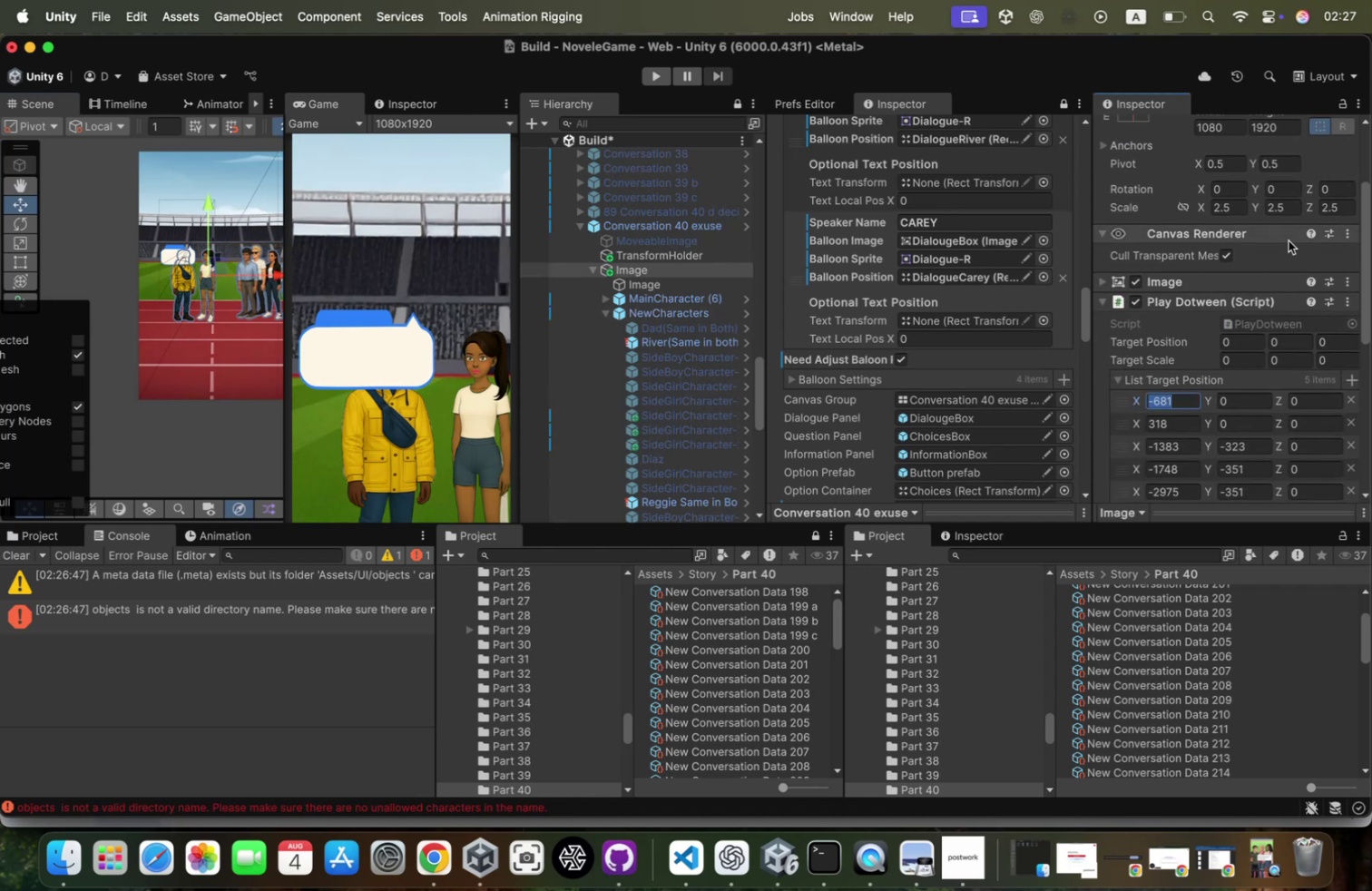 
scroll: coordinate [1289, 240], scroll_direction: none, amount: 0.0
 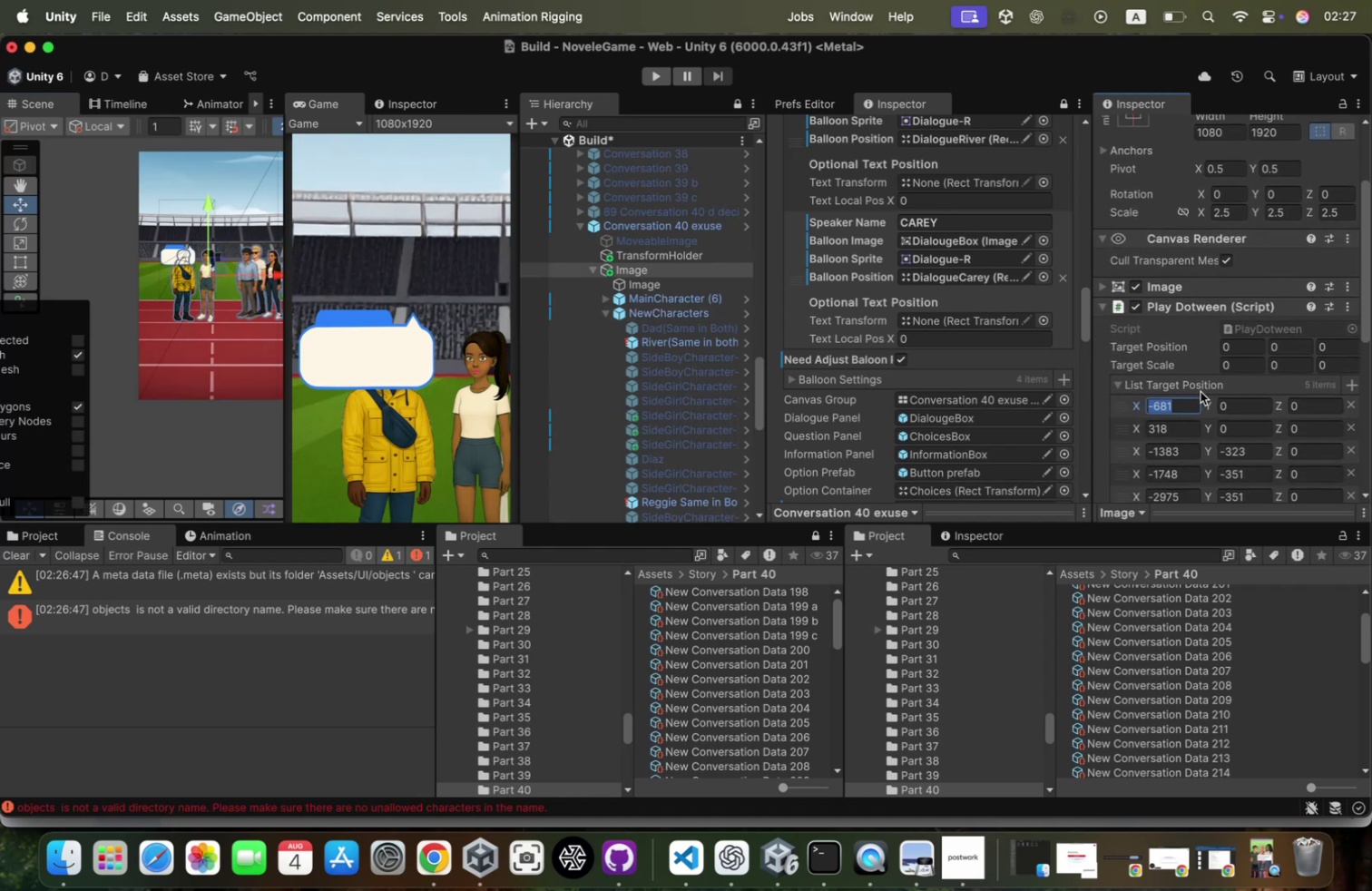 
left_click([1181, 426])
 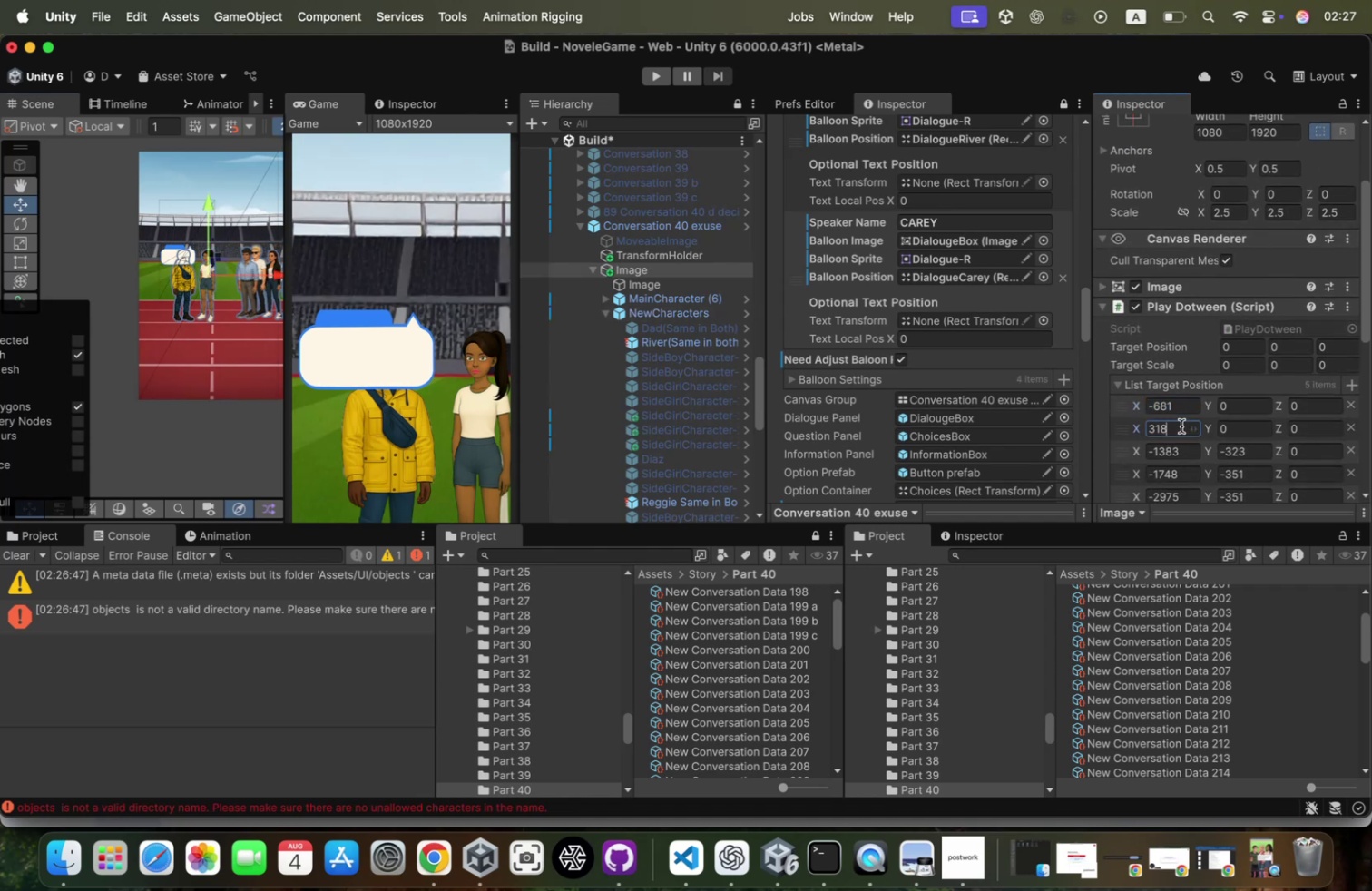 
key(Meta+CommandLeft)
 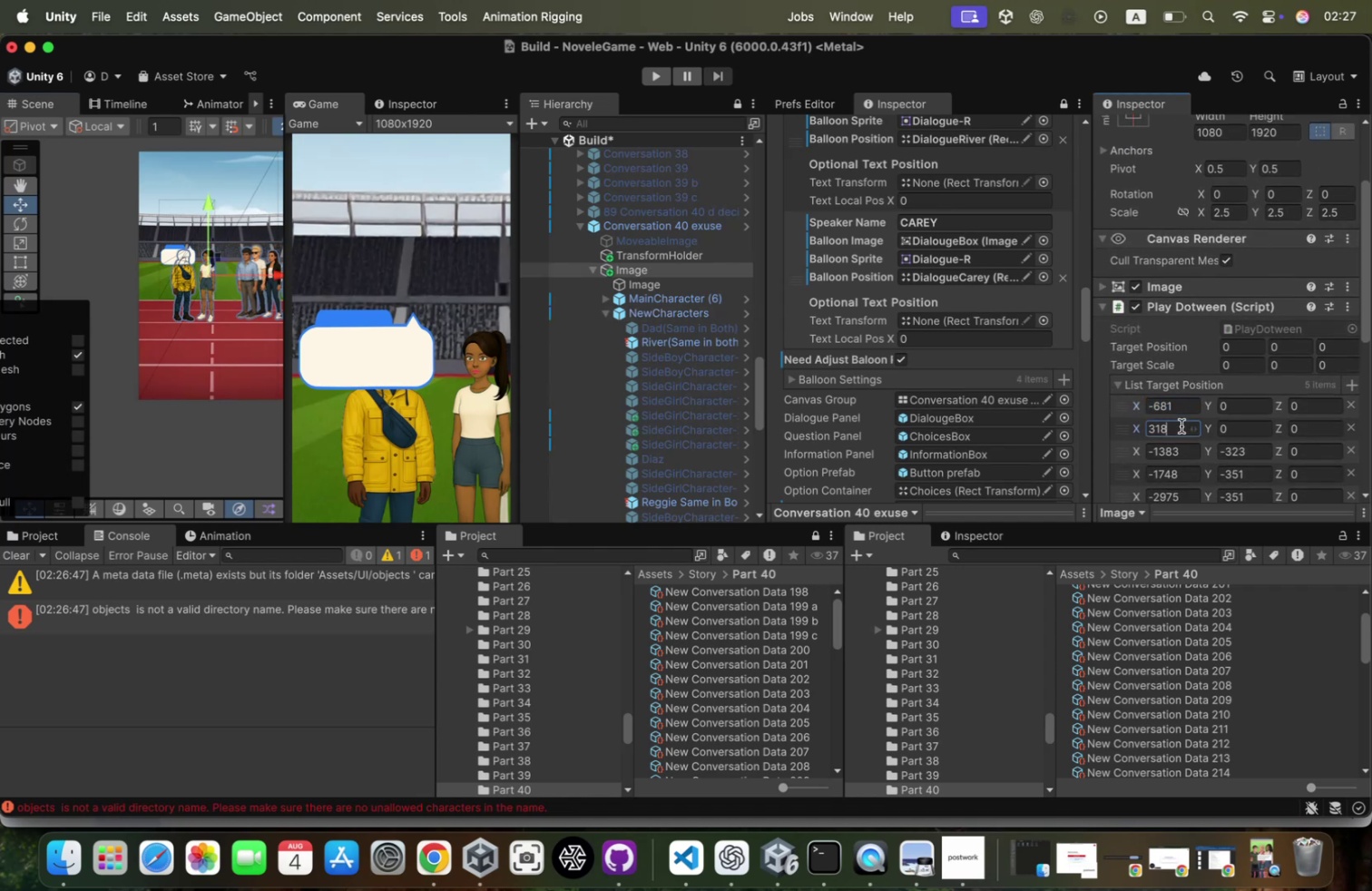 
key(Meta+C)
 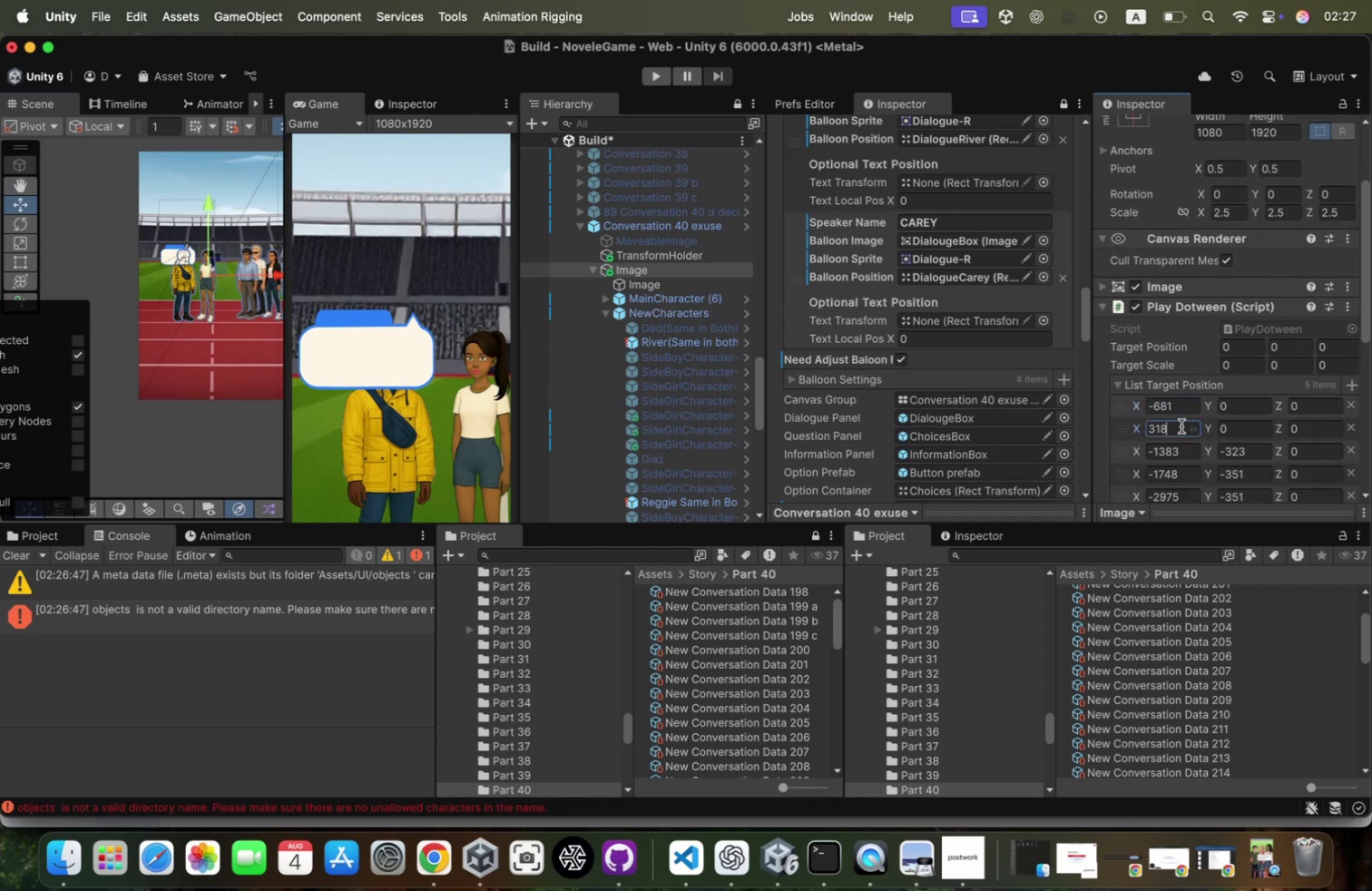 
key(Meta+CommandLeft)
 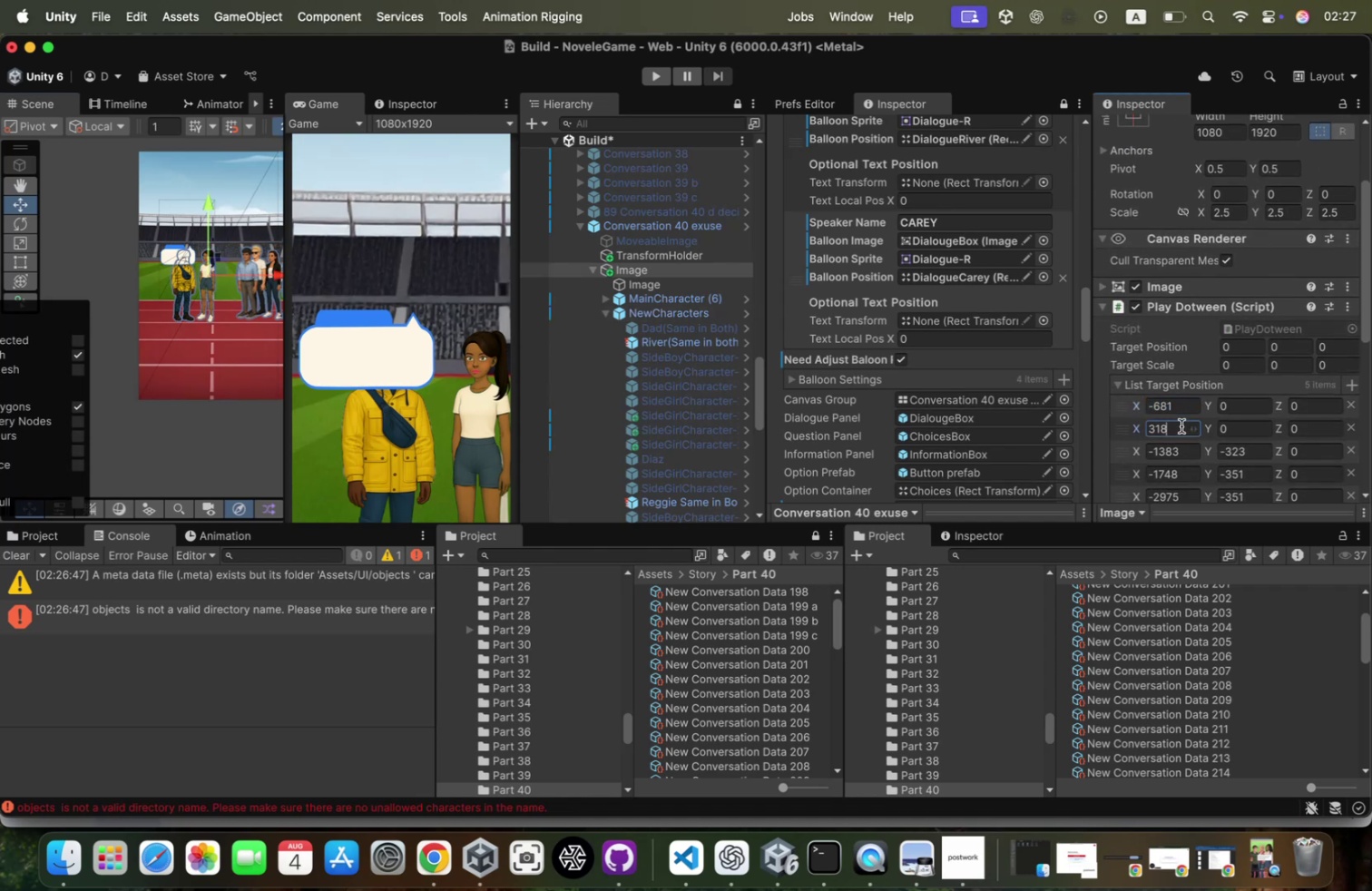 
key(Meta+A)
 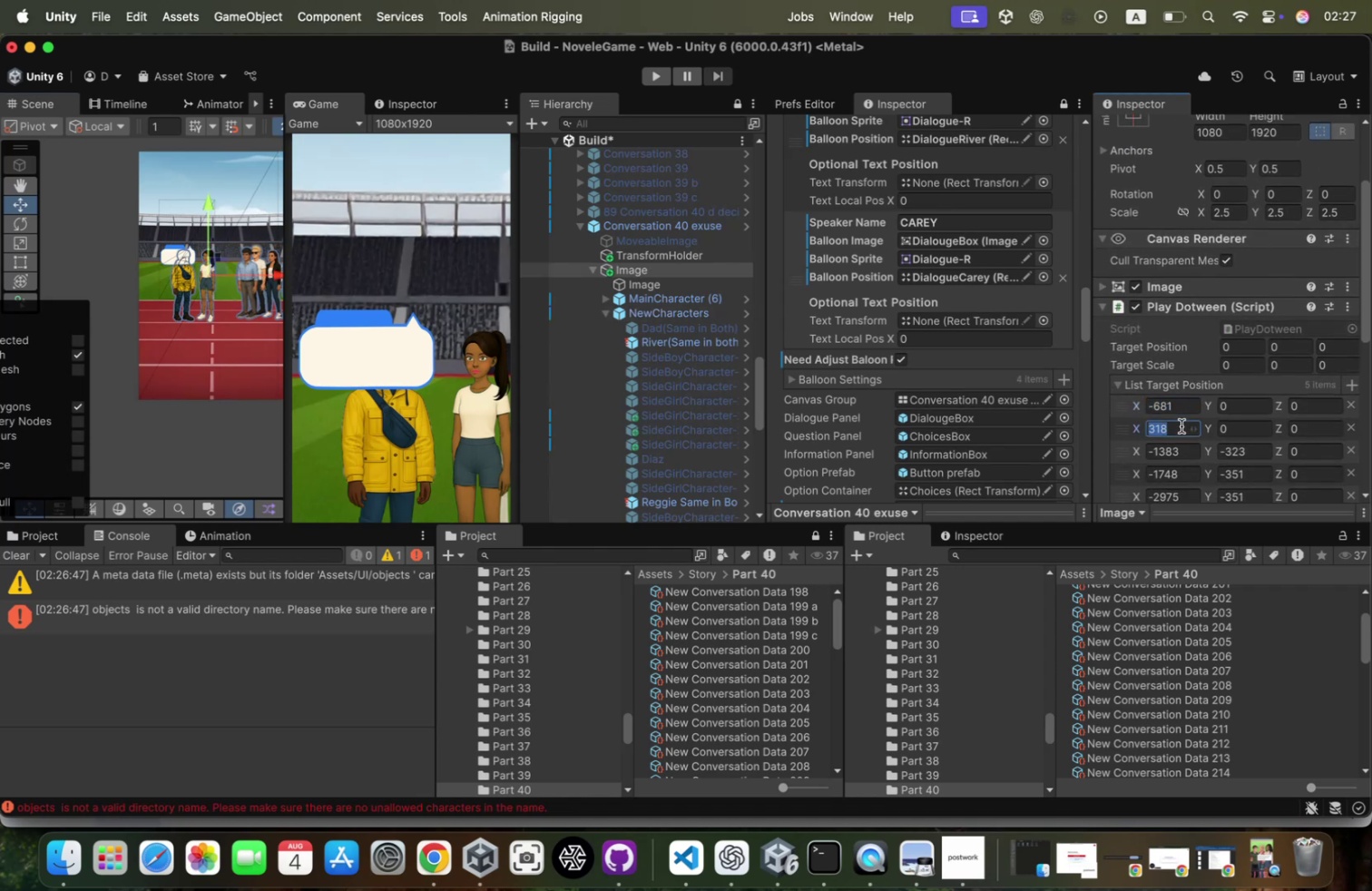 
key(Meta+CommandLeft)
 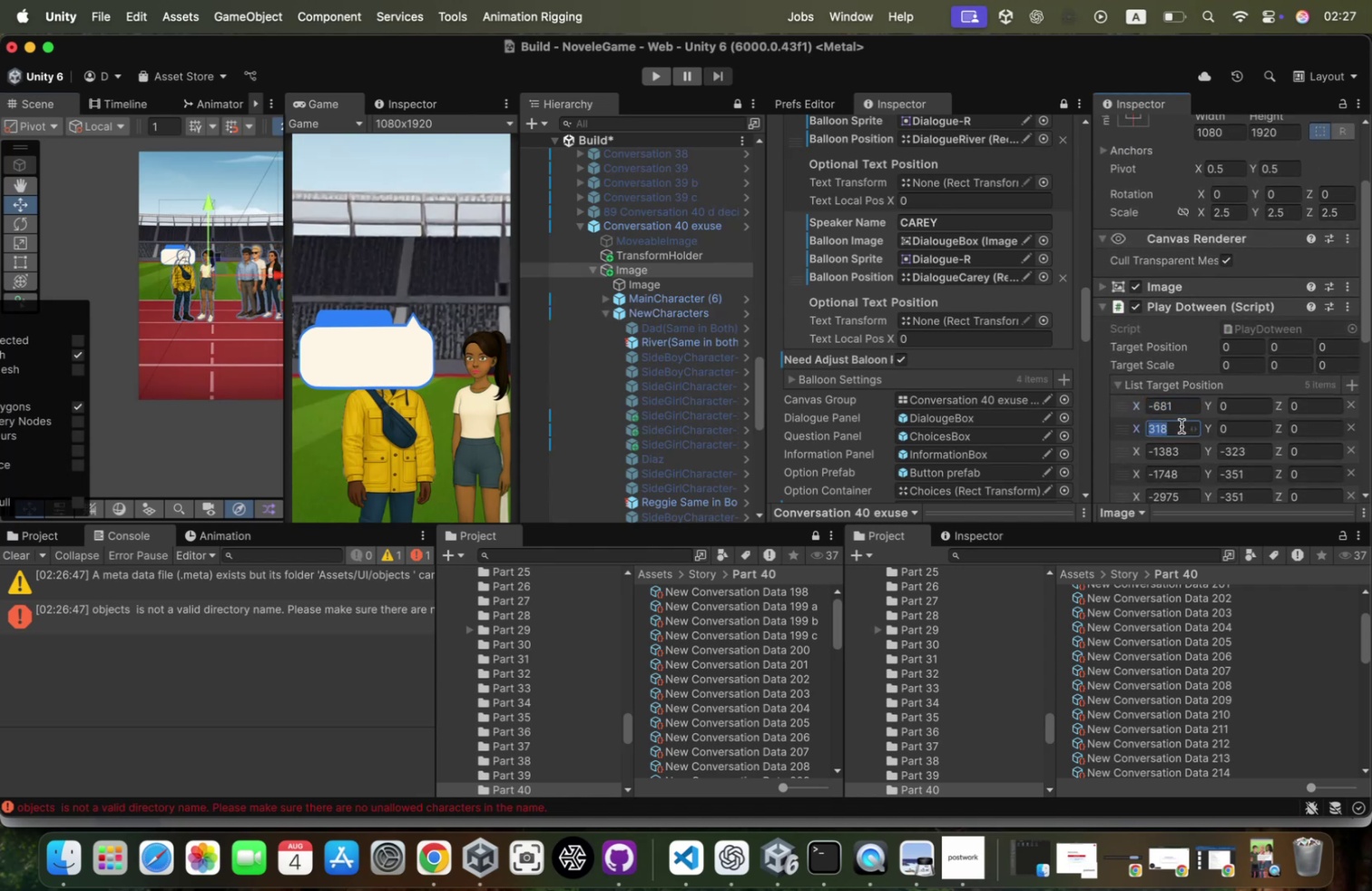 
key(Meta+C)
 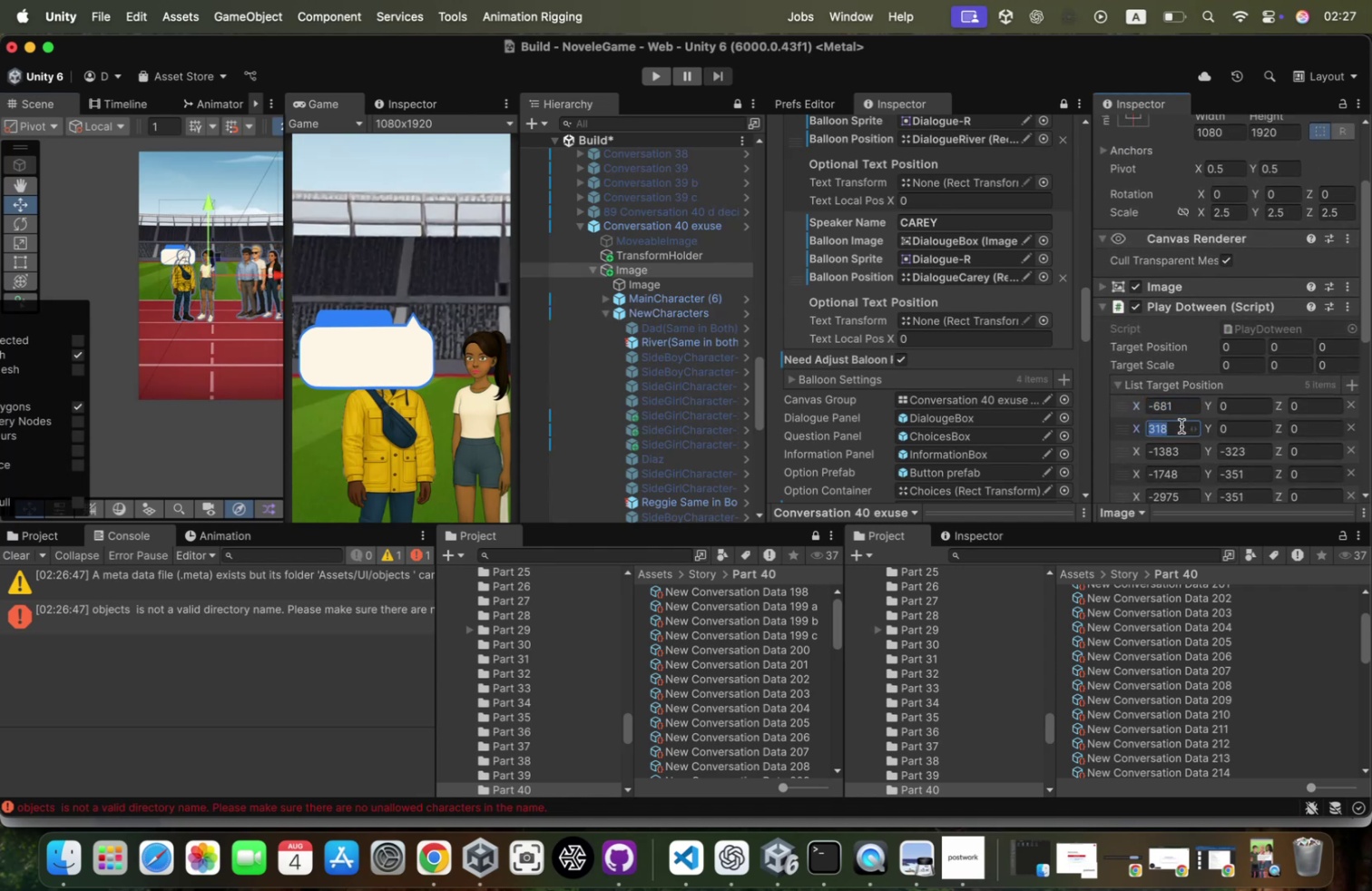 
scroll: coordinate [1181, 426], scroll_direction: up, amount: 65.0
 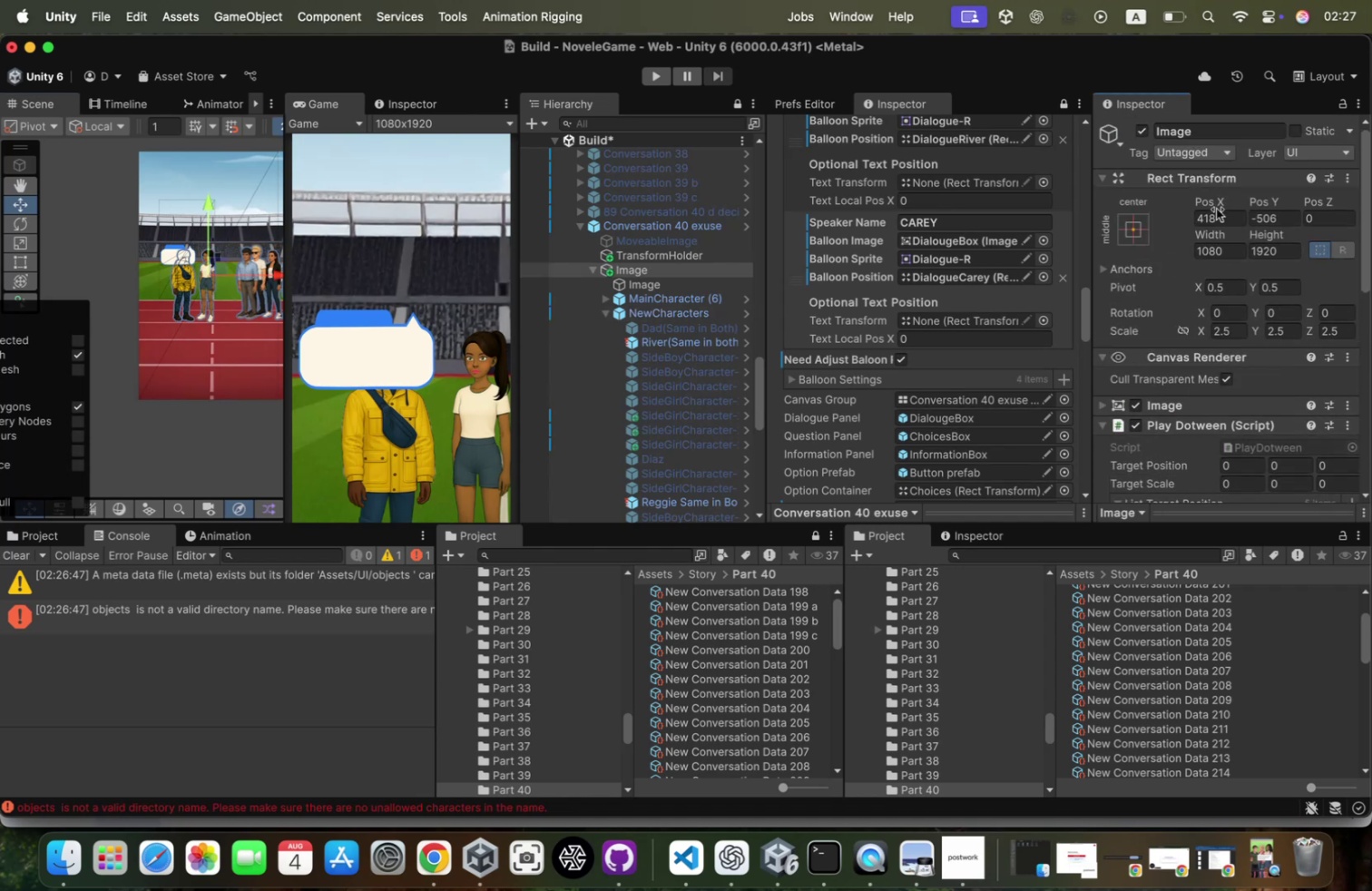 
left_click([1216, 211])
 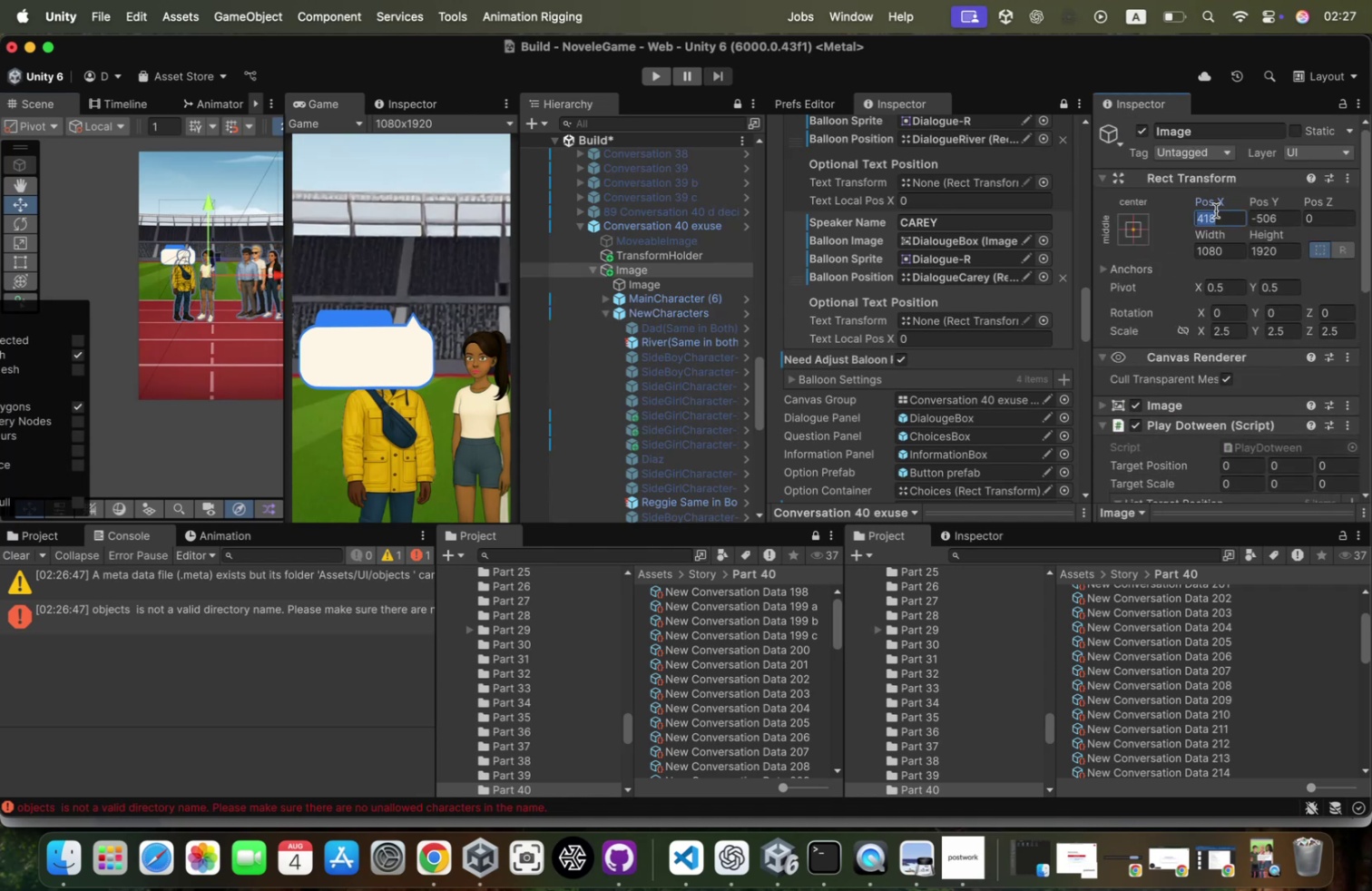 
key(Meta+CommandLeft)
 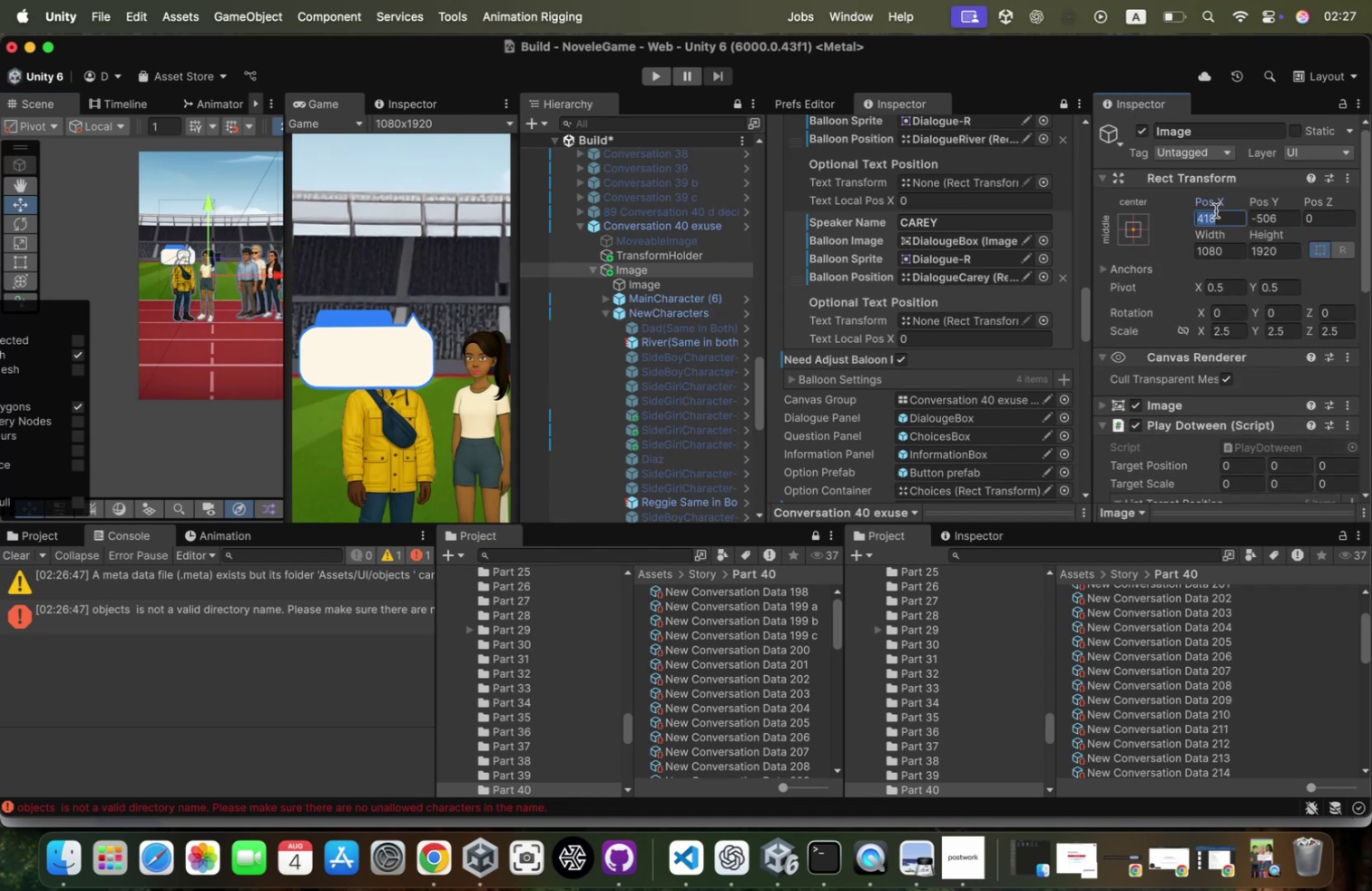 
key(Meta+V)
 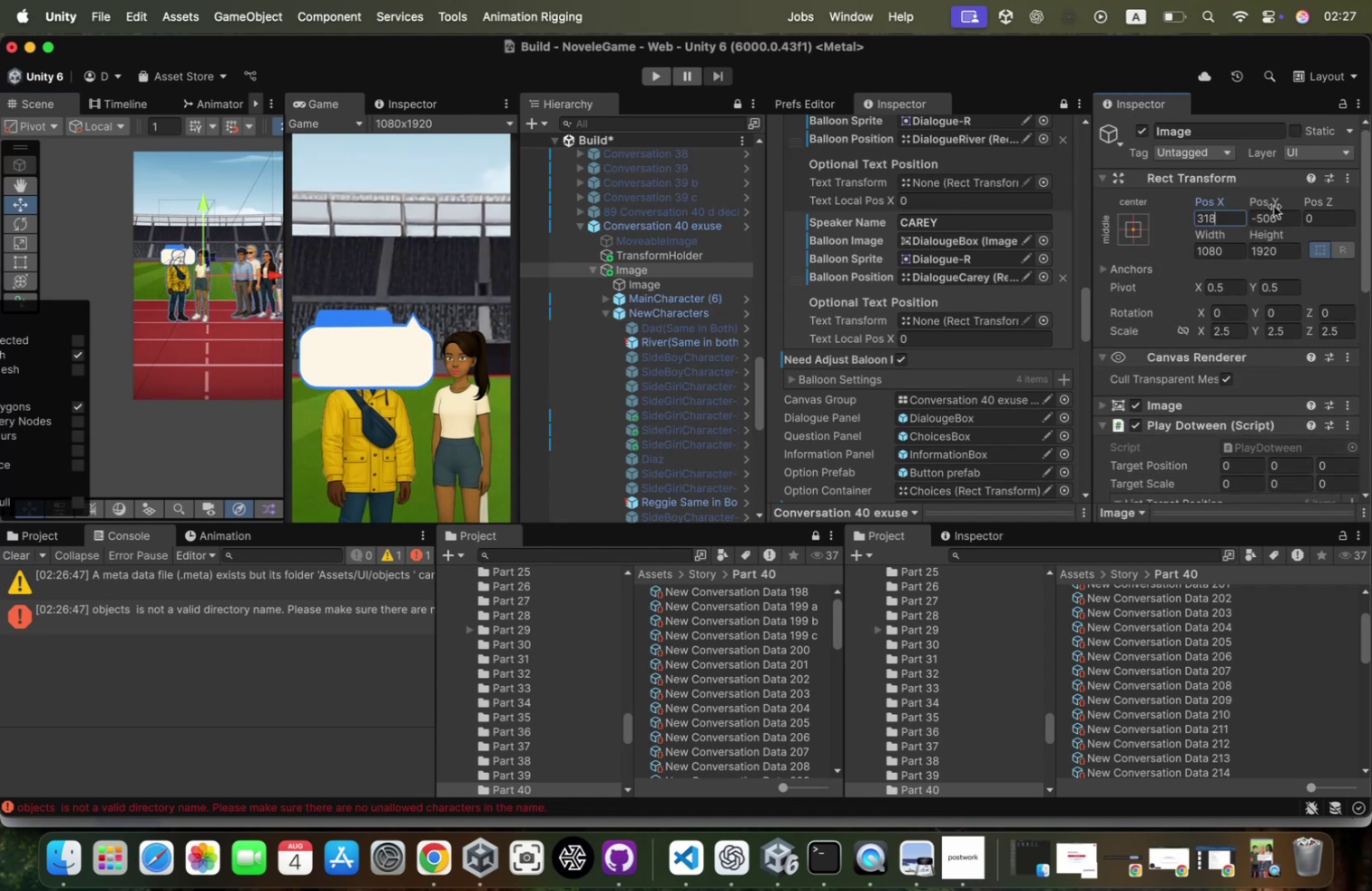 
left_click([1274, 206])
 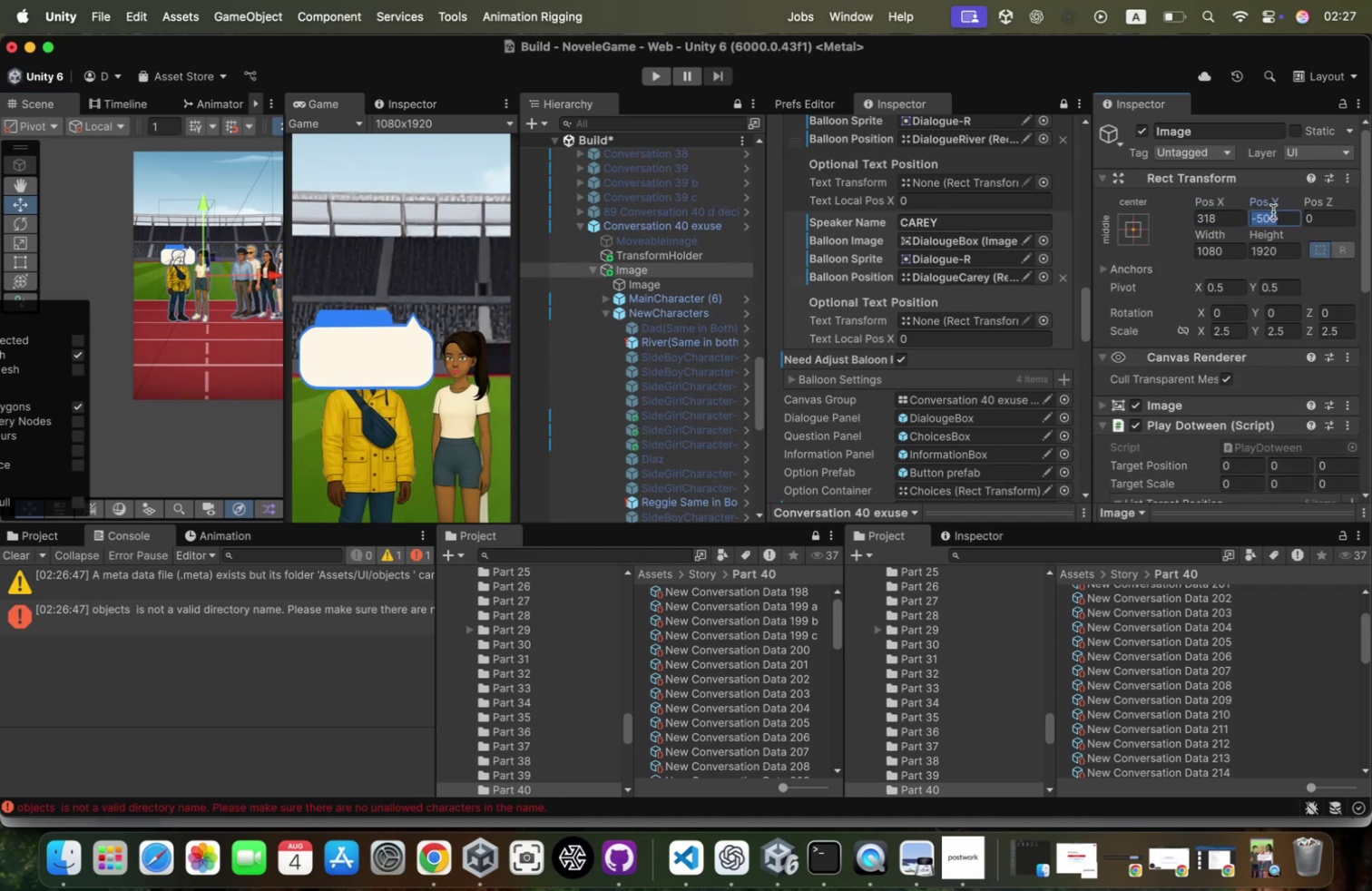 
key(0)
 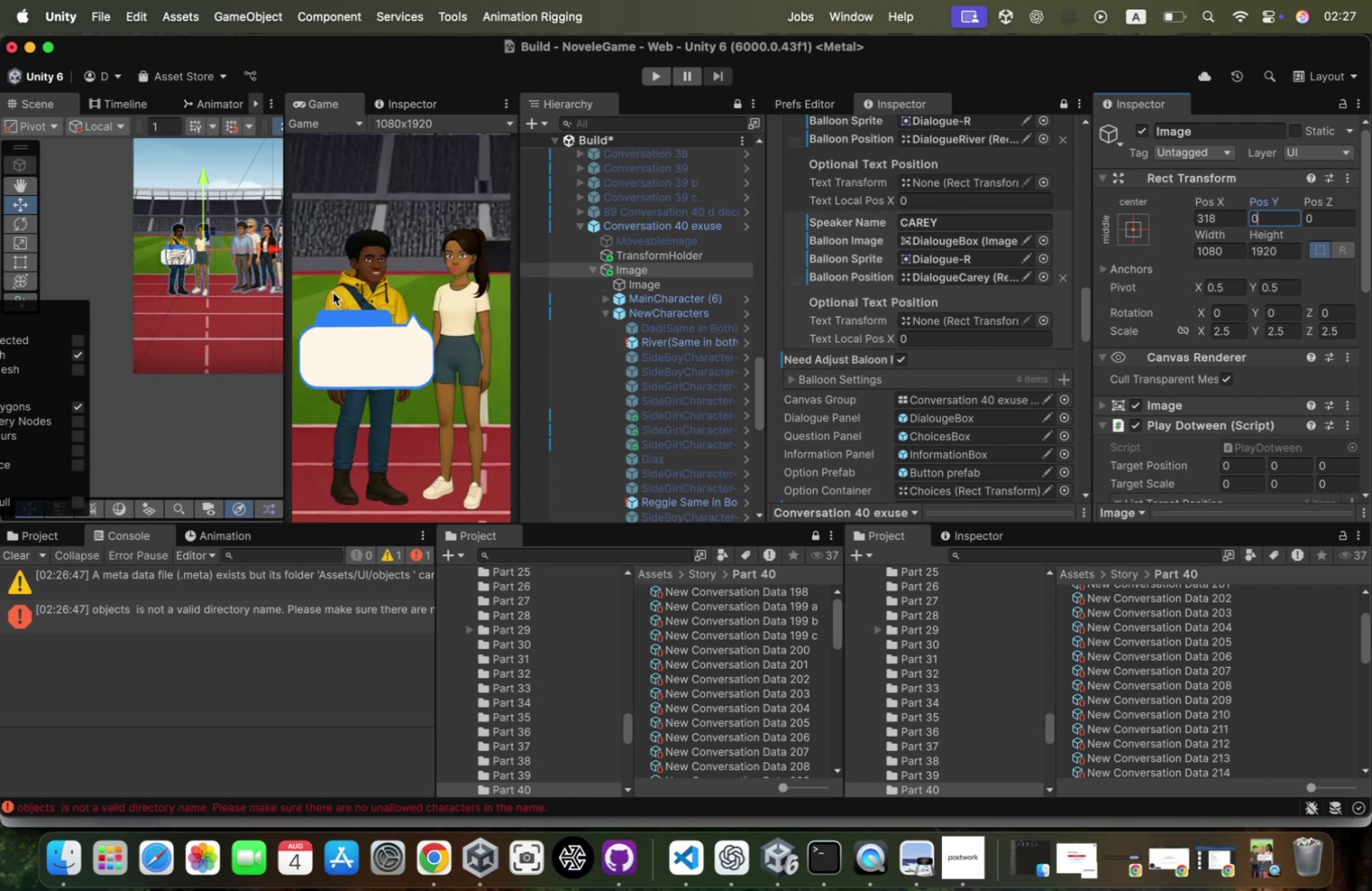 
wait(5.97)
 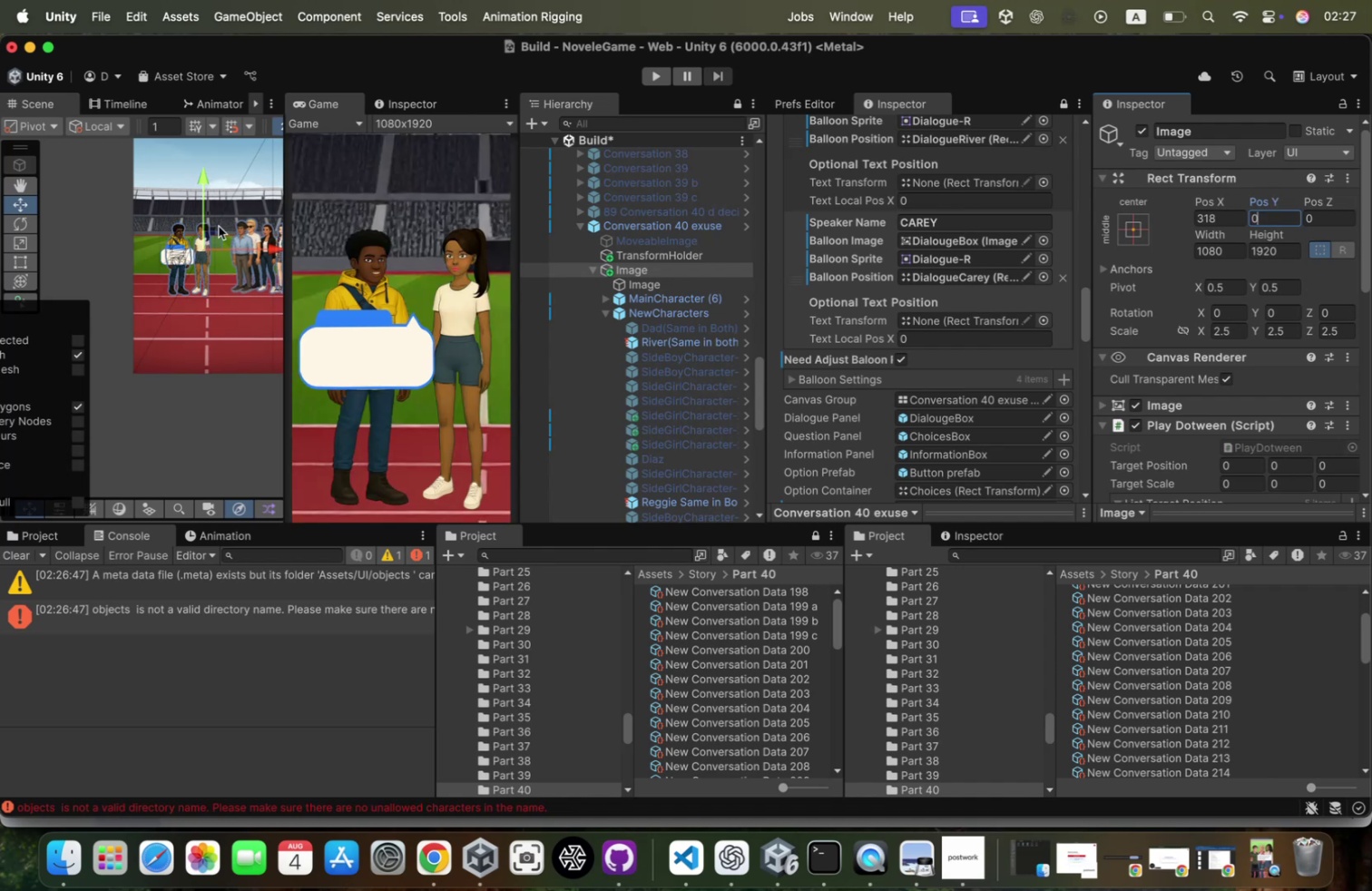 
scroll: coordinate [1240, 338], scroll_direction: down, amount: 79.0
 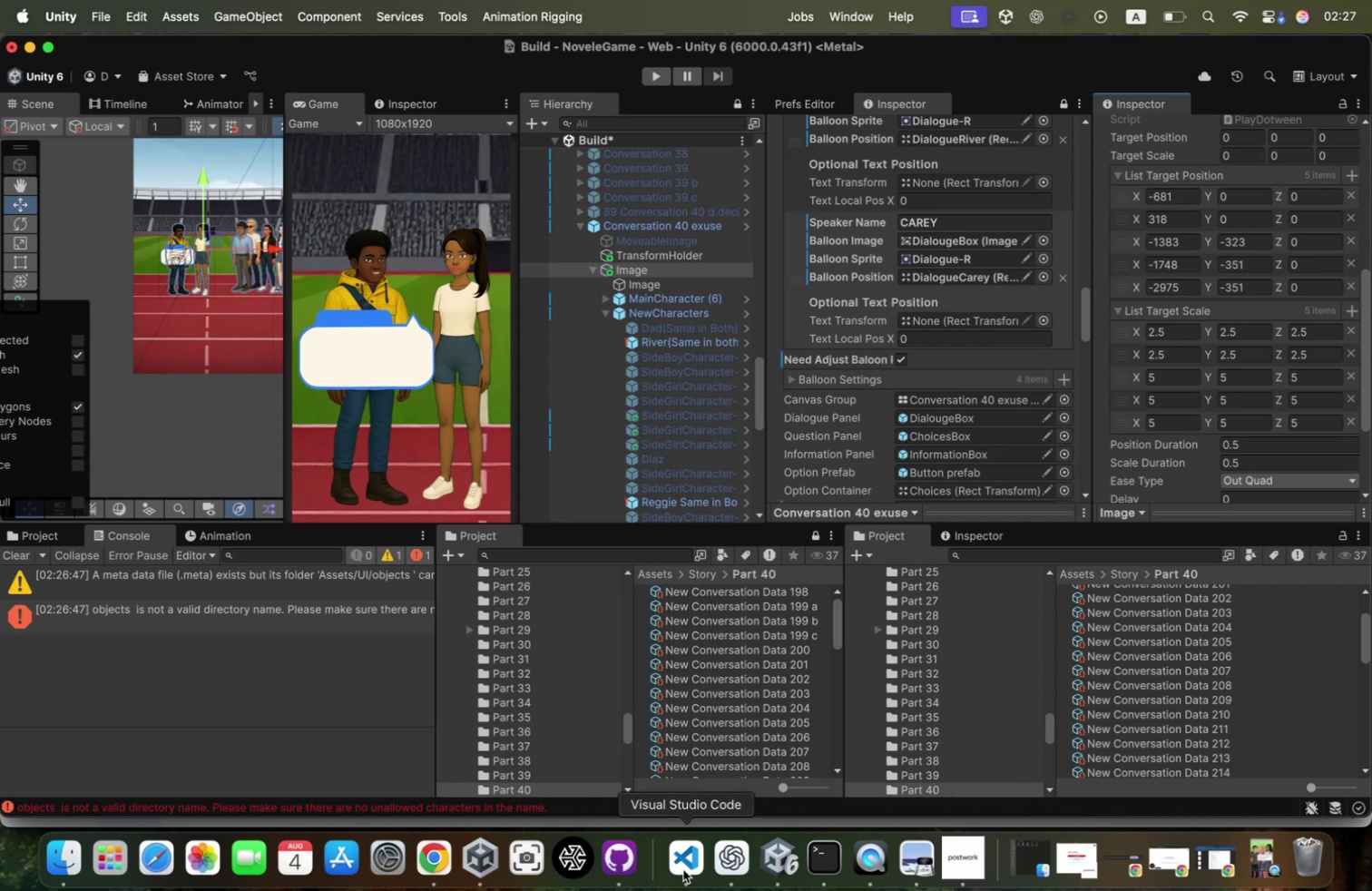 
wait(5.86)
 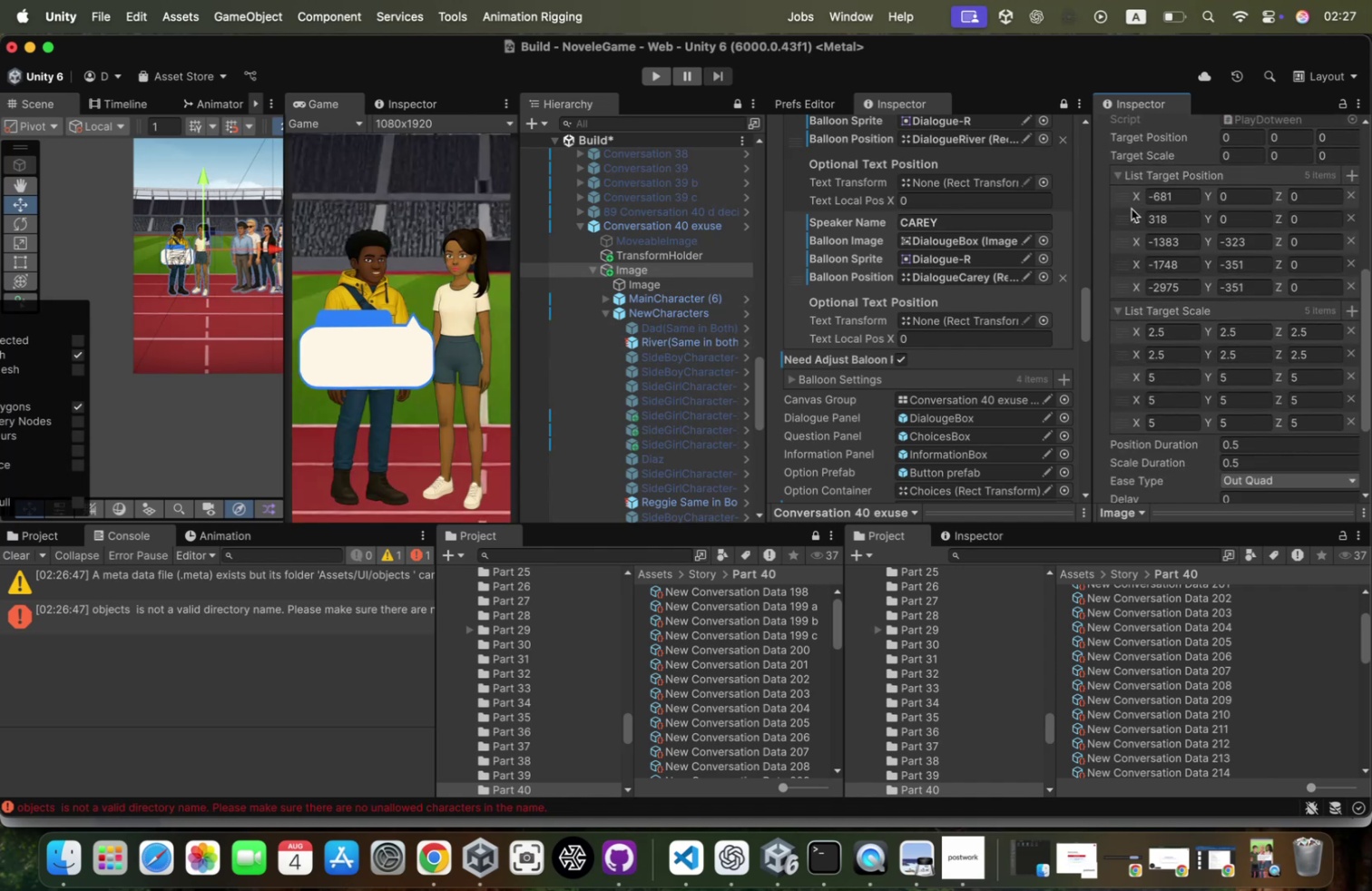 
scroll: coordinate [459, 352], scroll_direction: up, amount: 562.0
 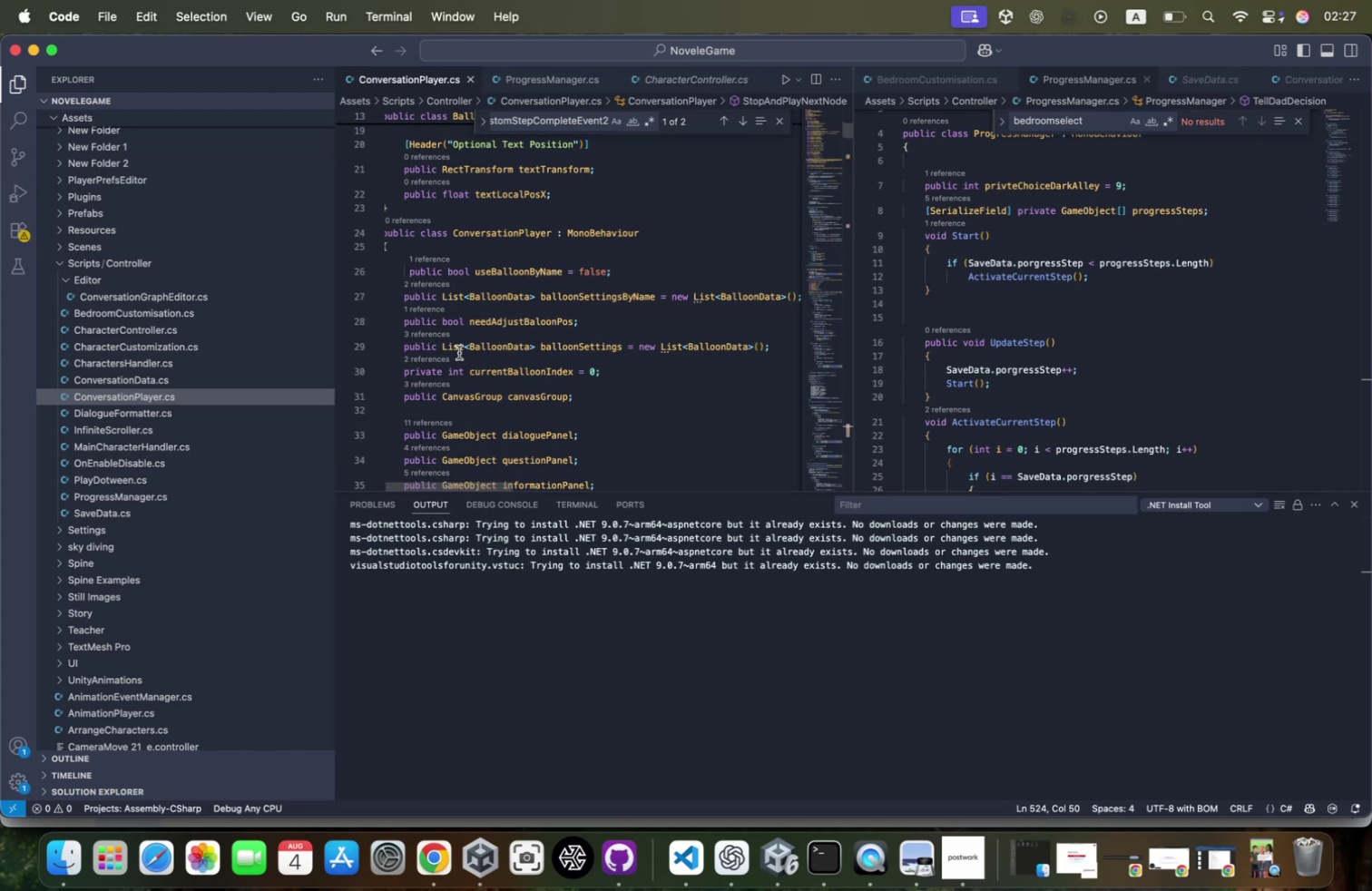 
key(Meta+CommandLeft)
 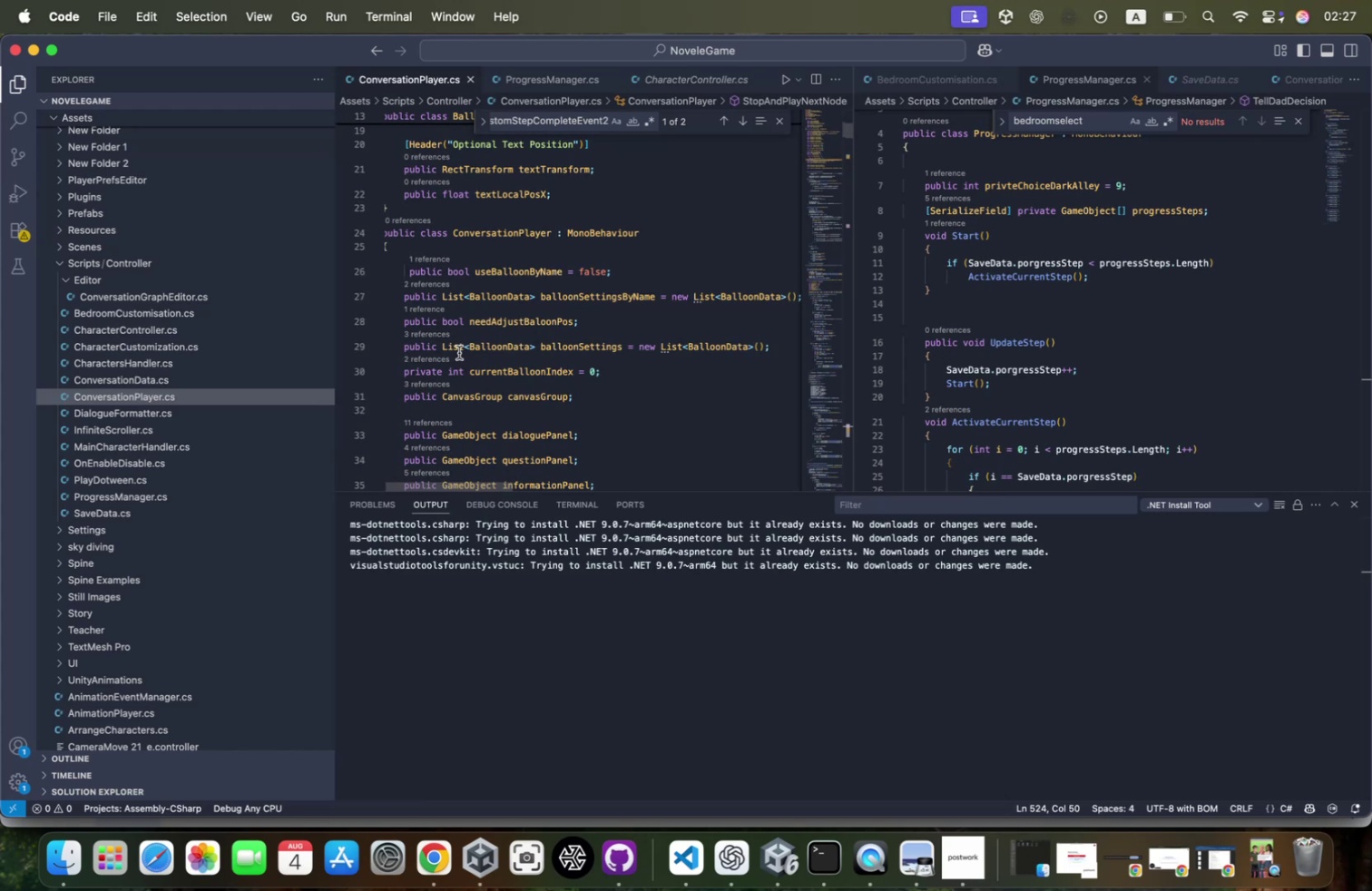 
key(Meta+F)
 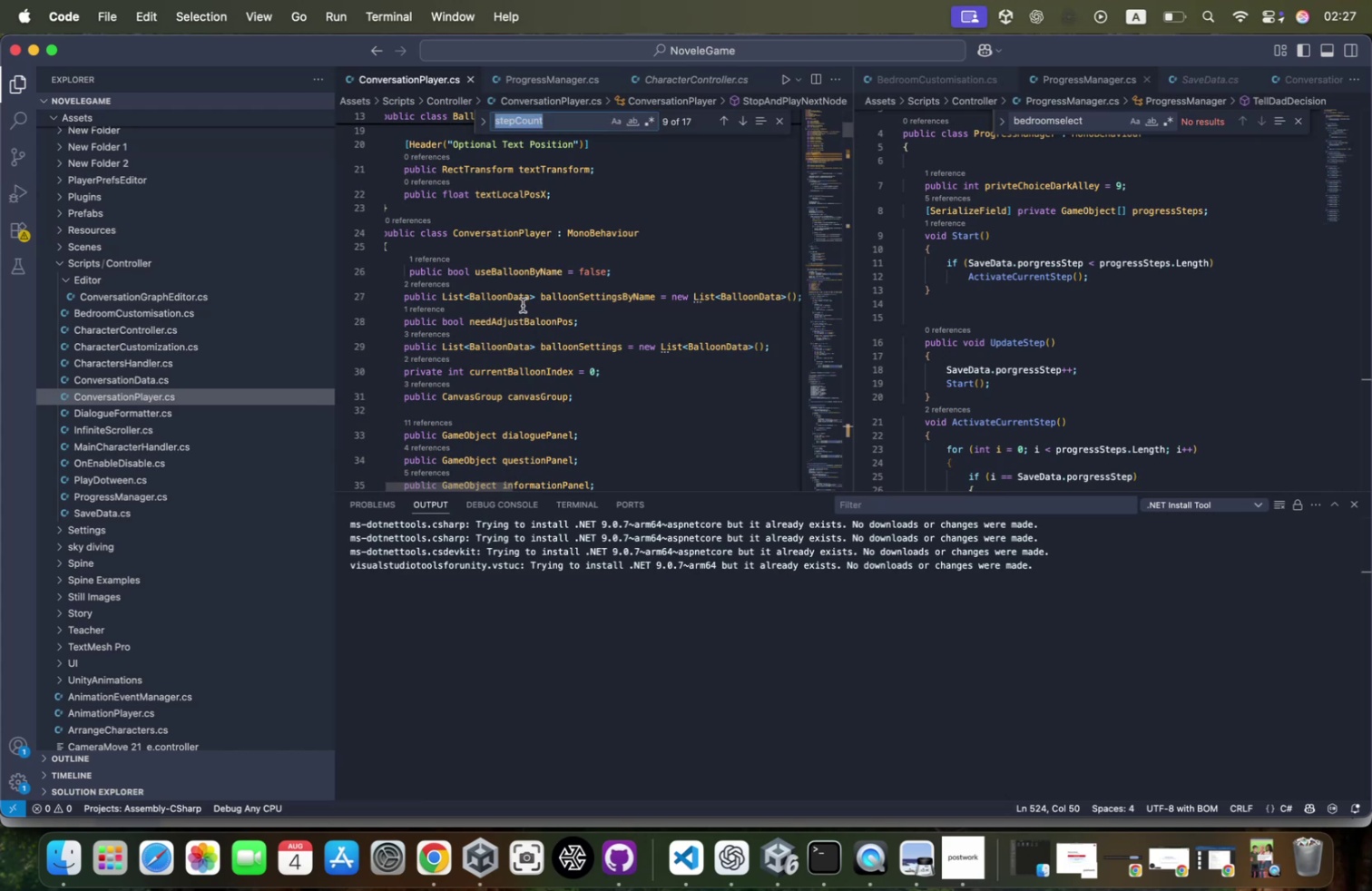 
key(Enter)
 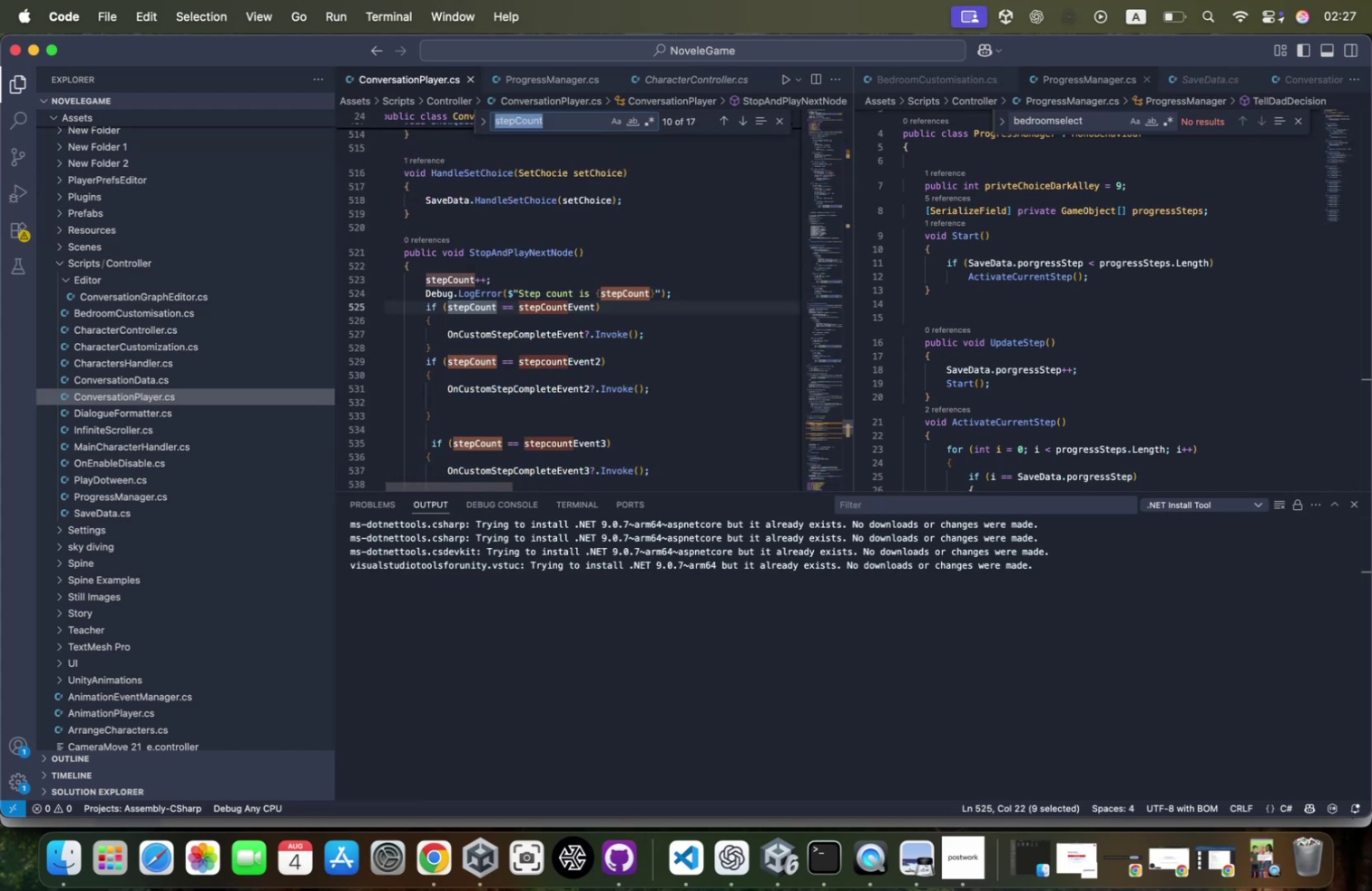 
key(Enter)
 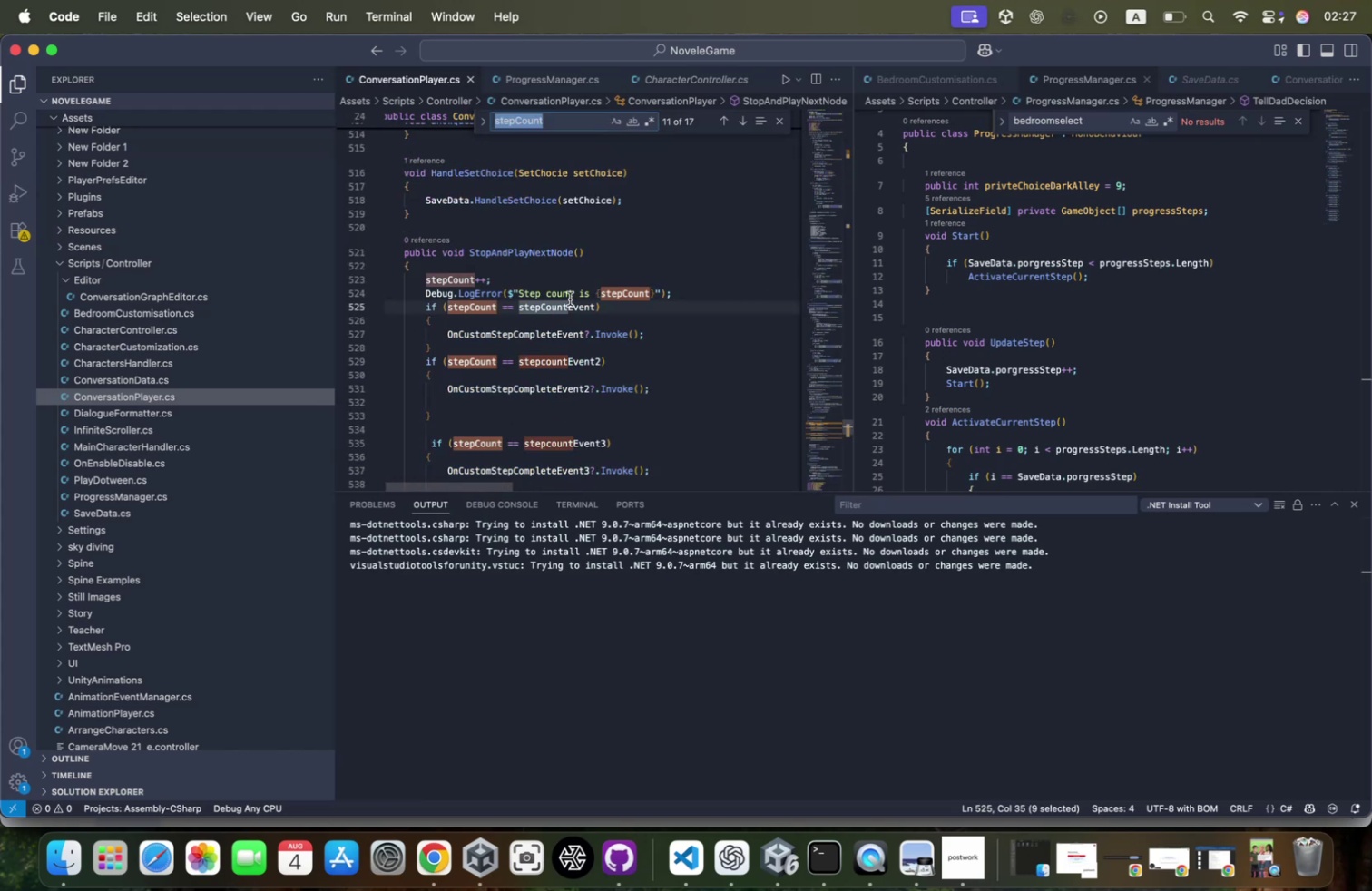 
double_click([570, 302])
 